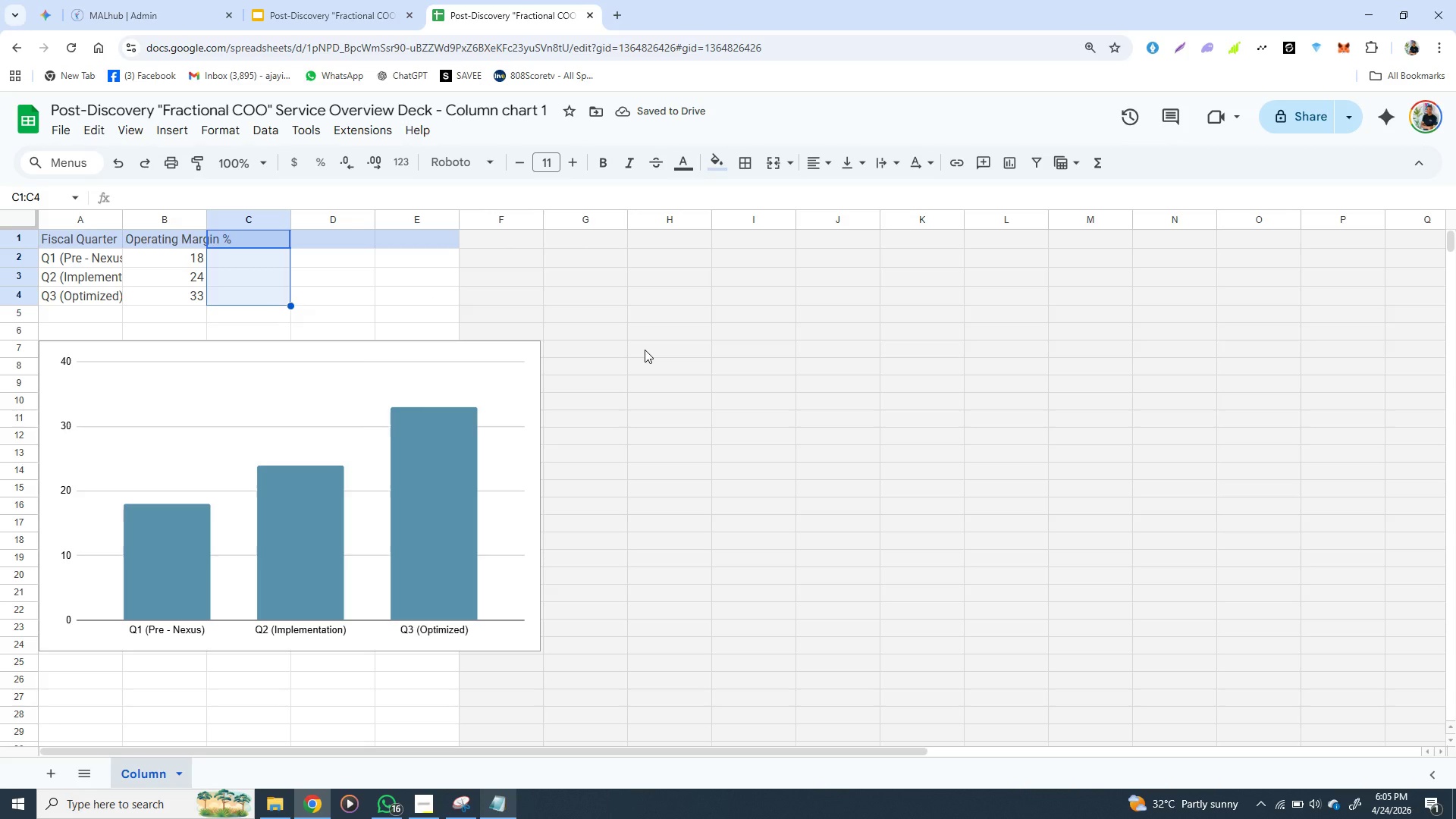 
left_click([619, 403])
 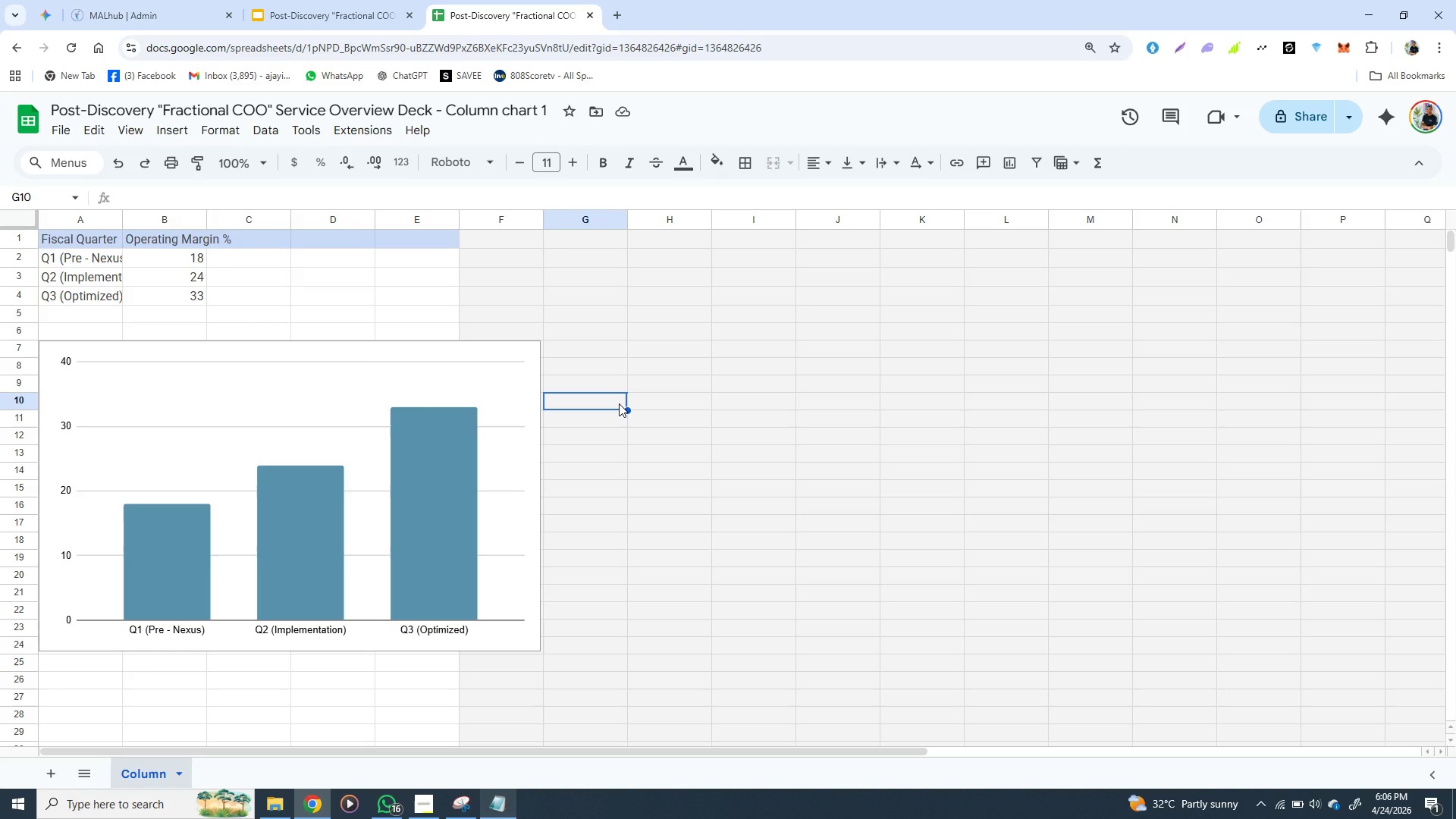 
wait(8.72)
 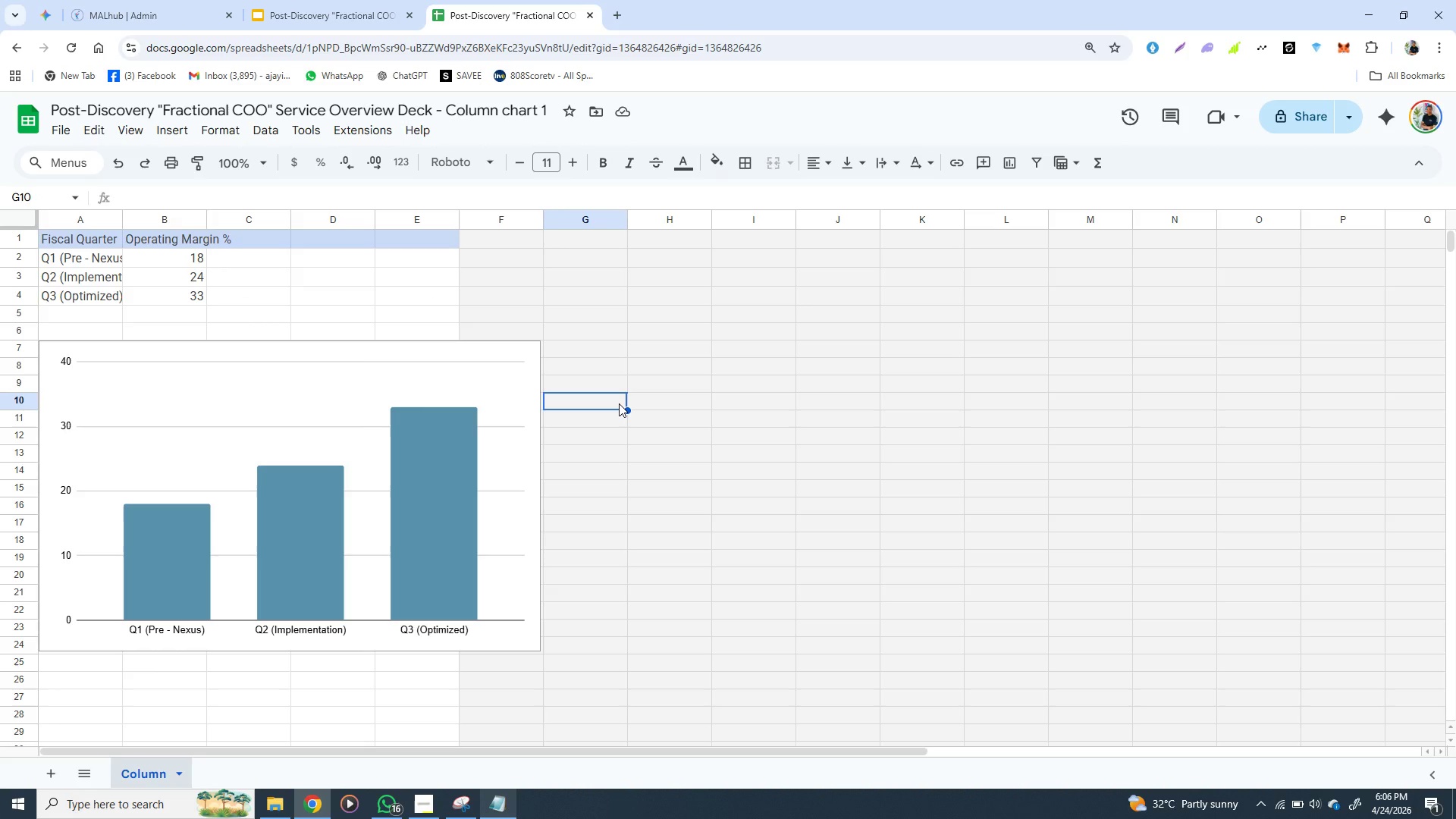 
double_click([453, 385])
 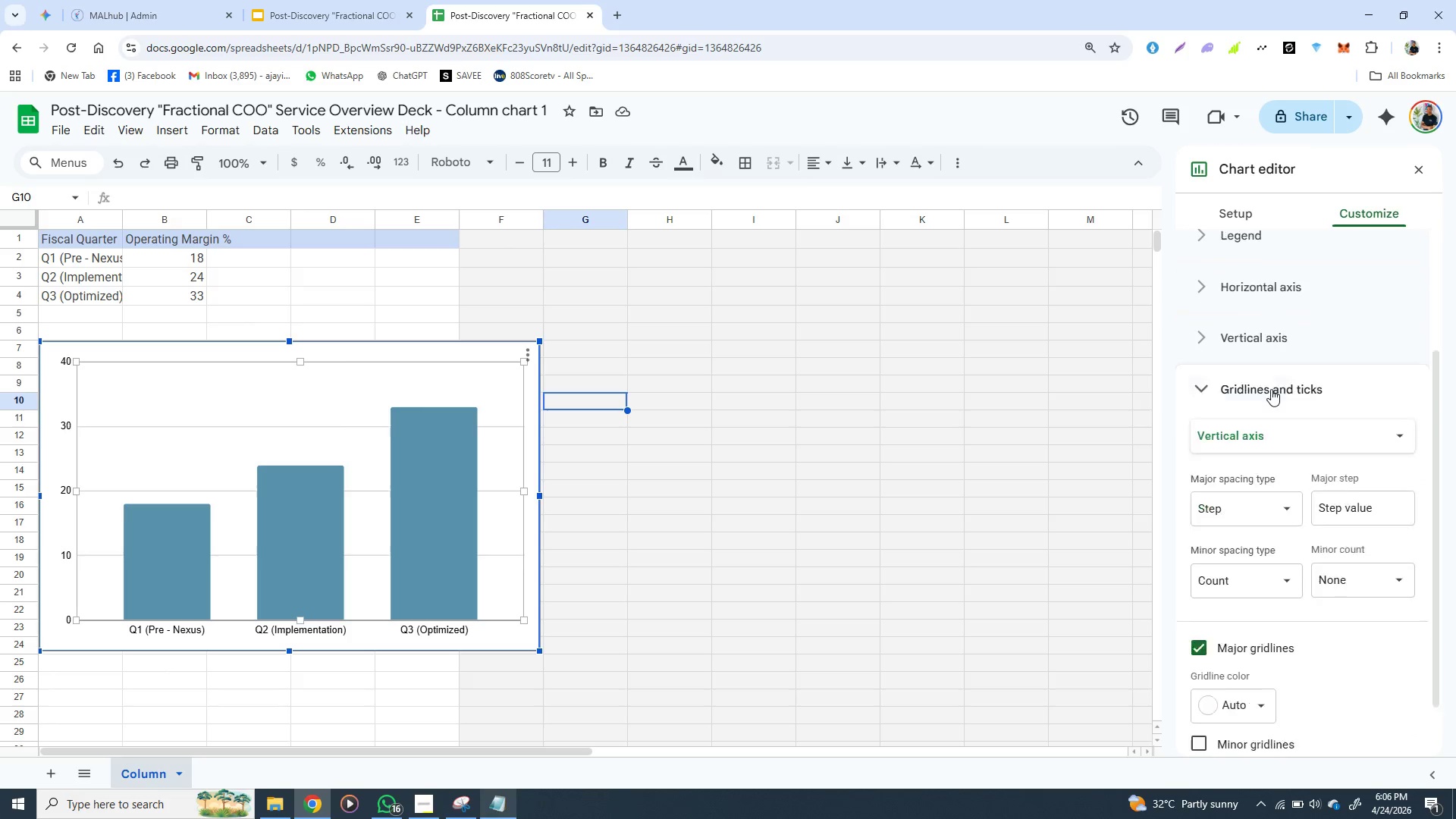 
wait(11.89)
 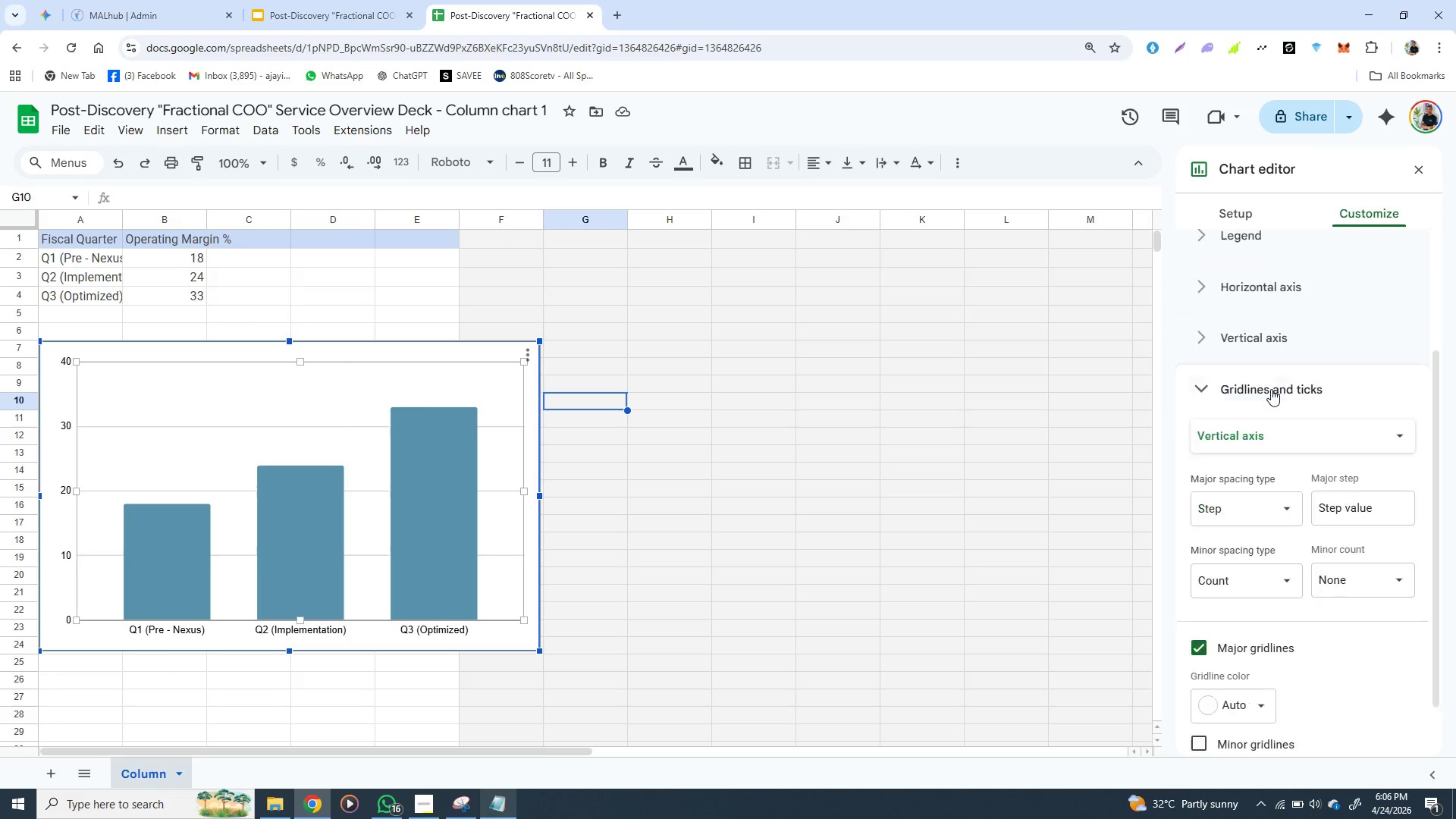 
left_click([1261, 301])
 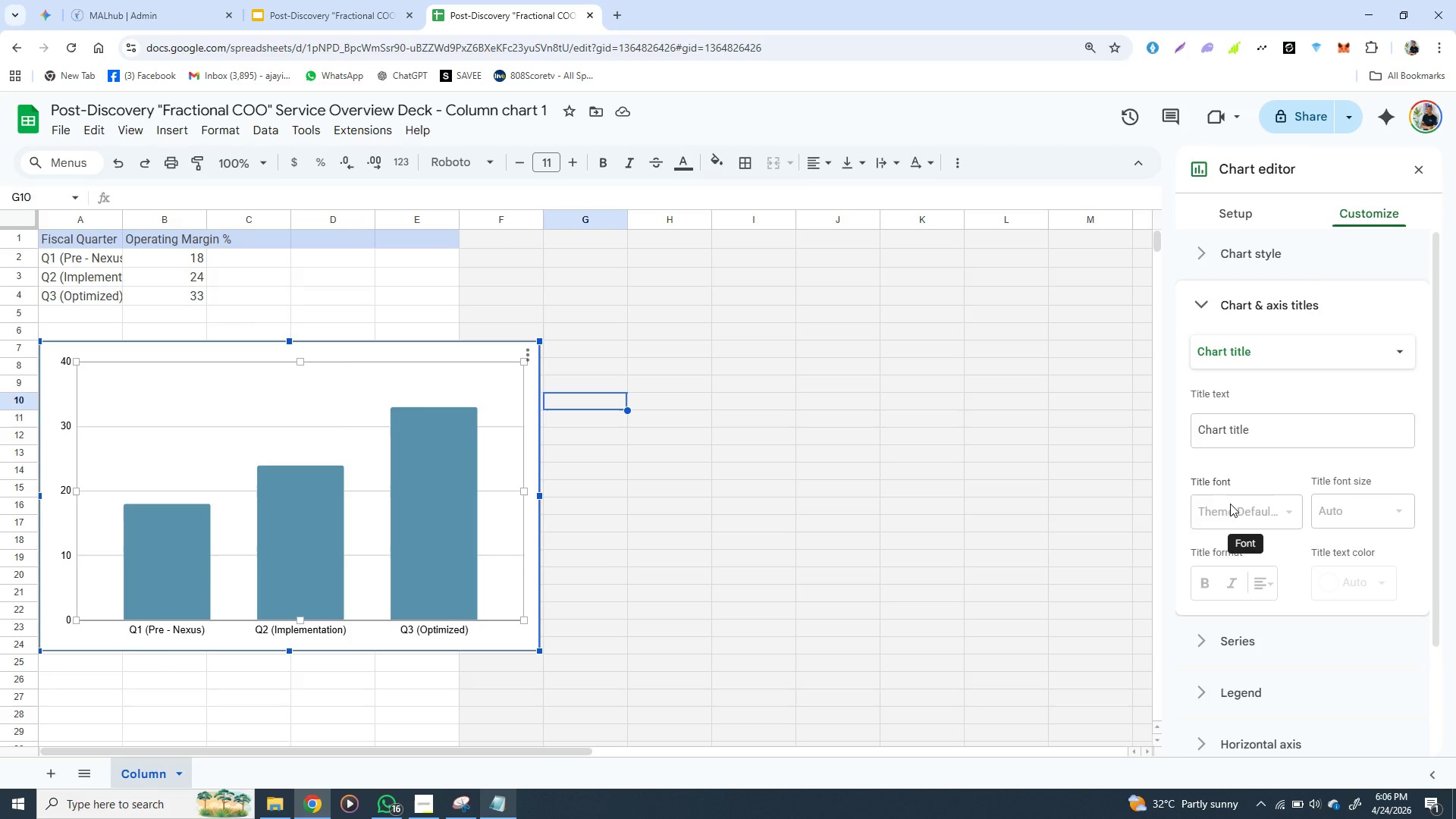 
wait(8.89)
 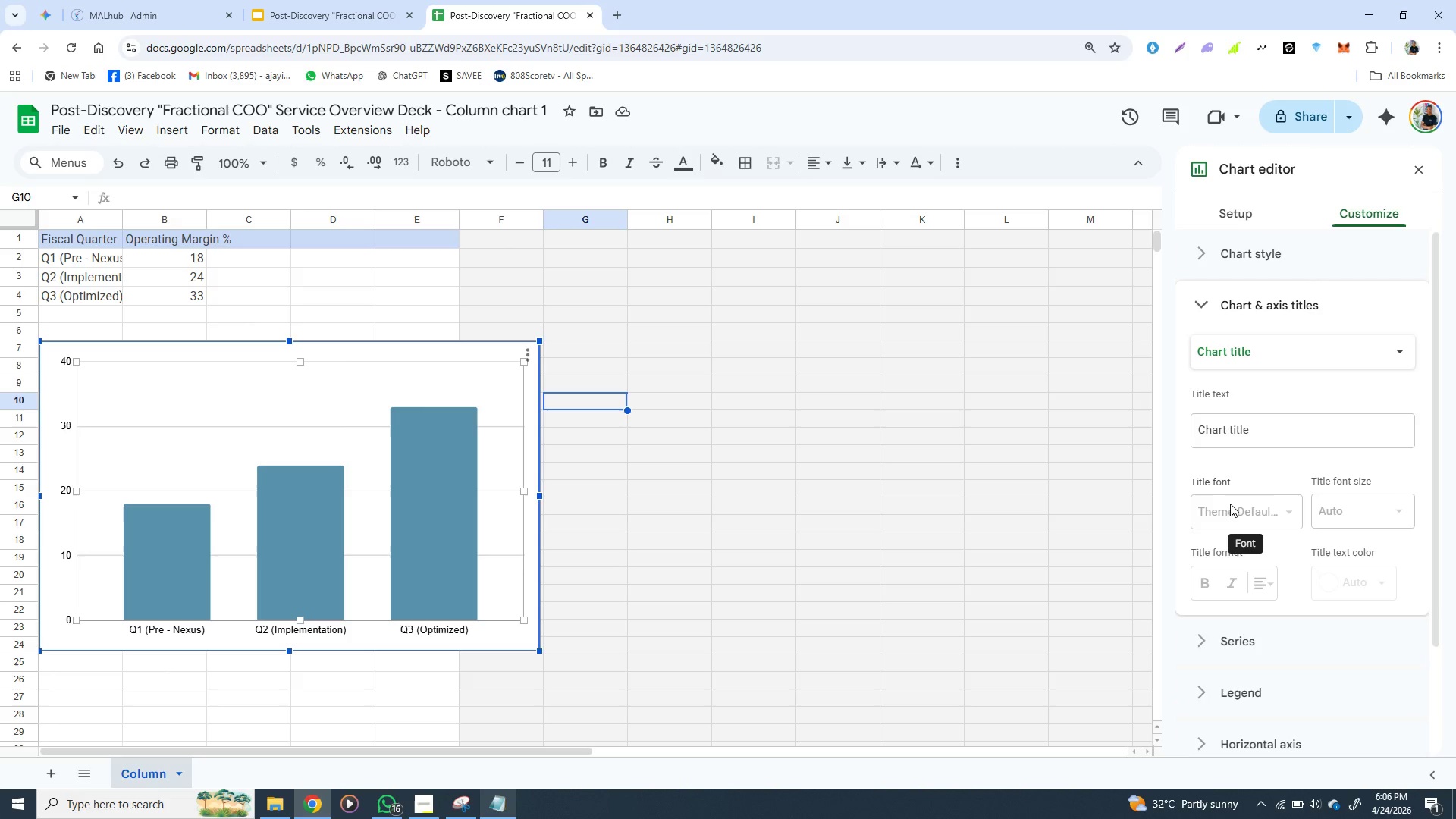 
left_click([1349, 576])
 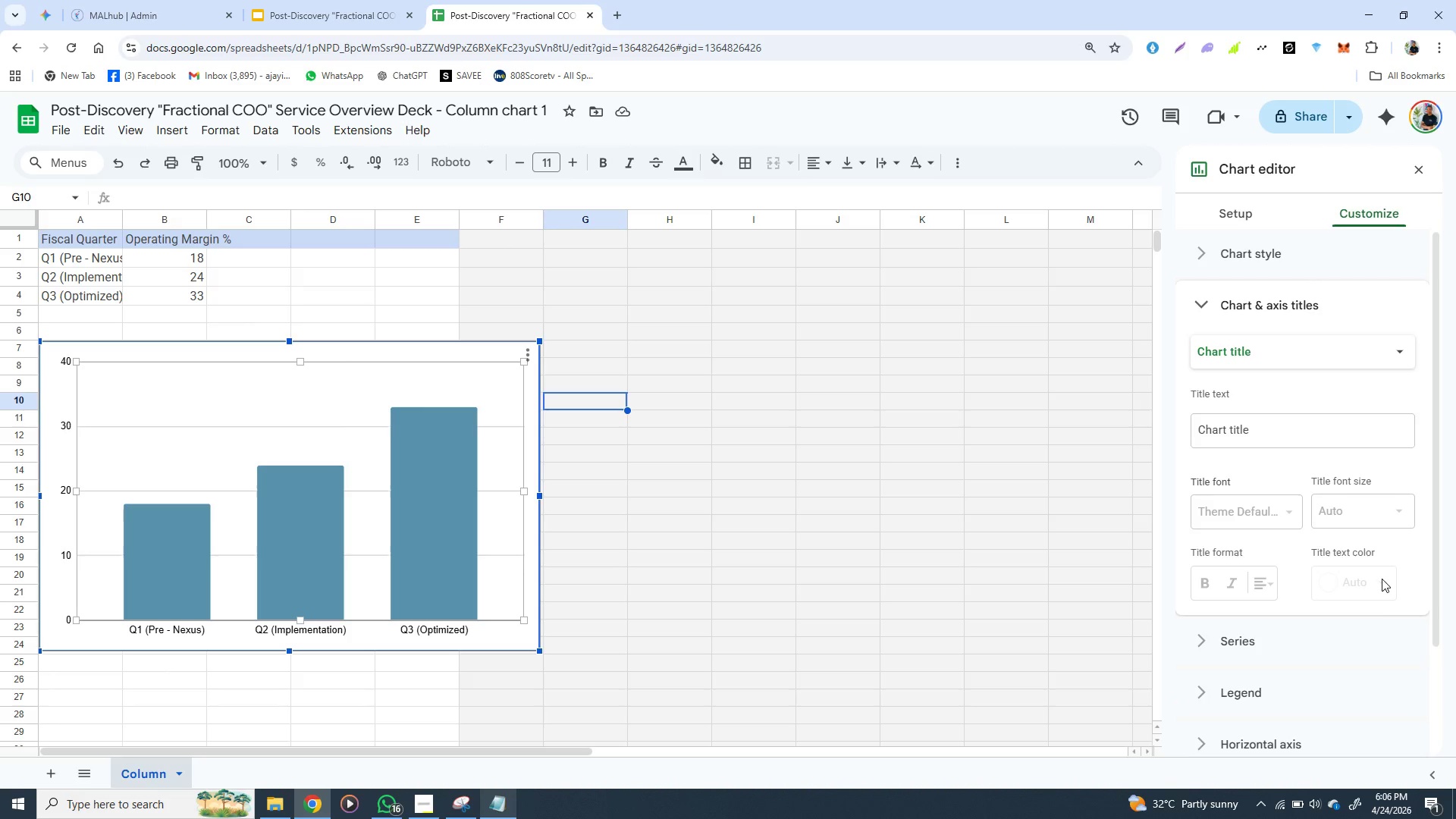 
left_click([1382, 579])
 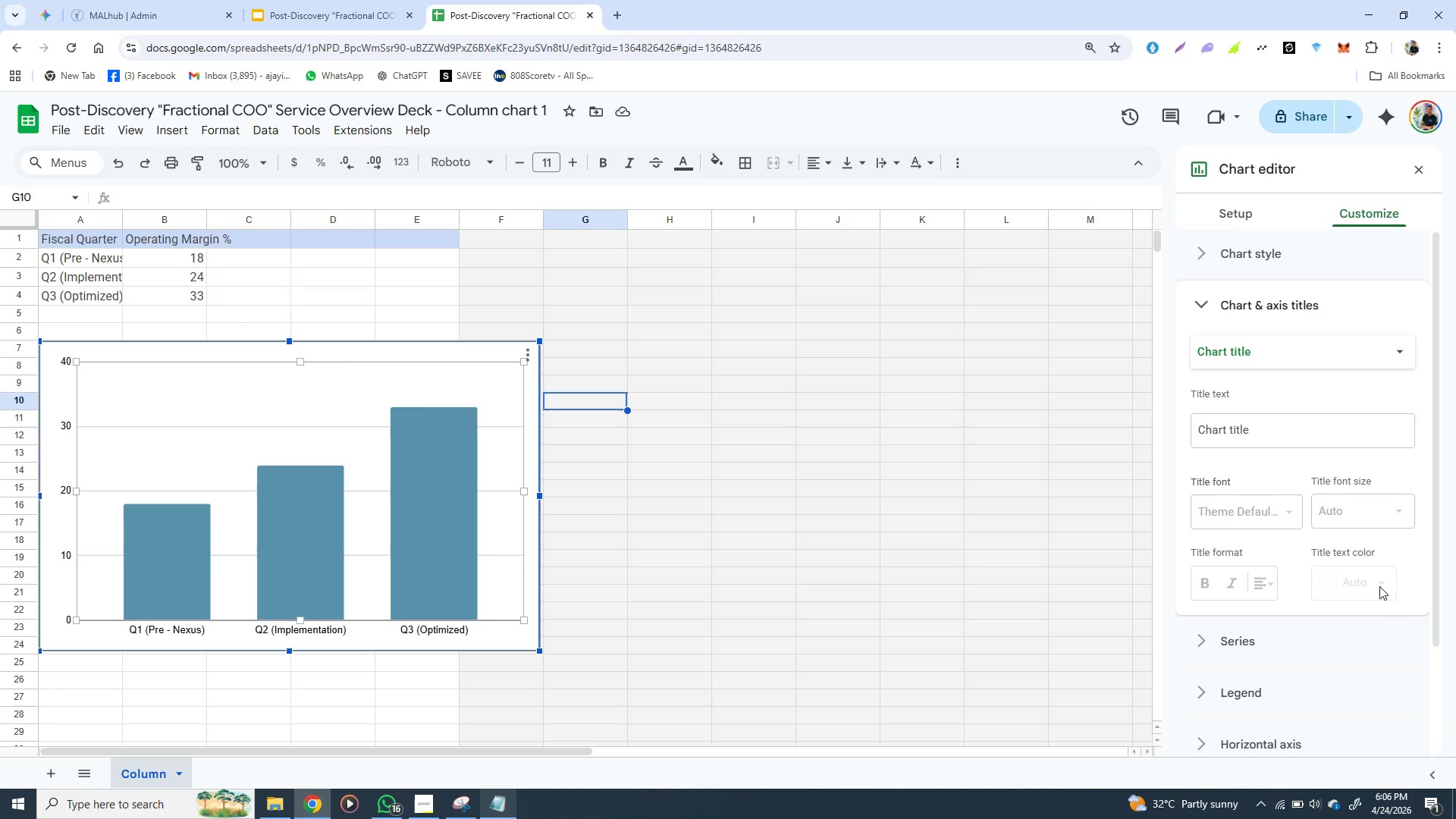 
double_click([1379, 586])
 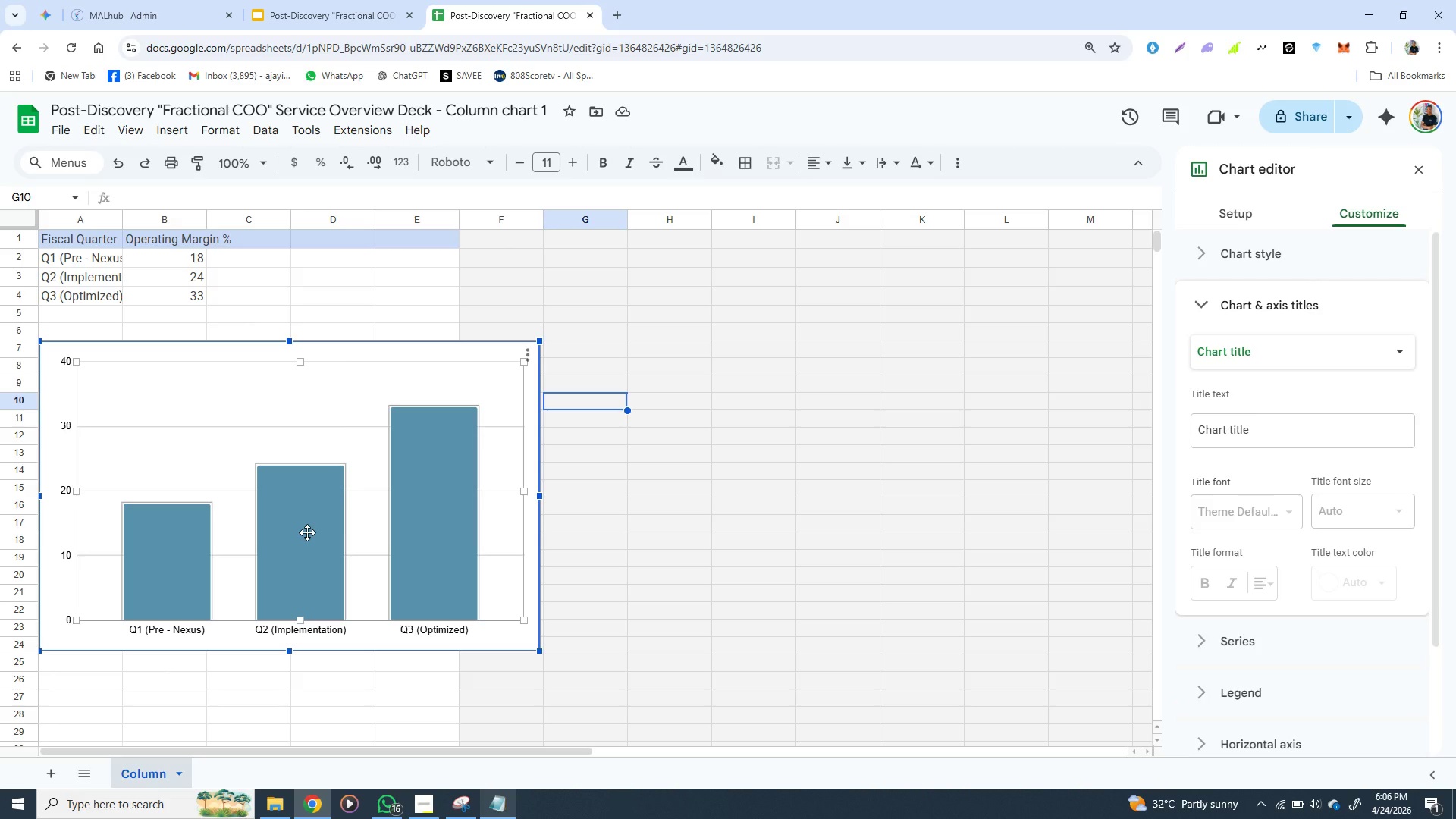 
wait(6.39)
 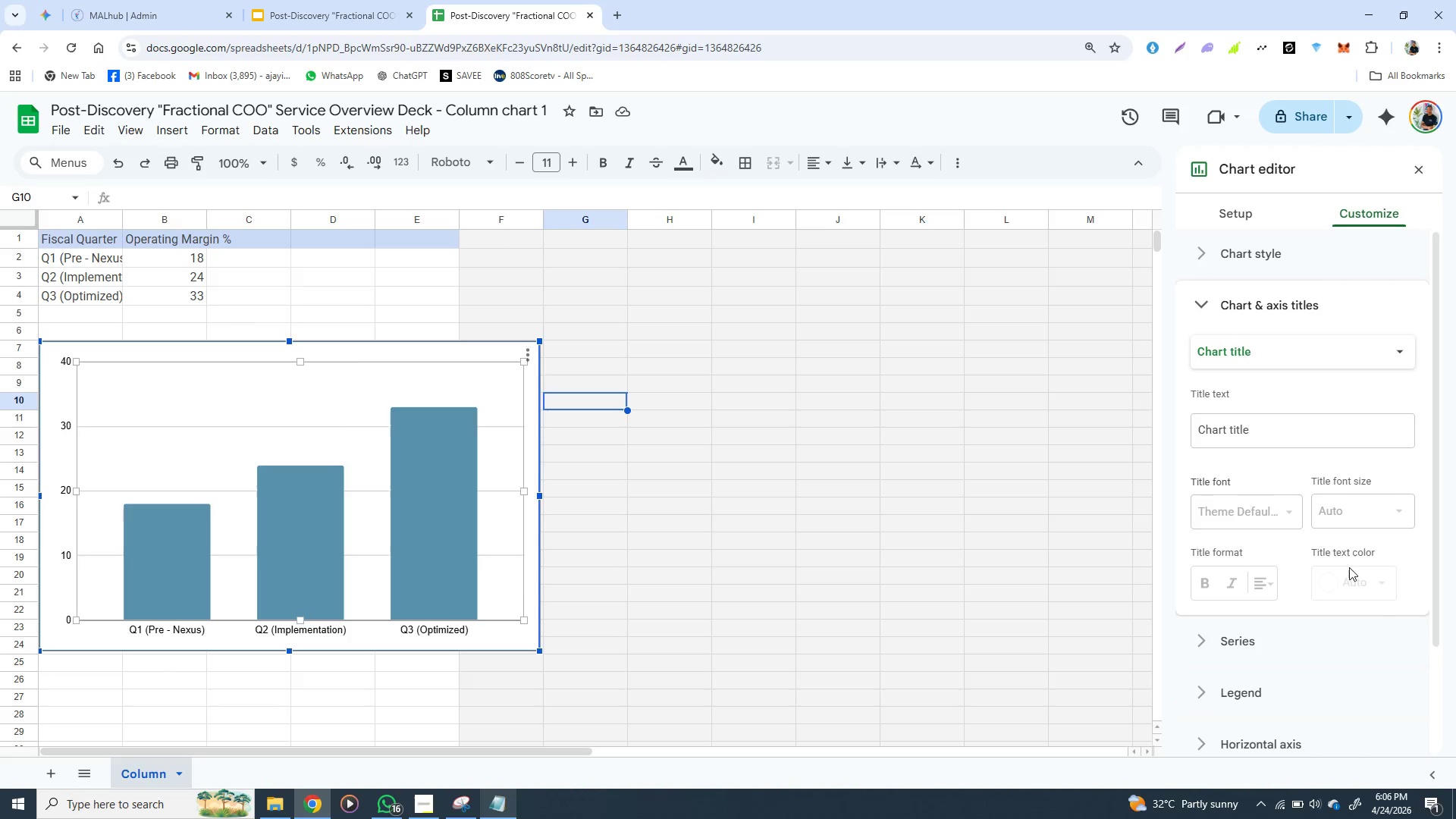 
left_click([684, 508])
 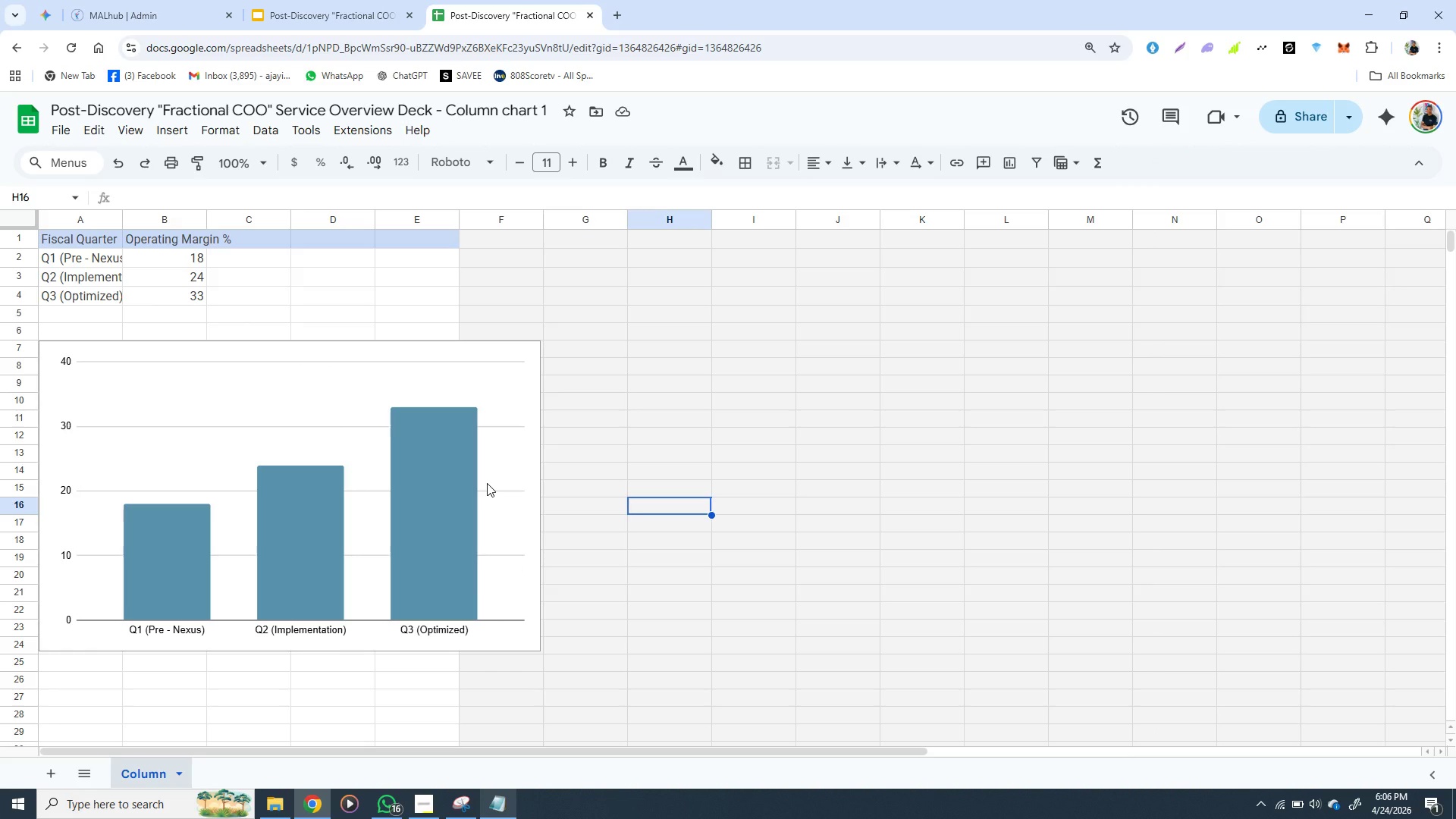 
double_click([487, 483])
 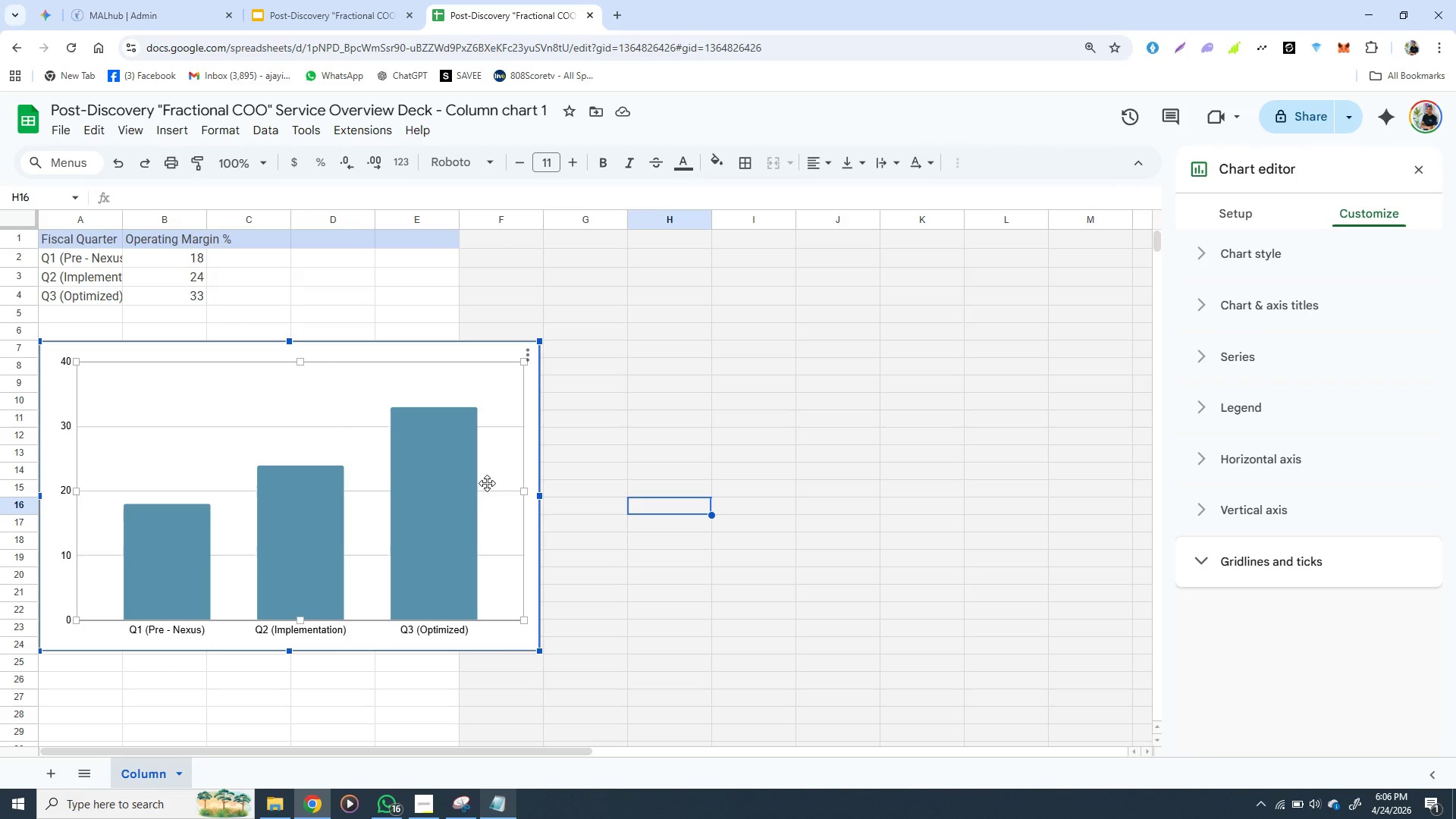 
left_click([487, 483])
 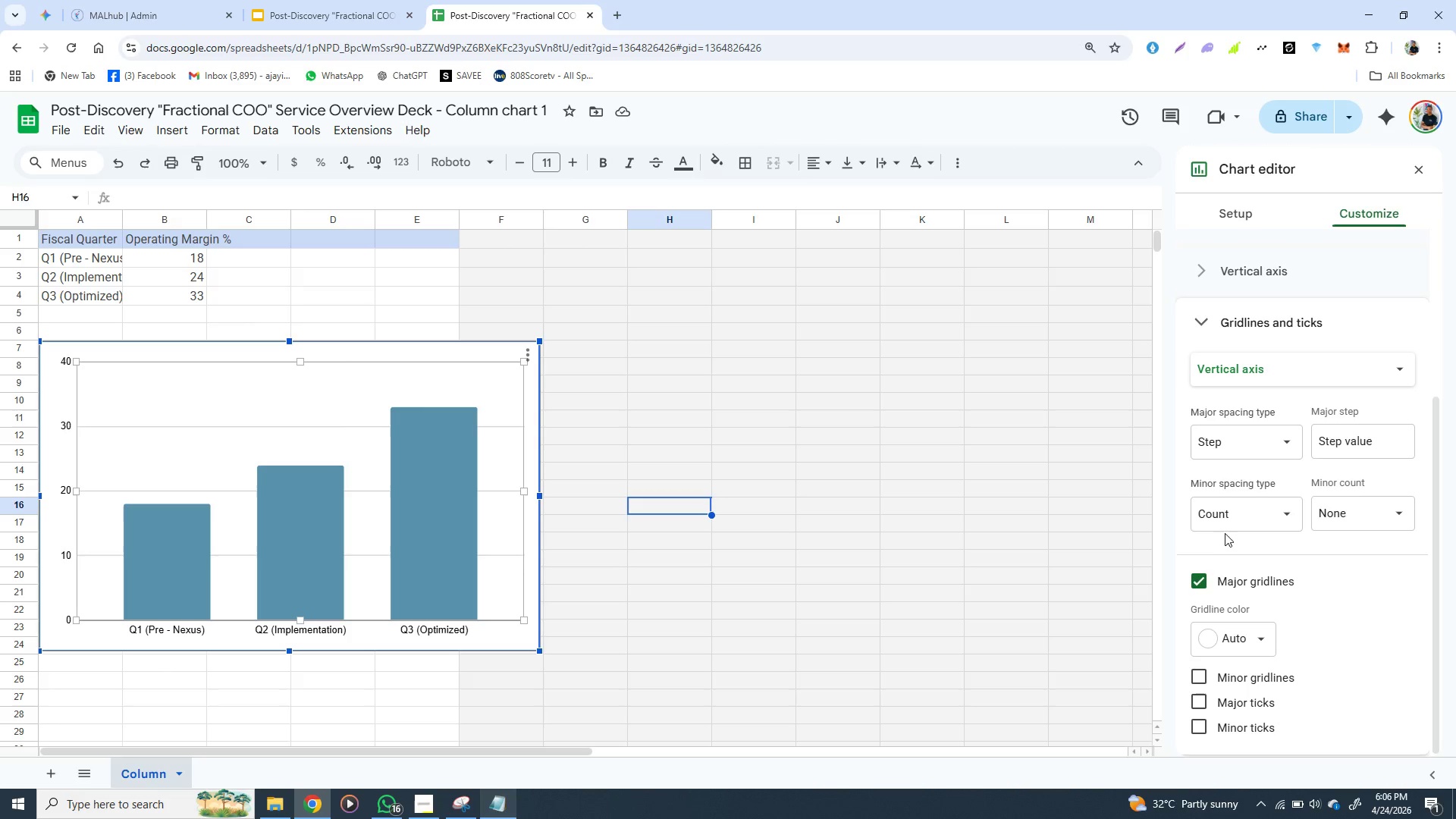 
wait(5.25)
 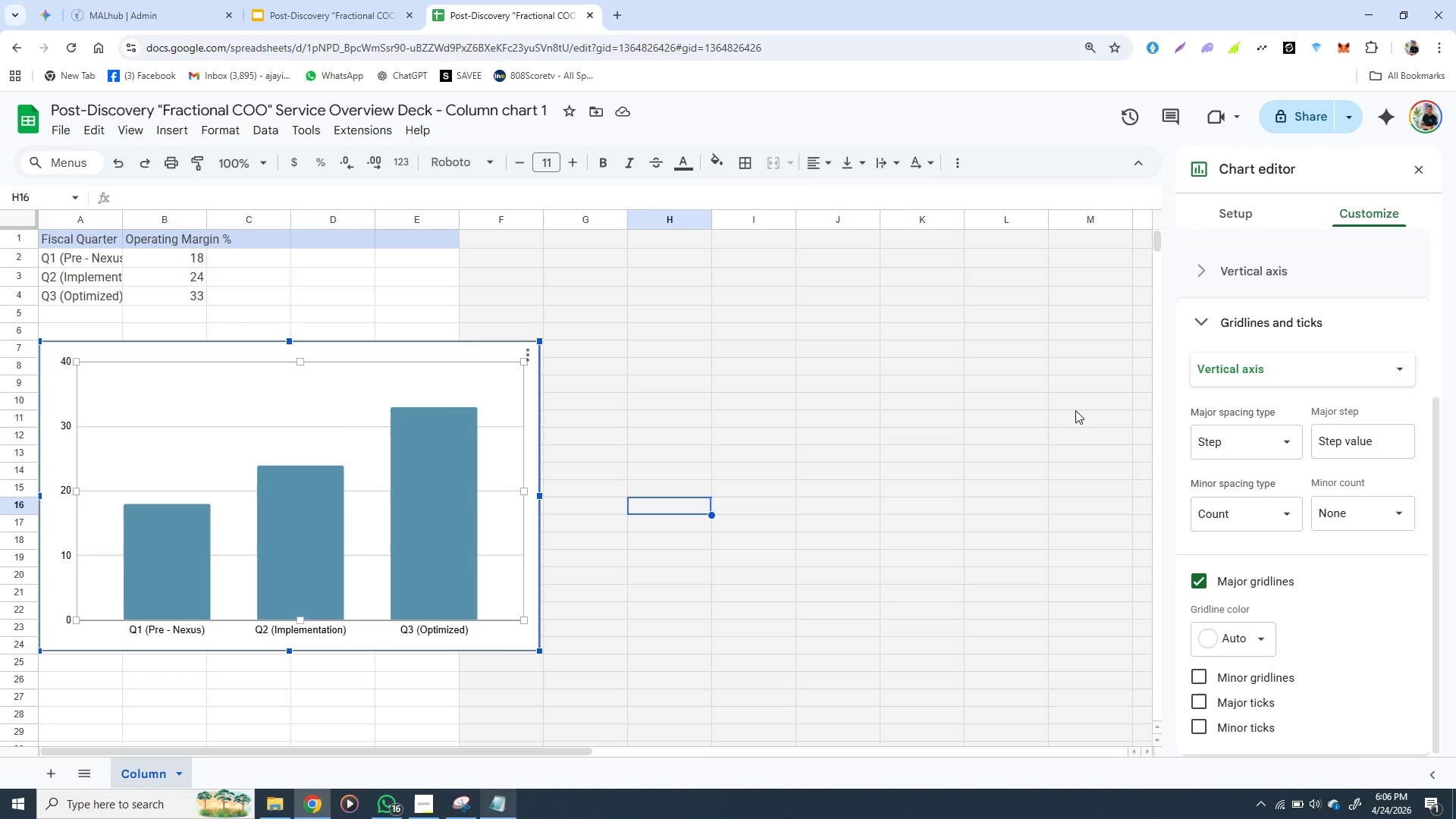 
mouse_move([1248, 364])
 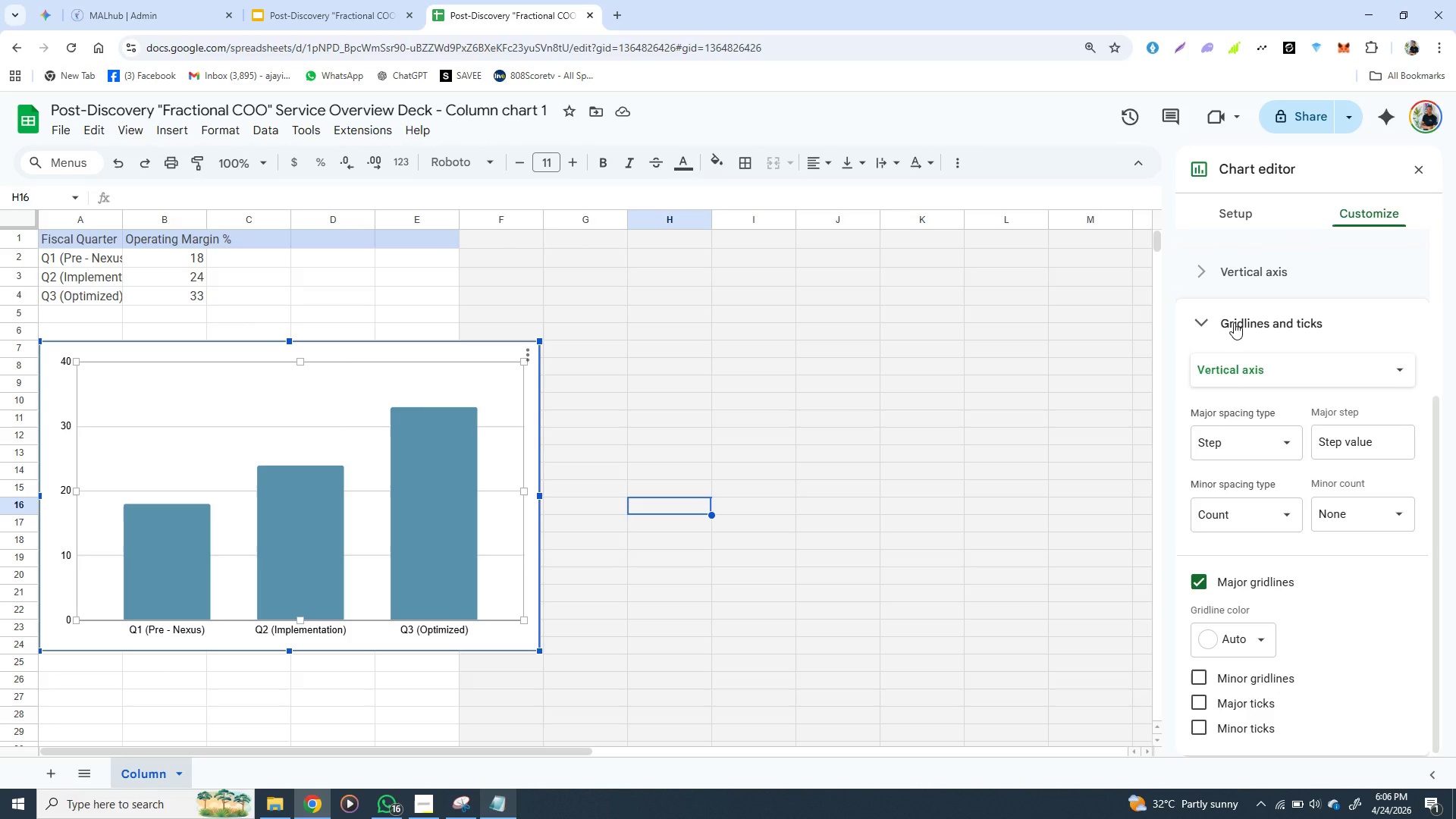 
left_click([1234, 322])
 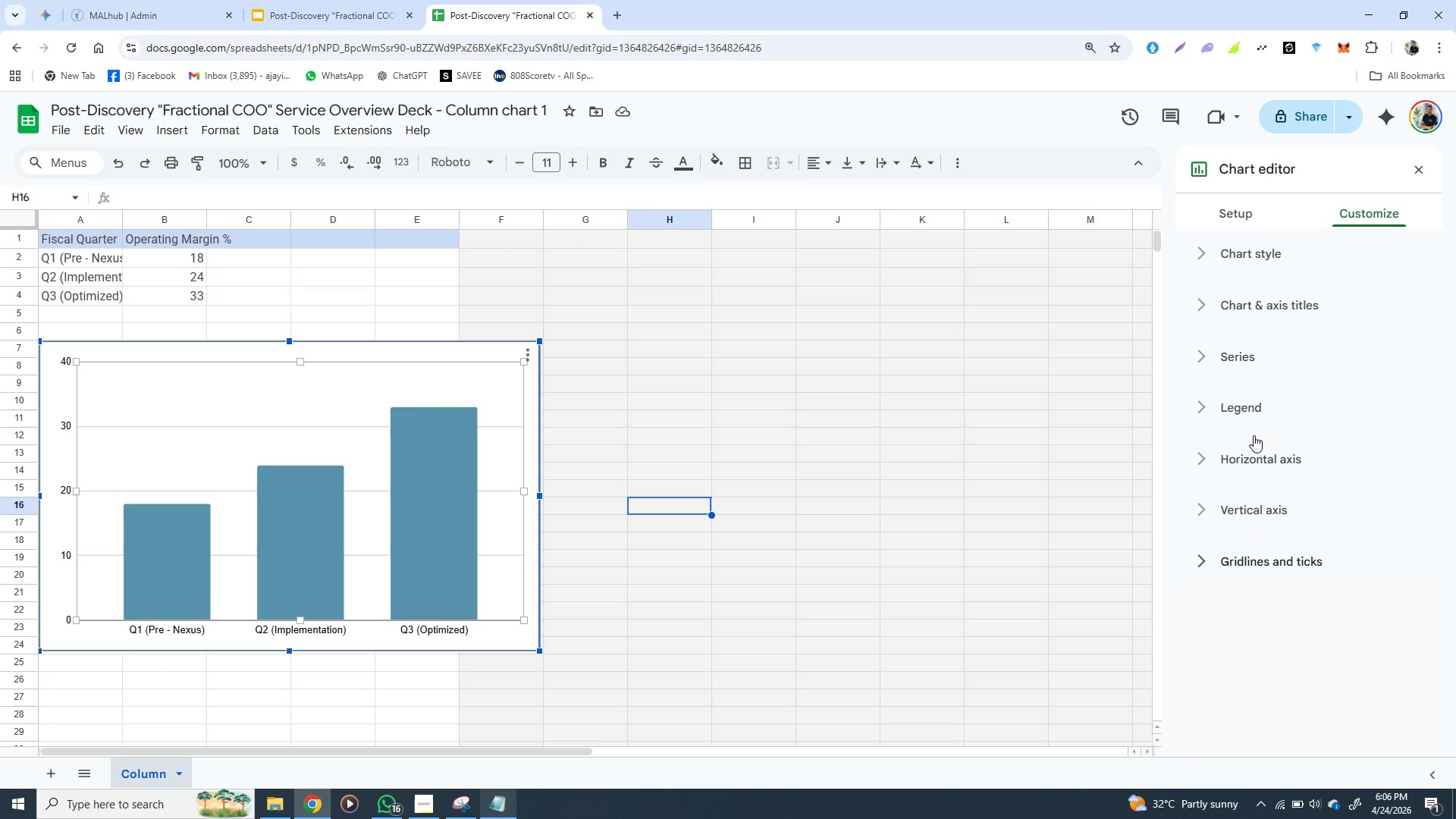 
left_click([1254, 365])
 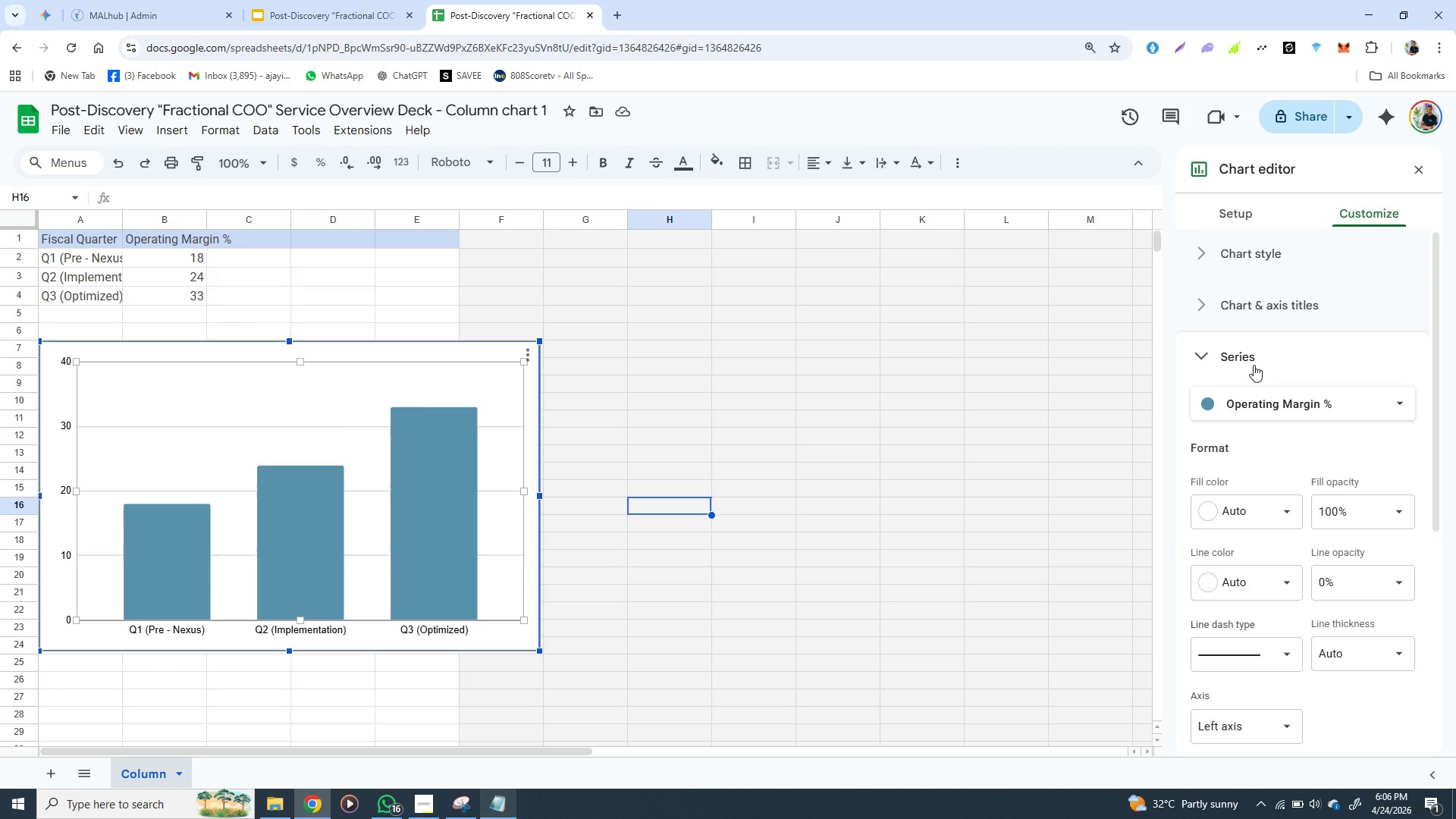 
wait(12.39)
 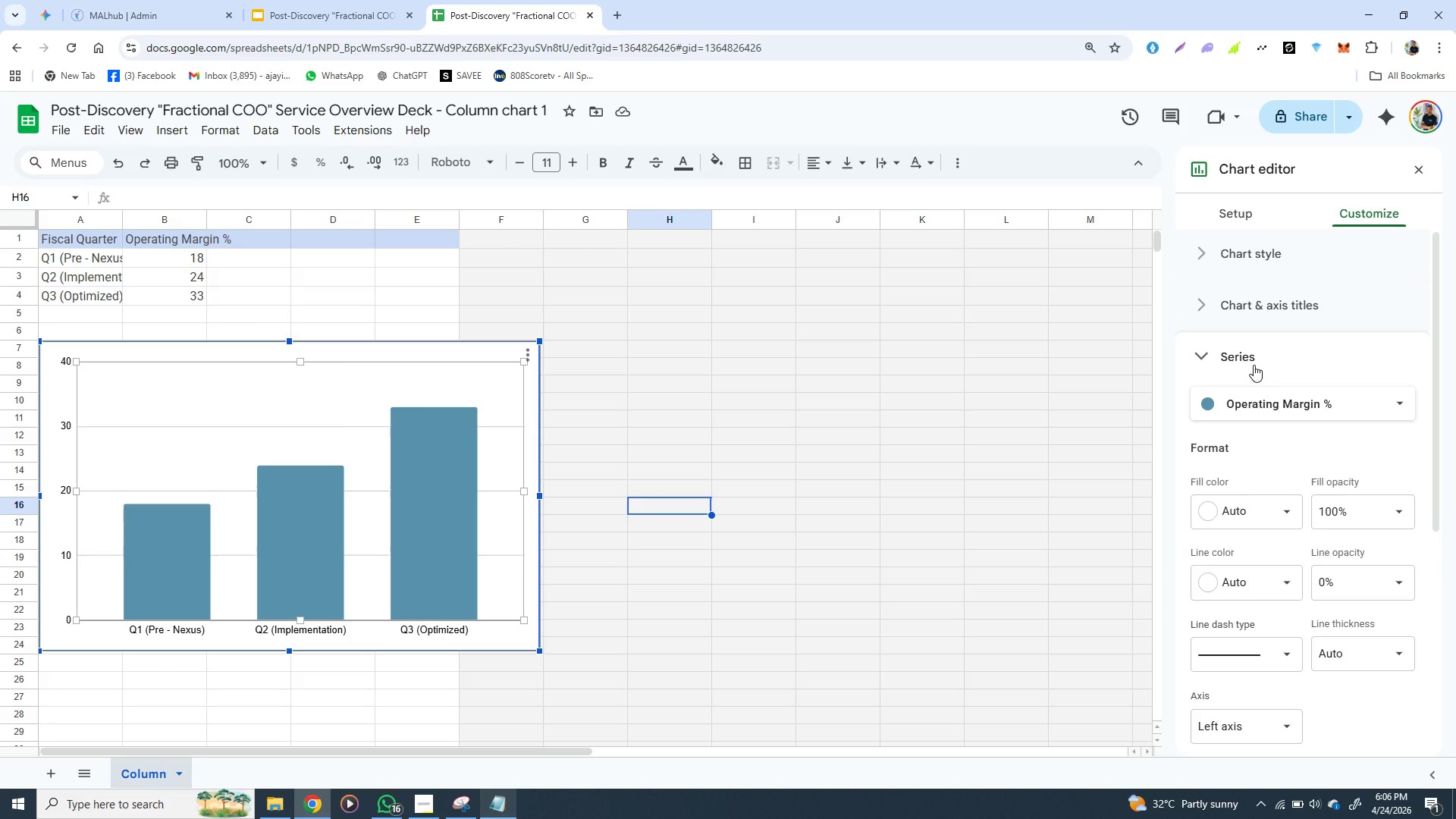 
left_click([1286, 513])
 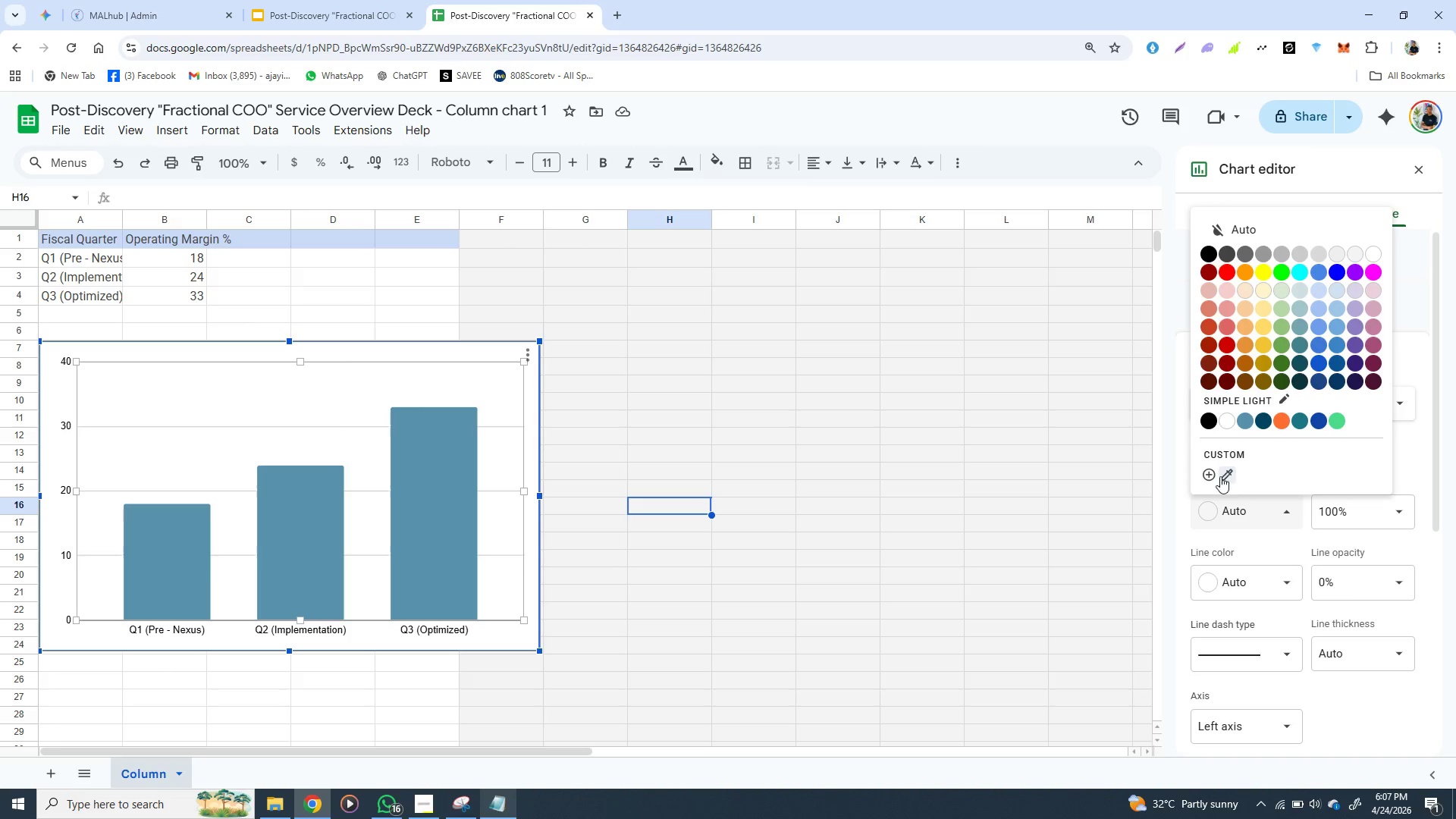 
left_click([1211, 476])
 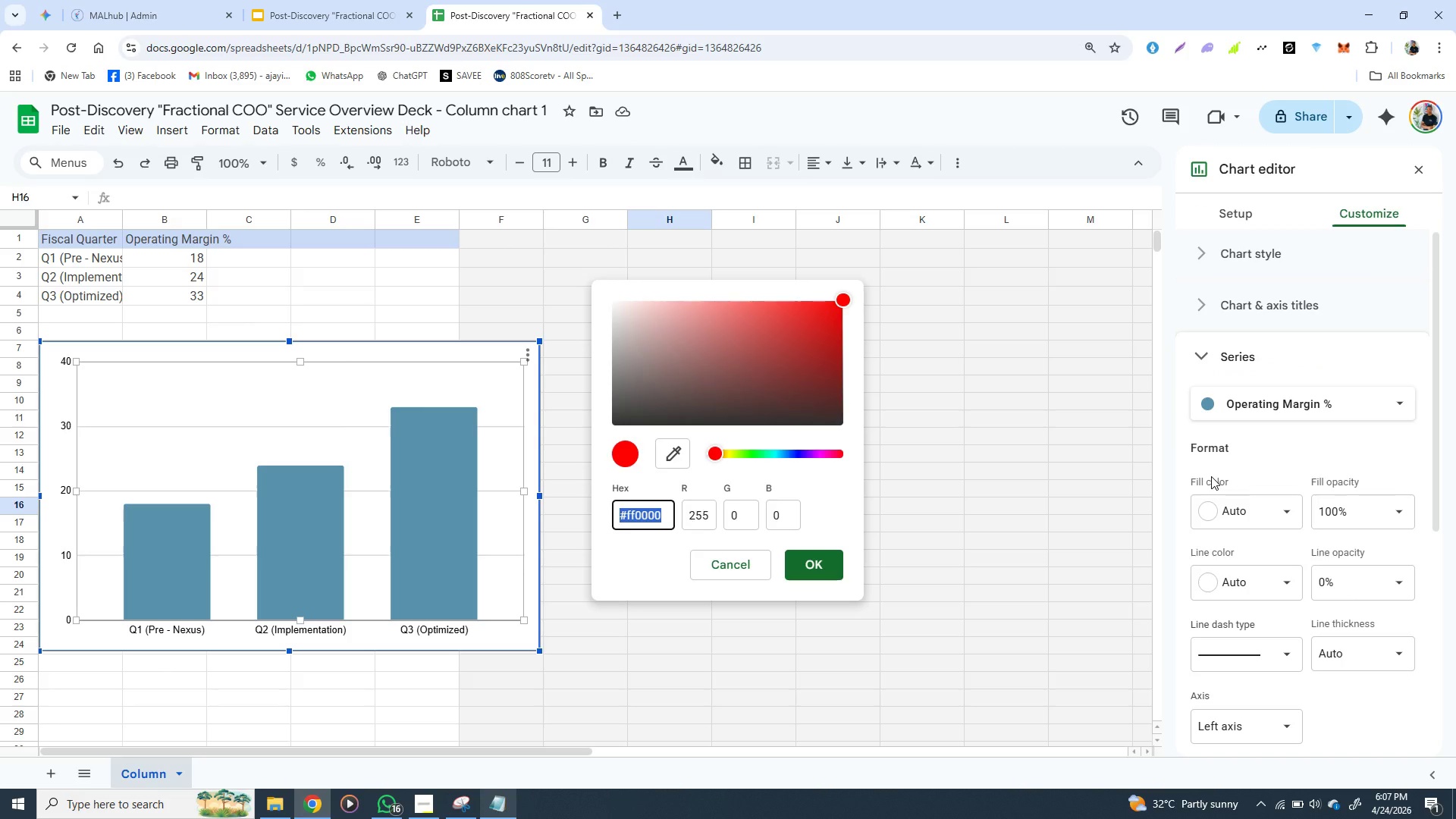 
wait(6.38)
 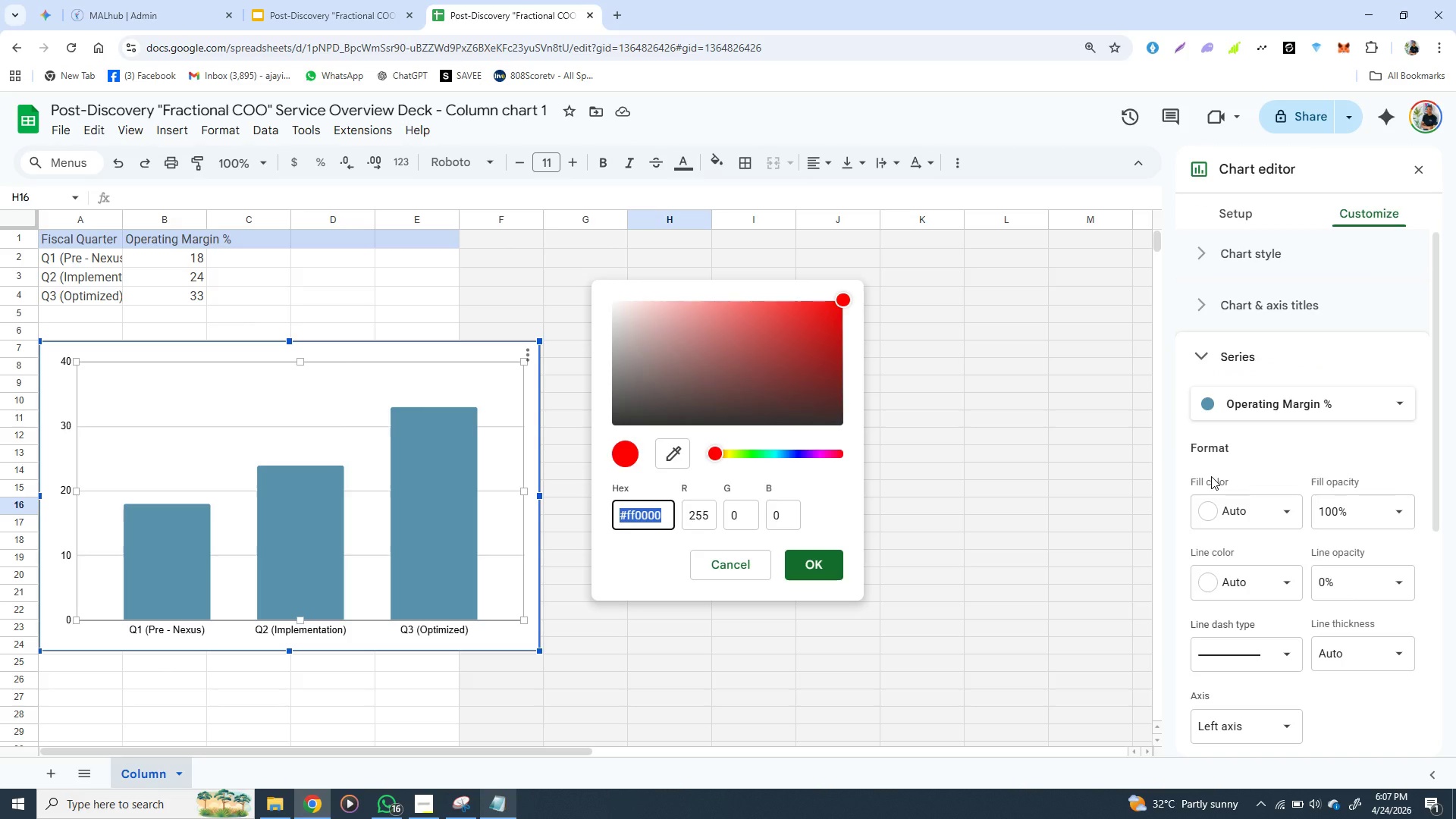 
type(ffbfoo)
 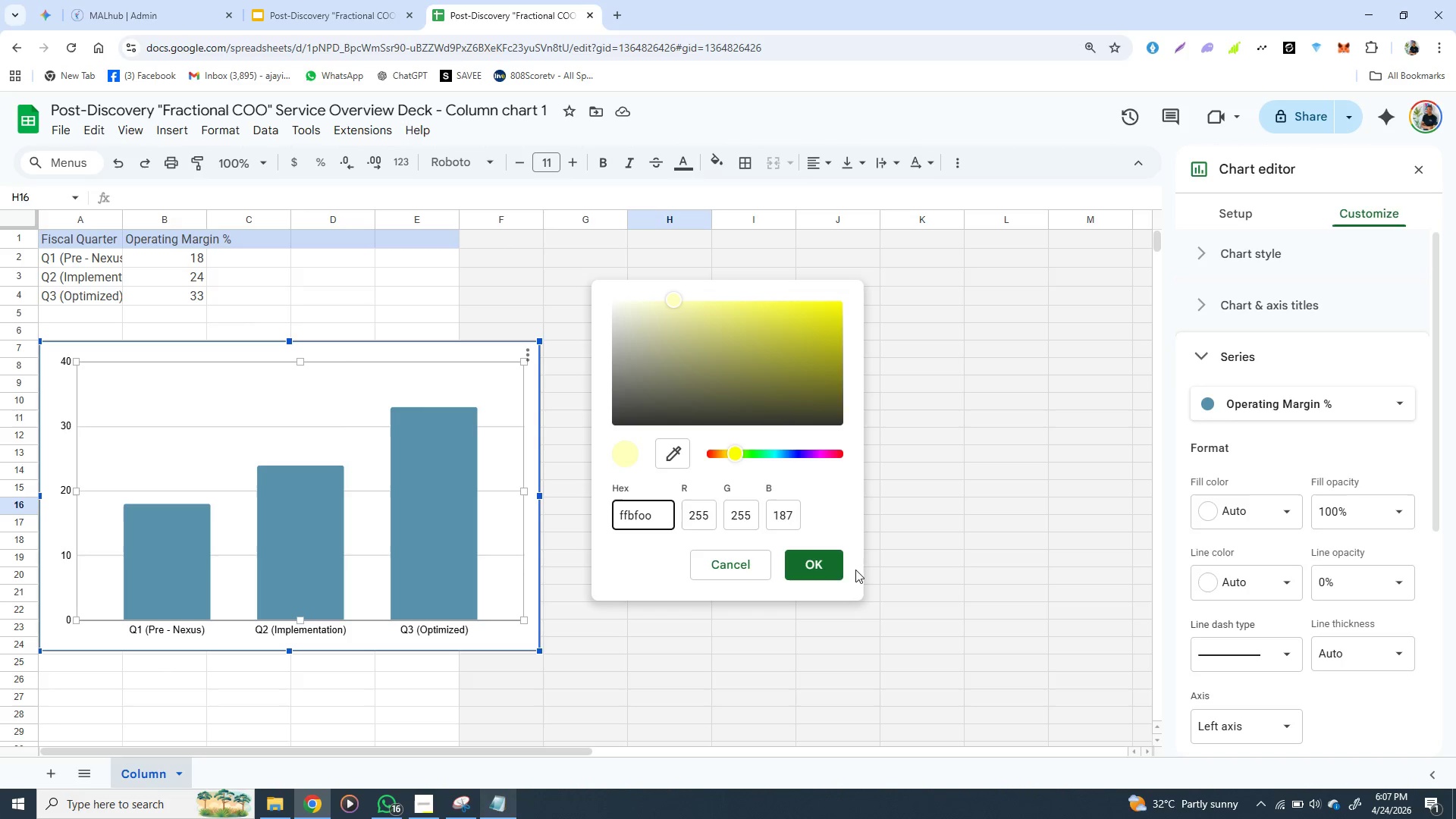 
left_click([822, 573])
 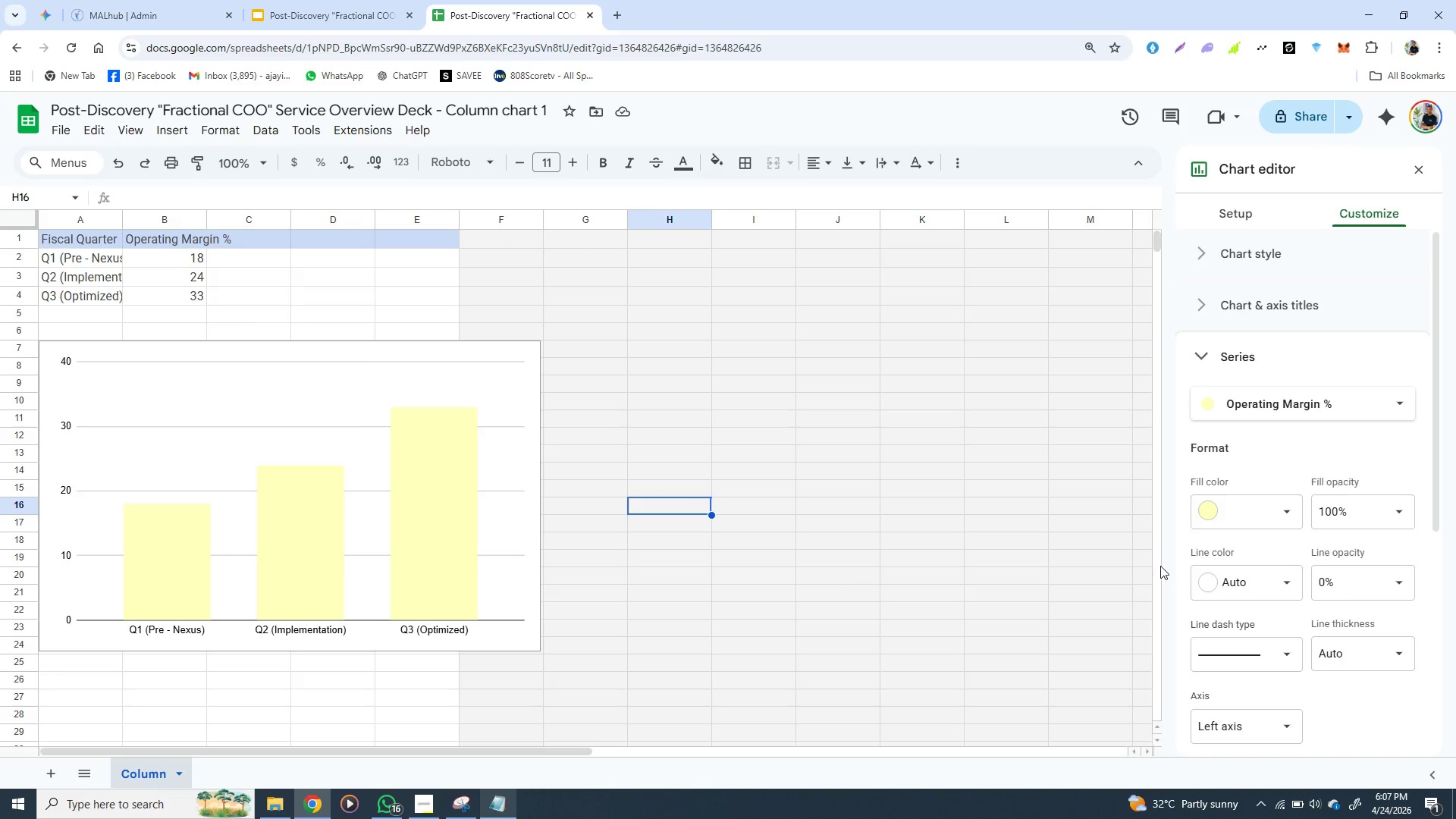 
wait(18.09)
 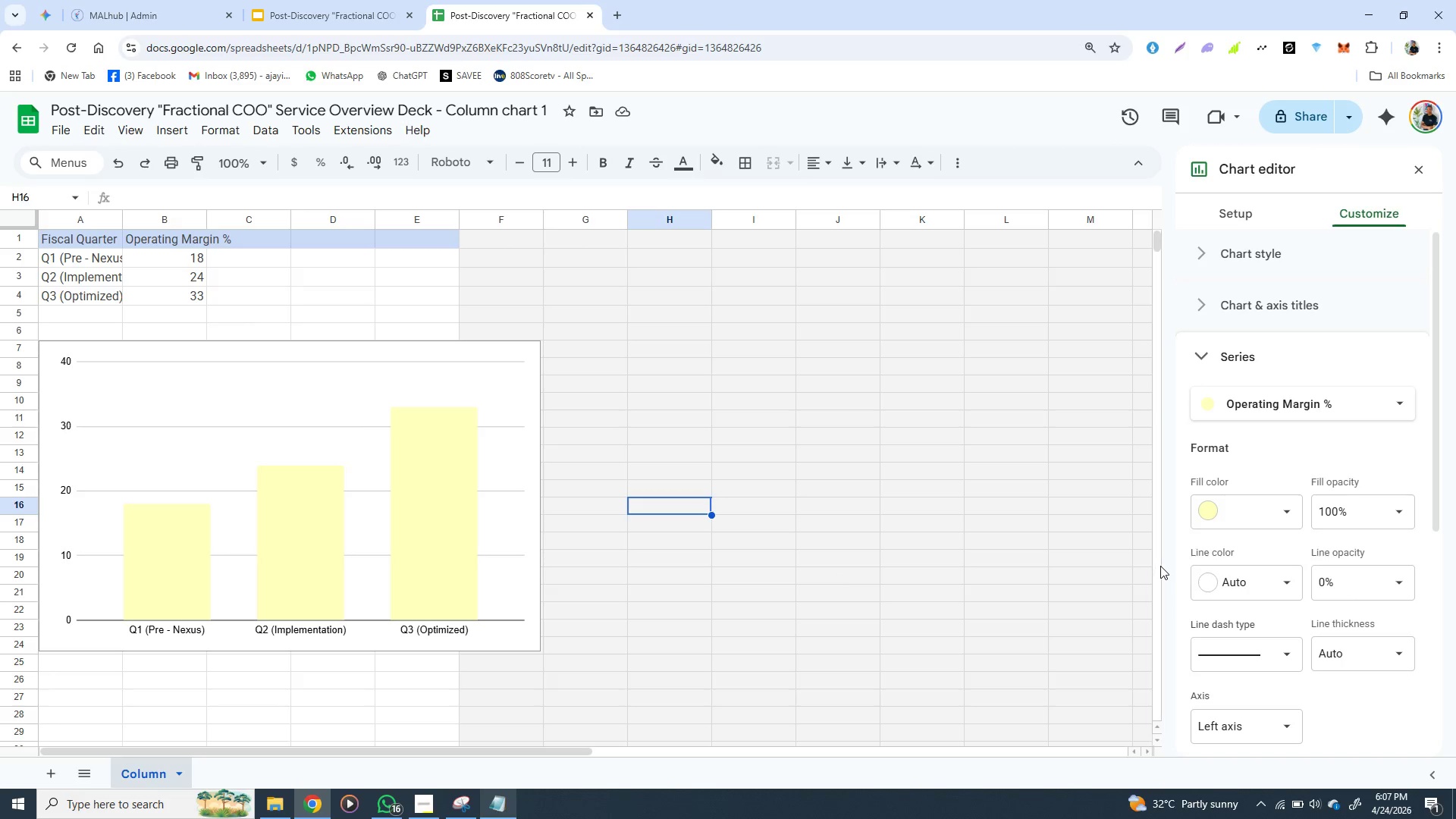 
mouse_move([1224, 539])
 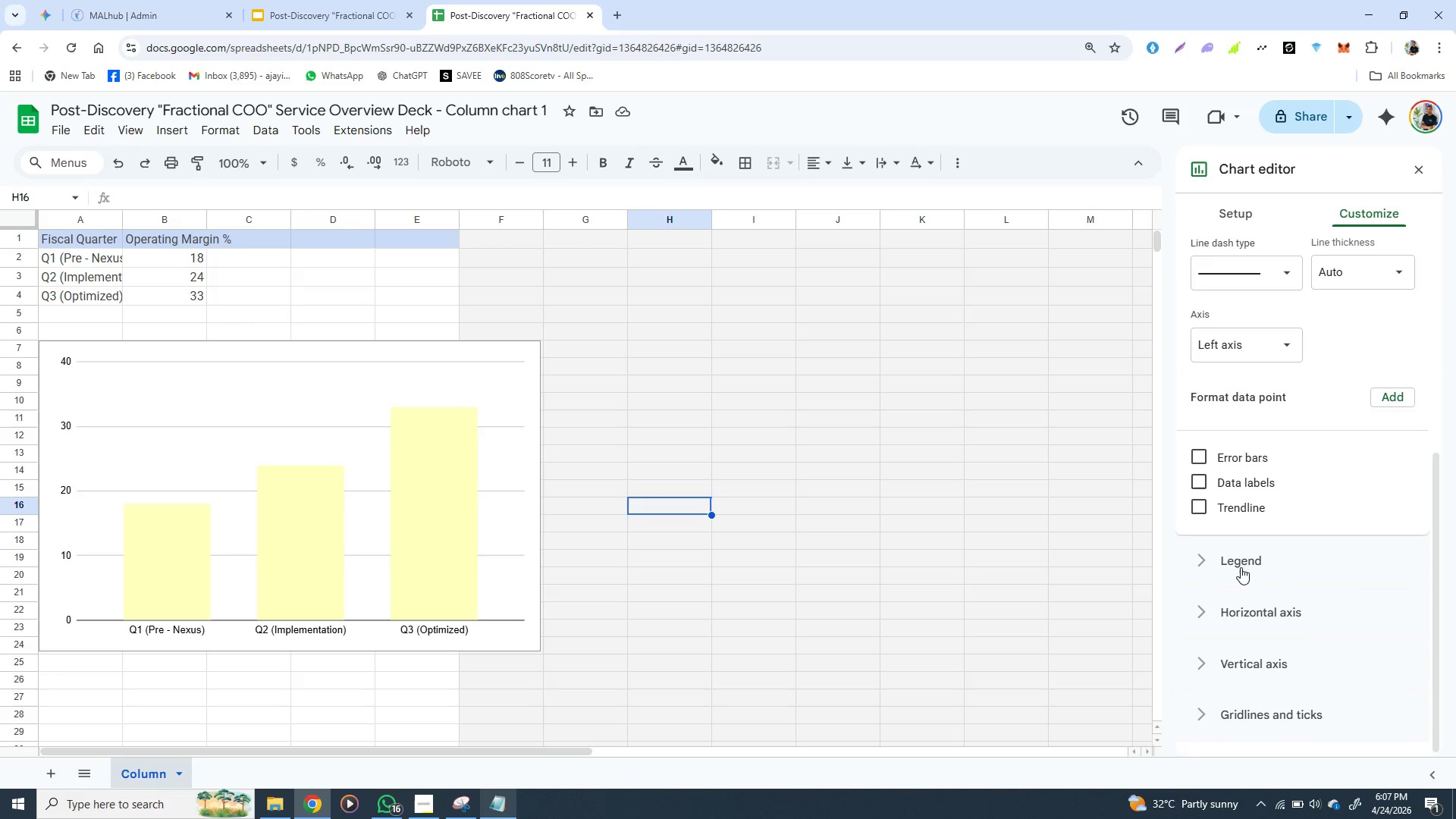 
left_click([1241, 567])
 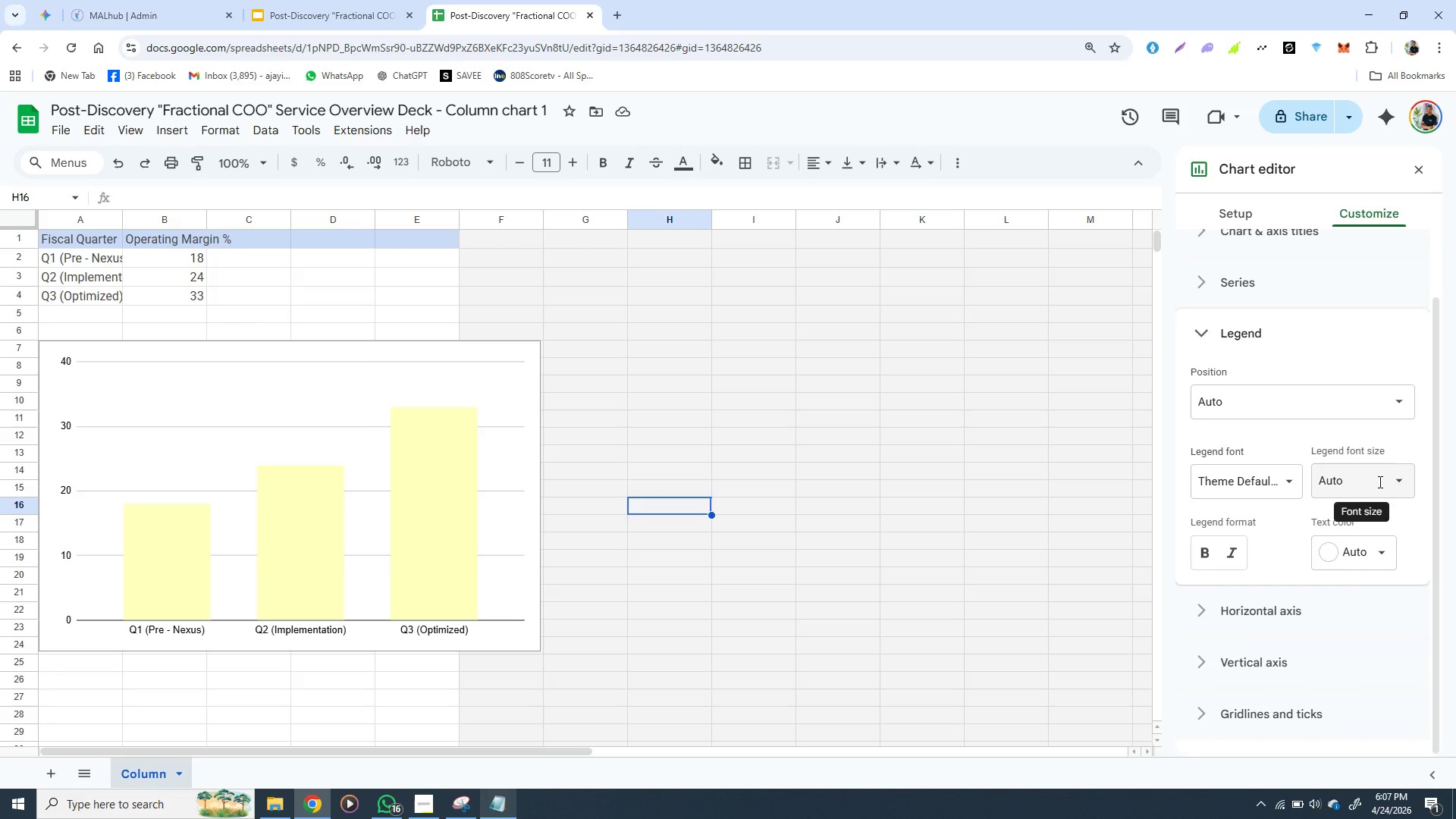 
wait(5.7)
 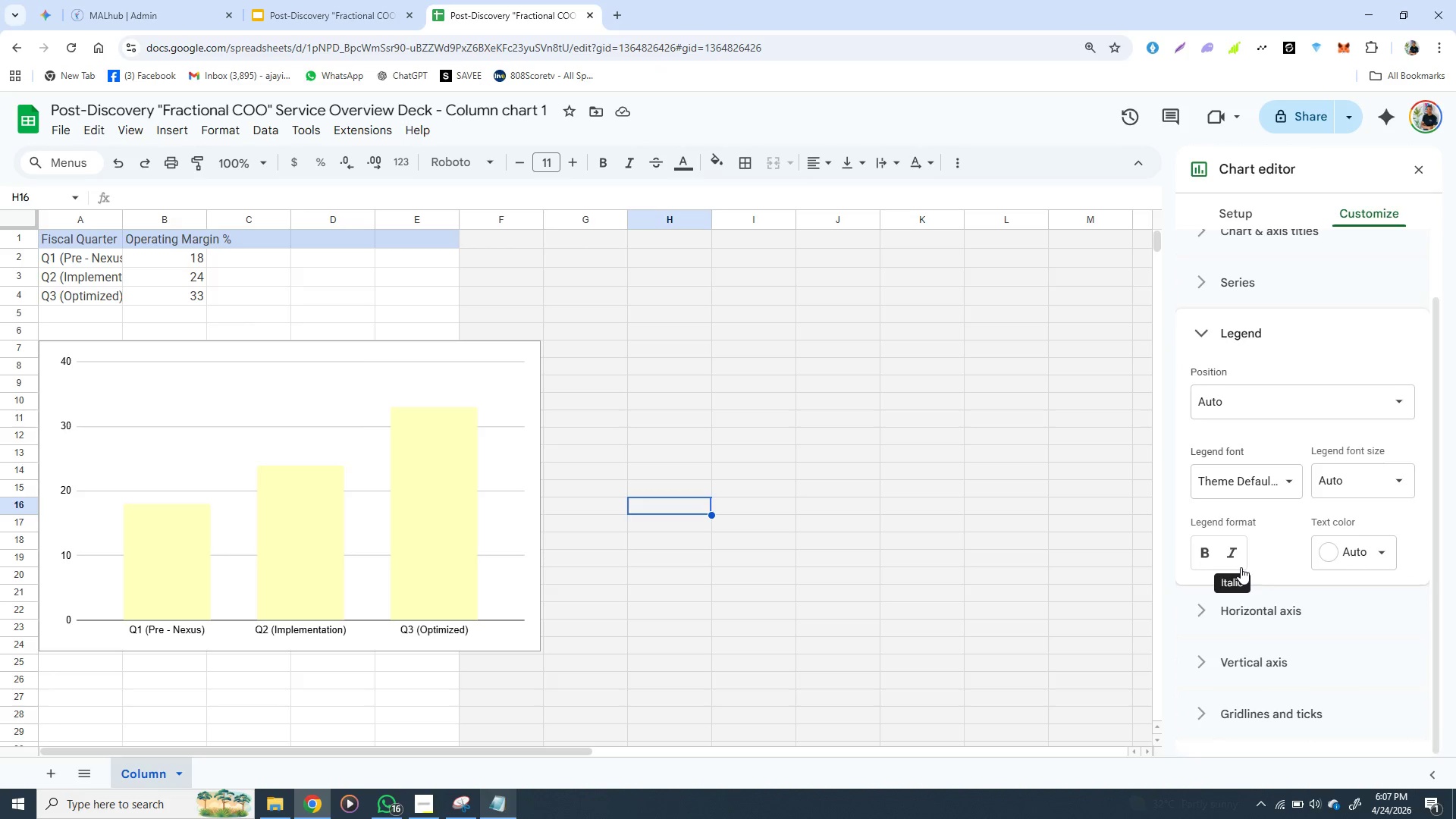 
left_click([1394, 407])
 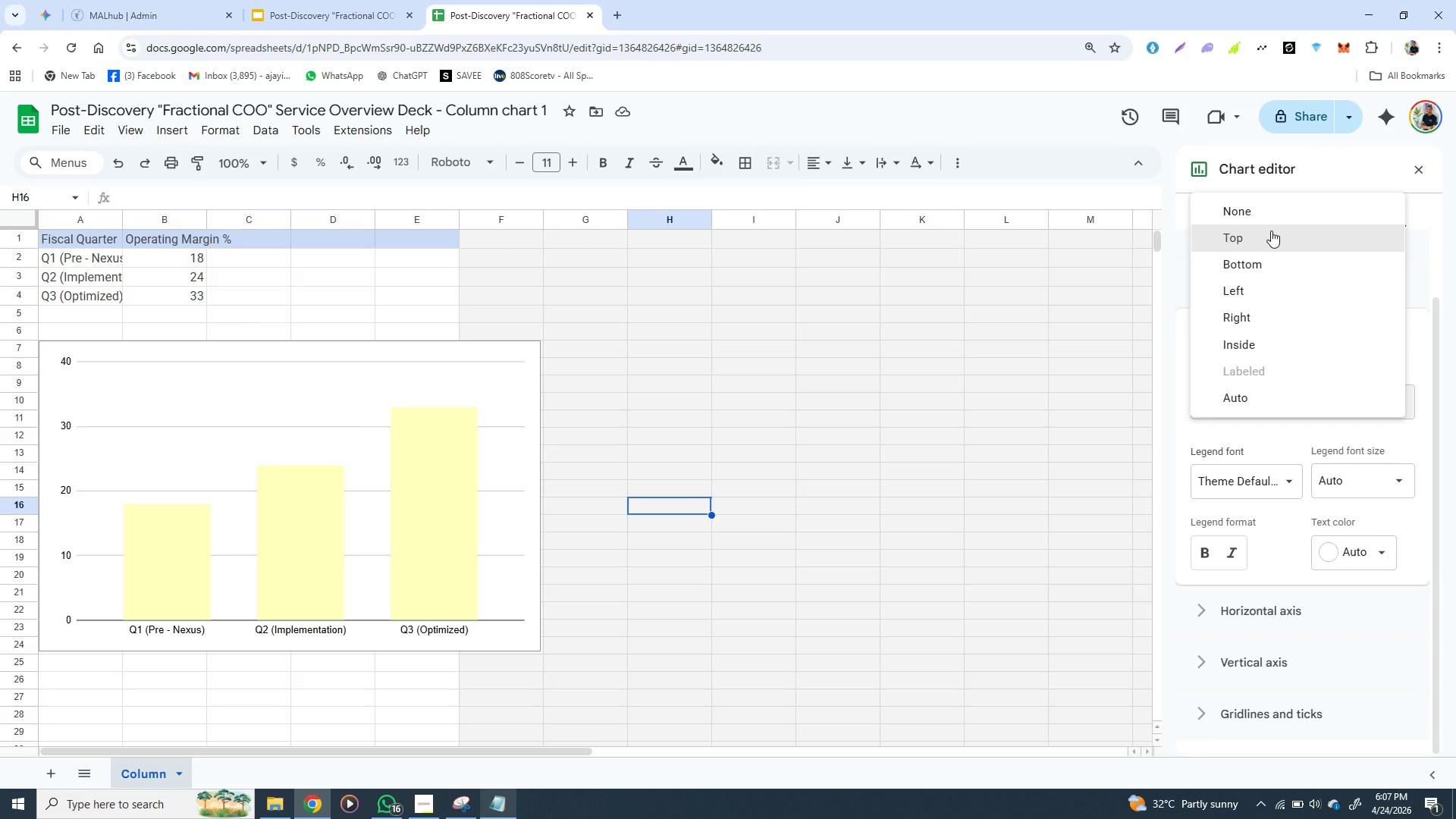 
left_click([1277, 215])
 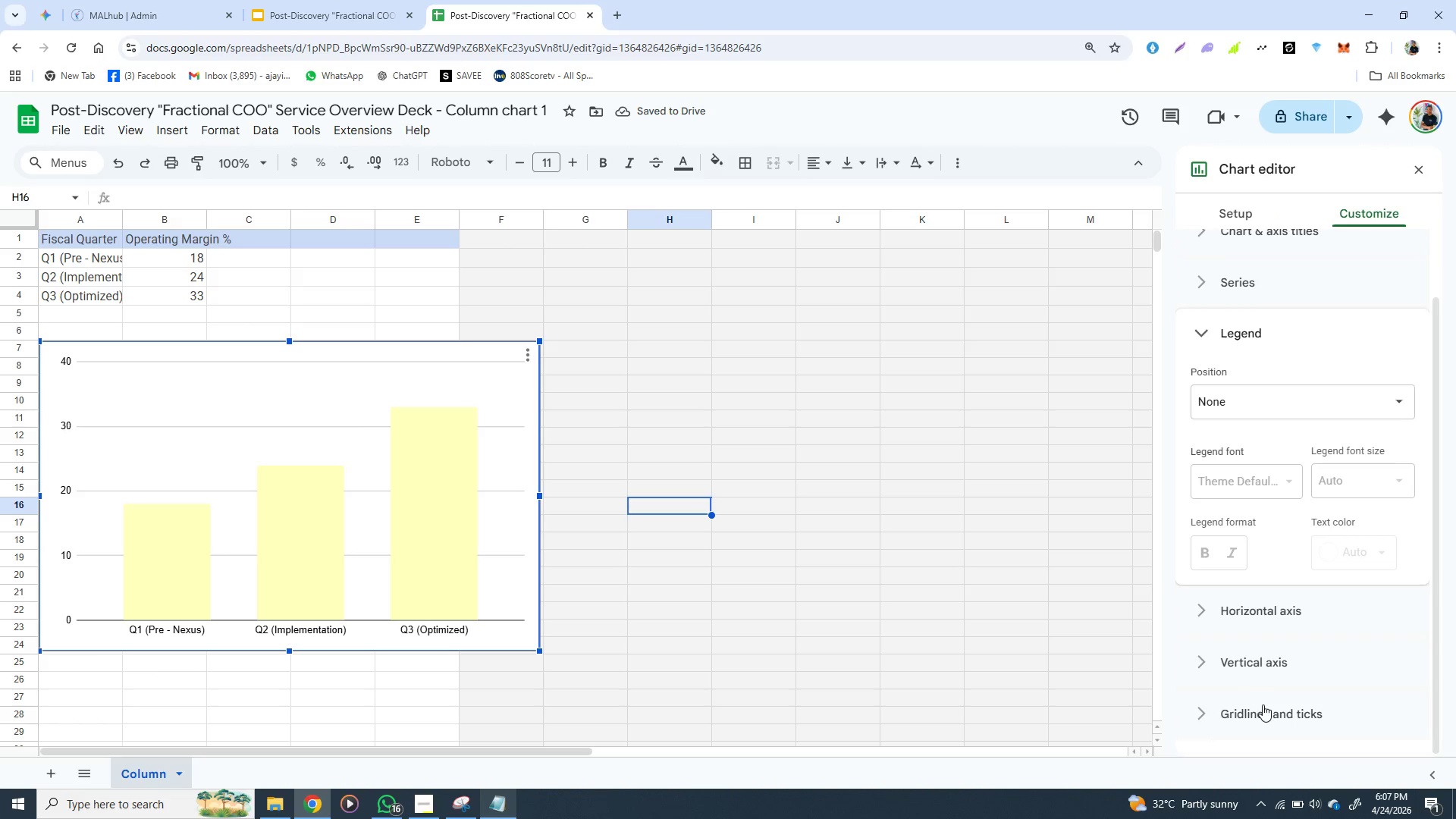 
wait(6.5)
 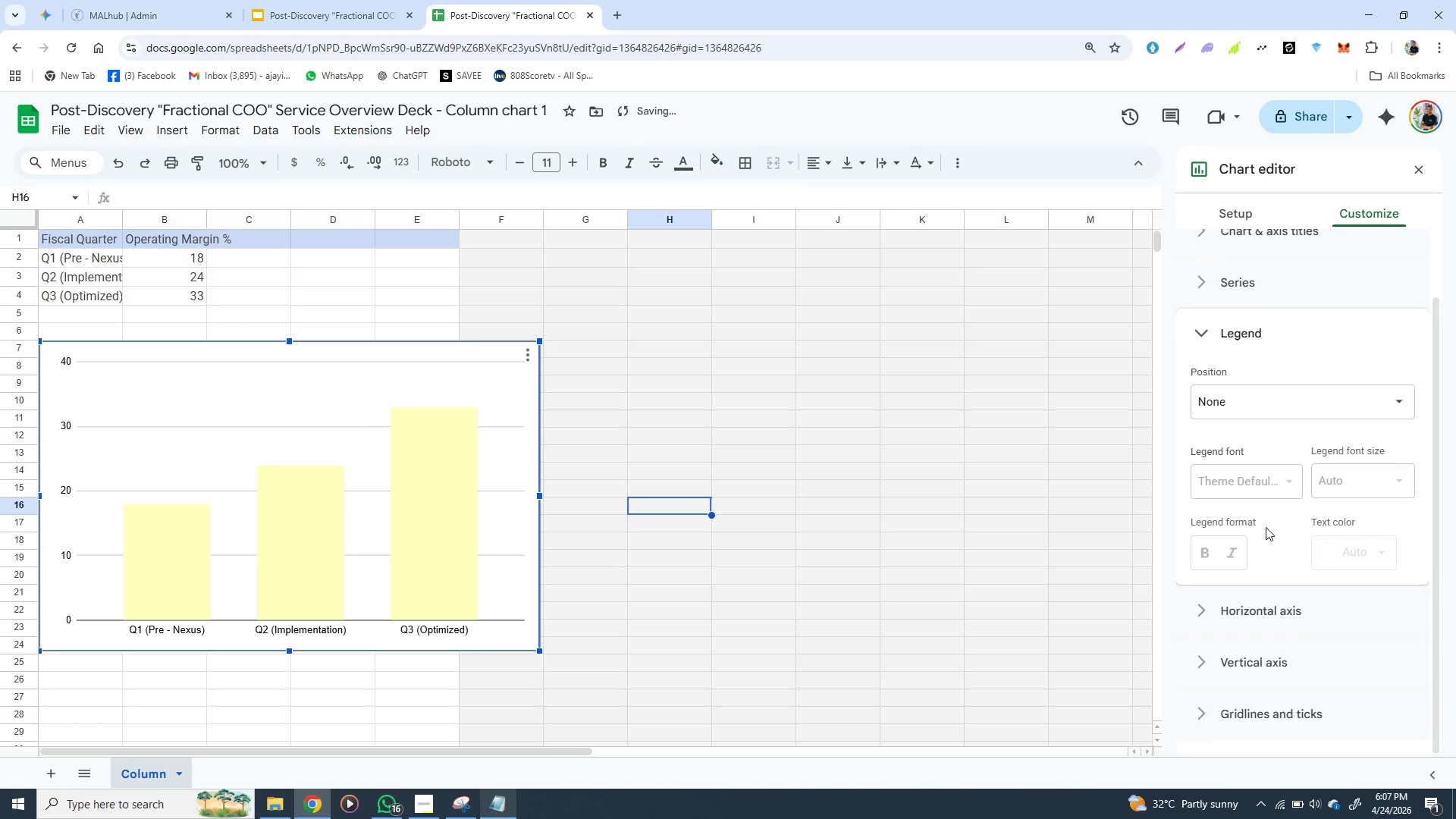 
left_click([1263, 717])
 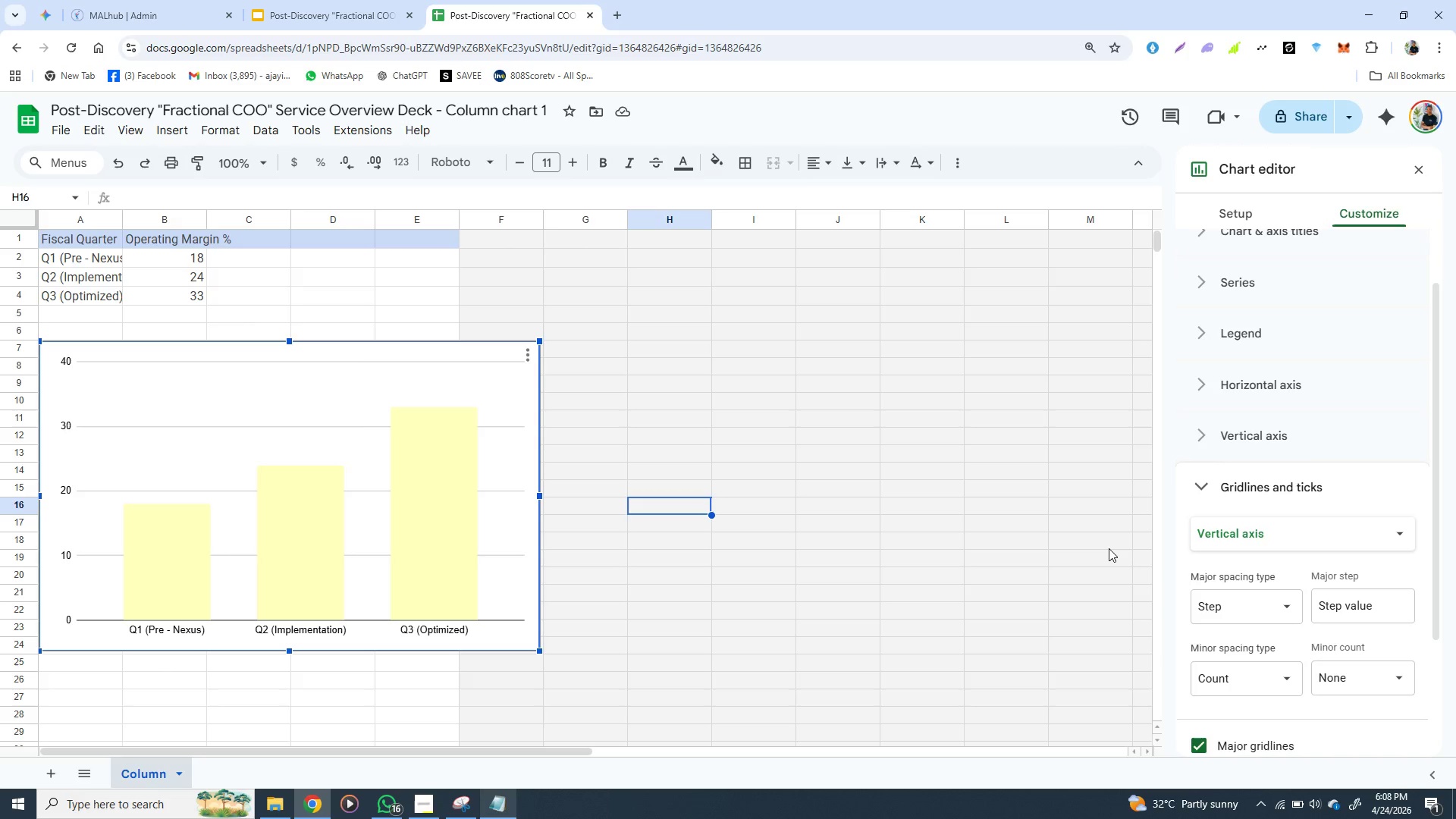 
wait(11.03)
 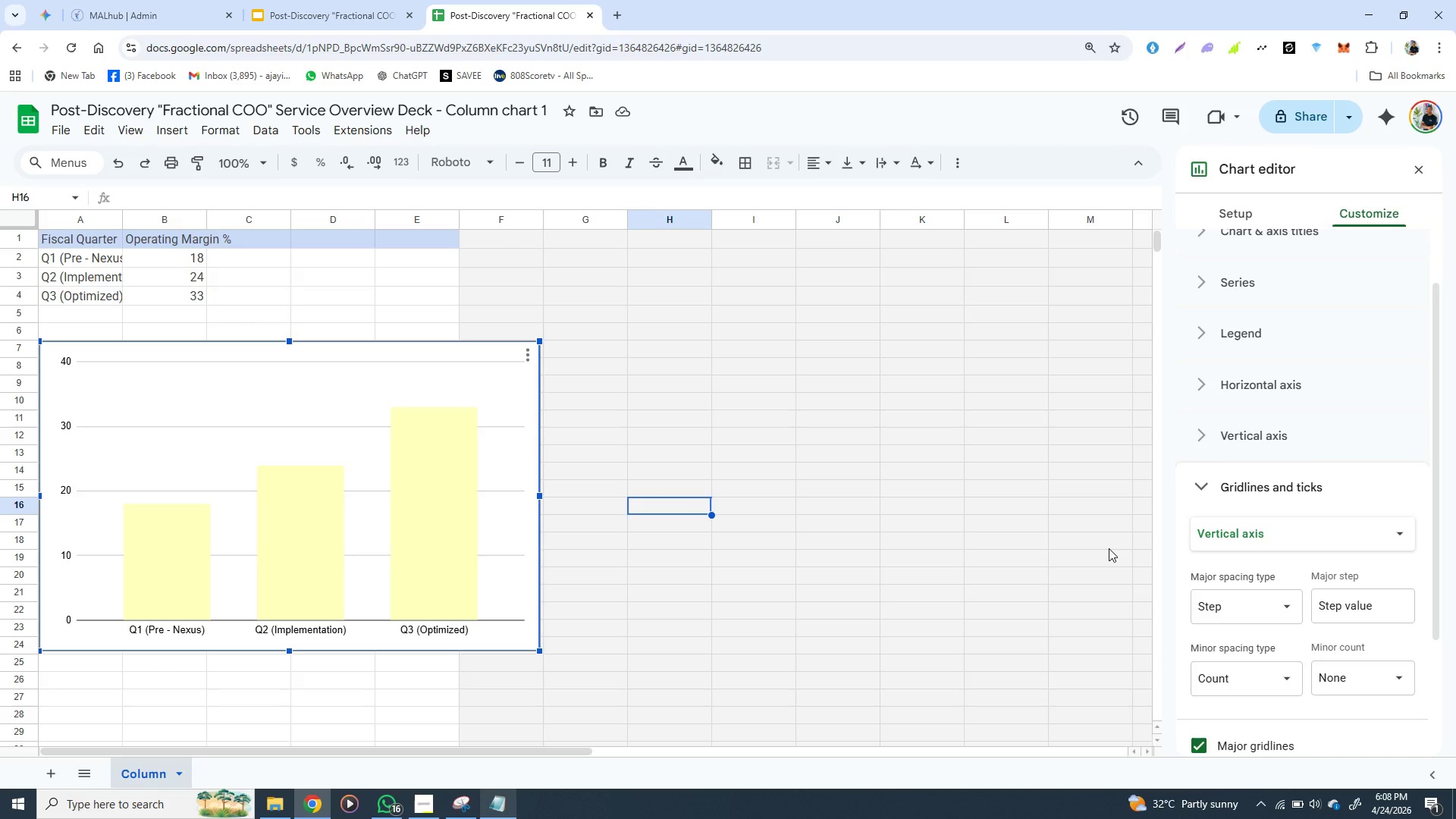 
left_click([1305, 115])
 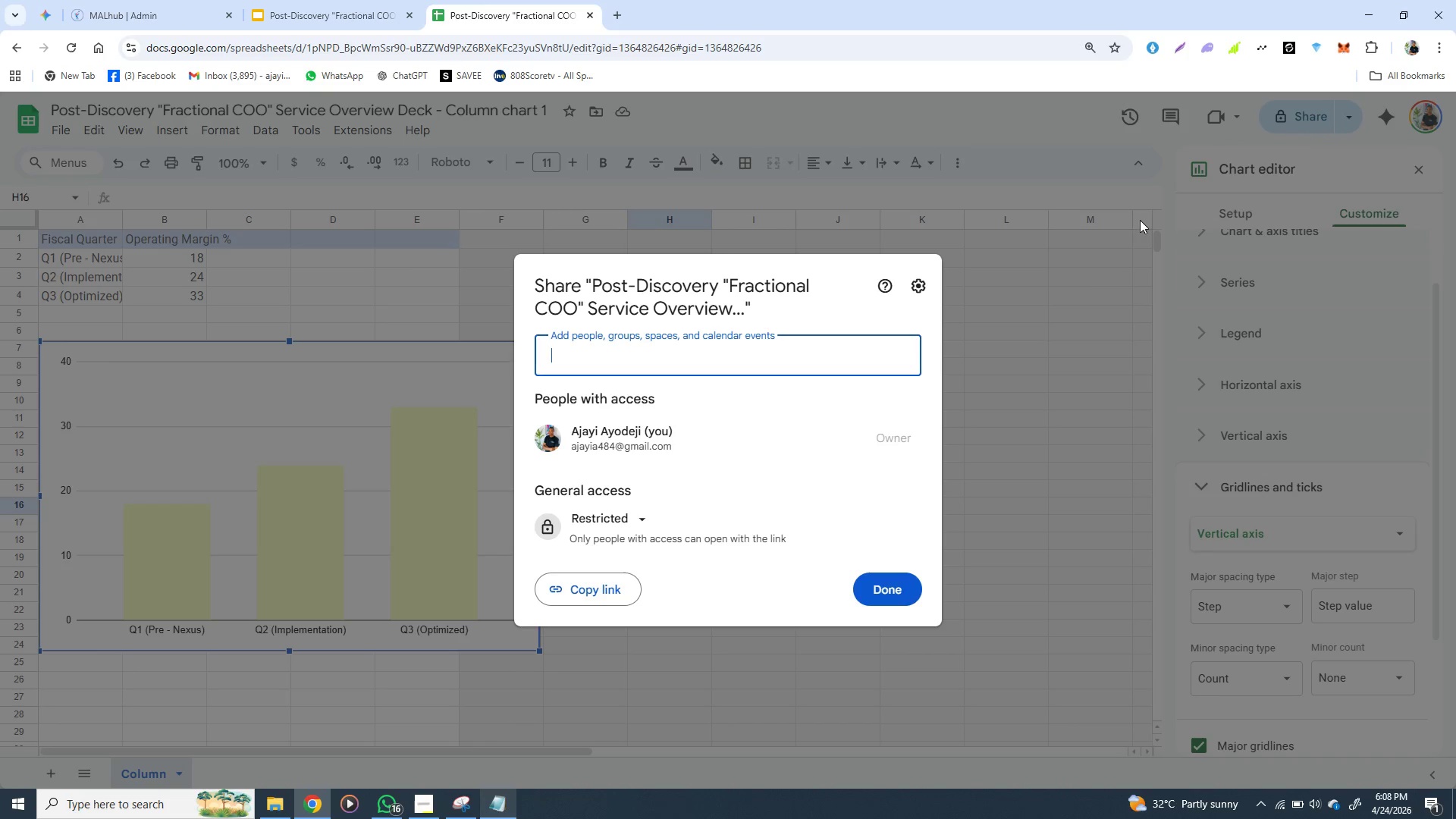 
wait(6.2)
 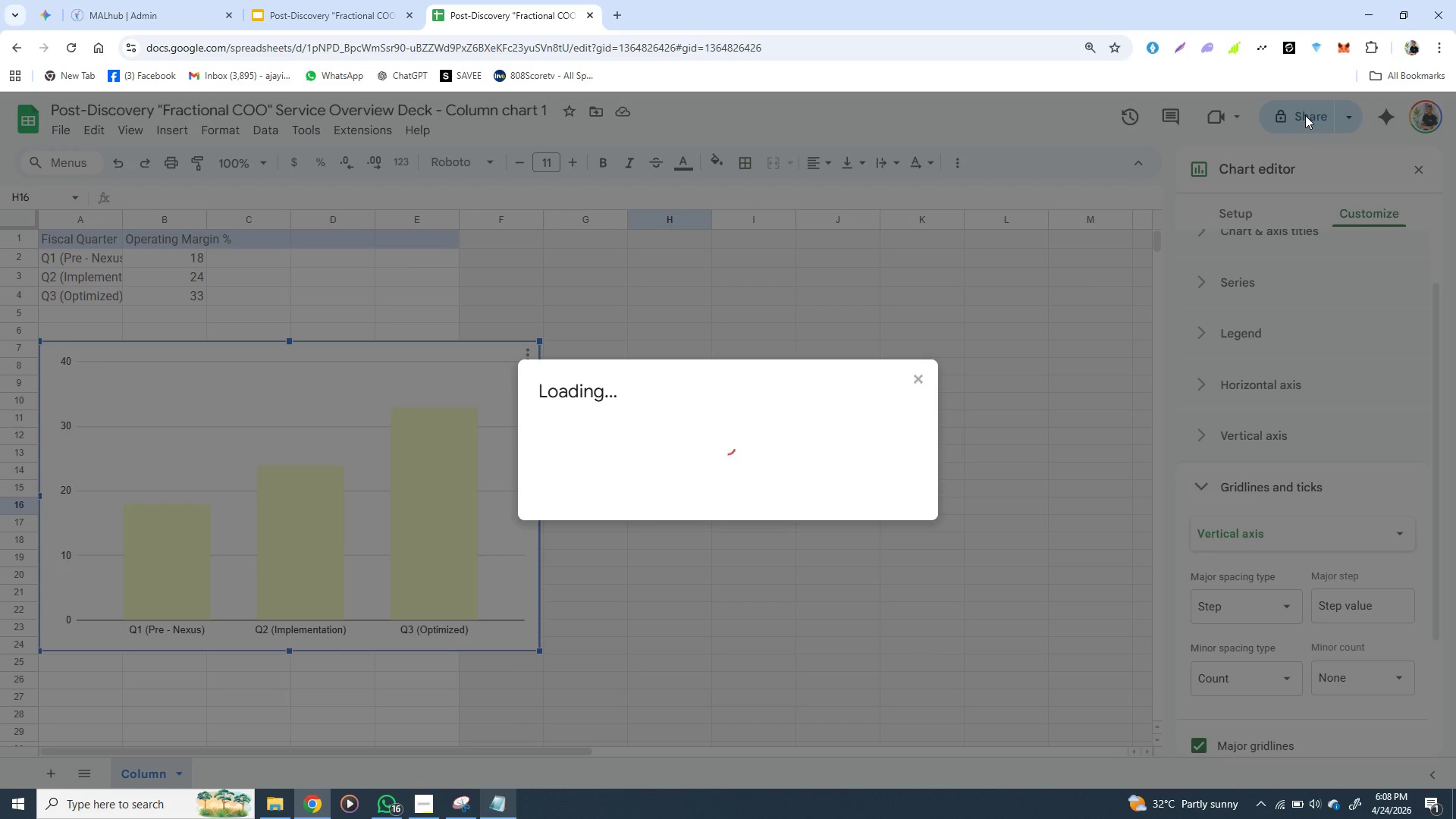 
left_click([639, 522])
 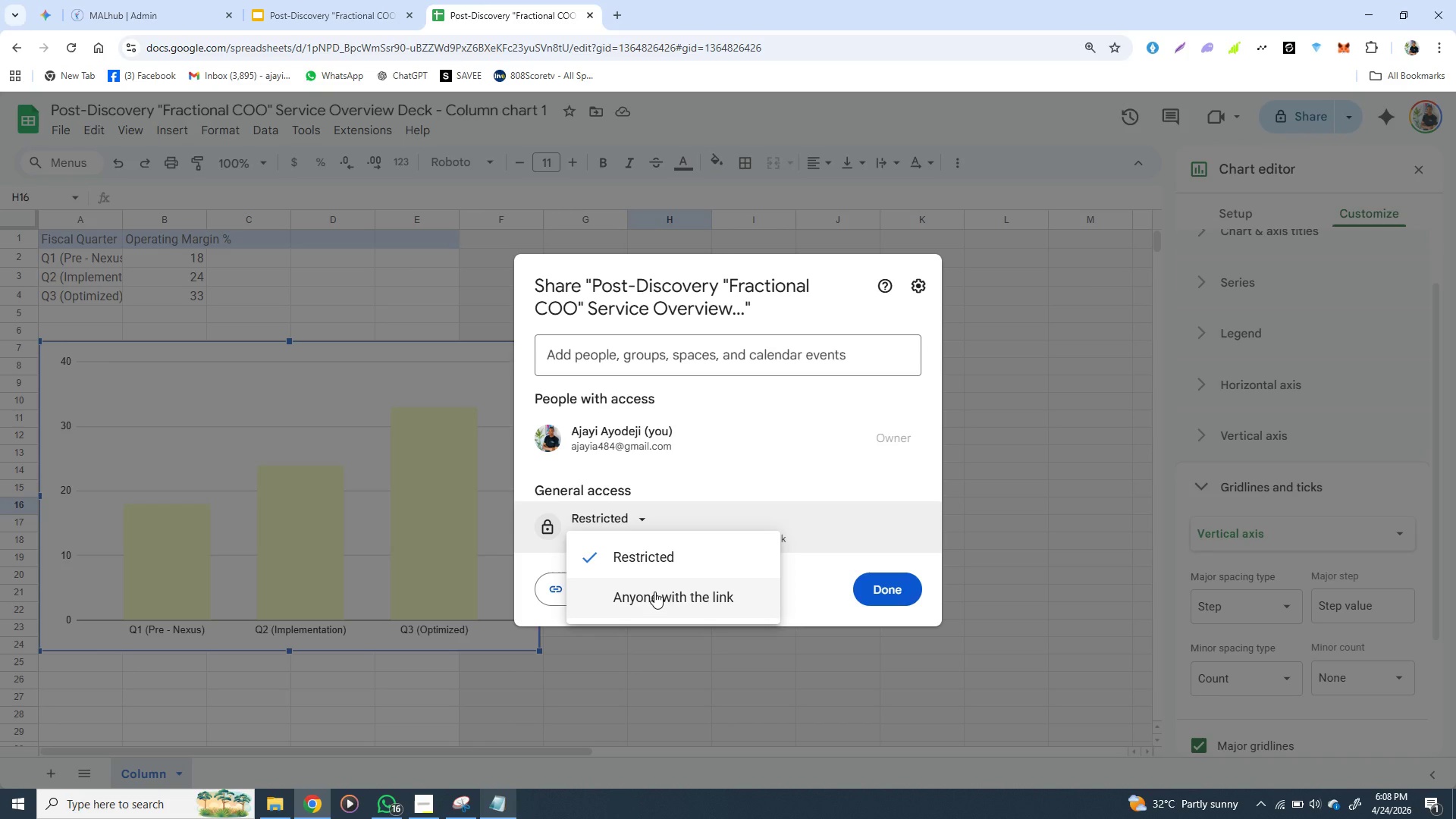 
left_click([654, 592])
 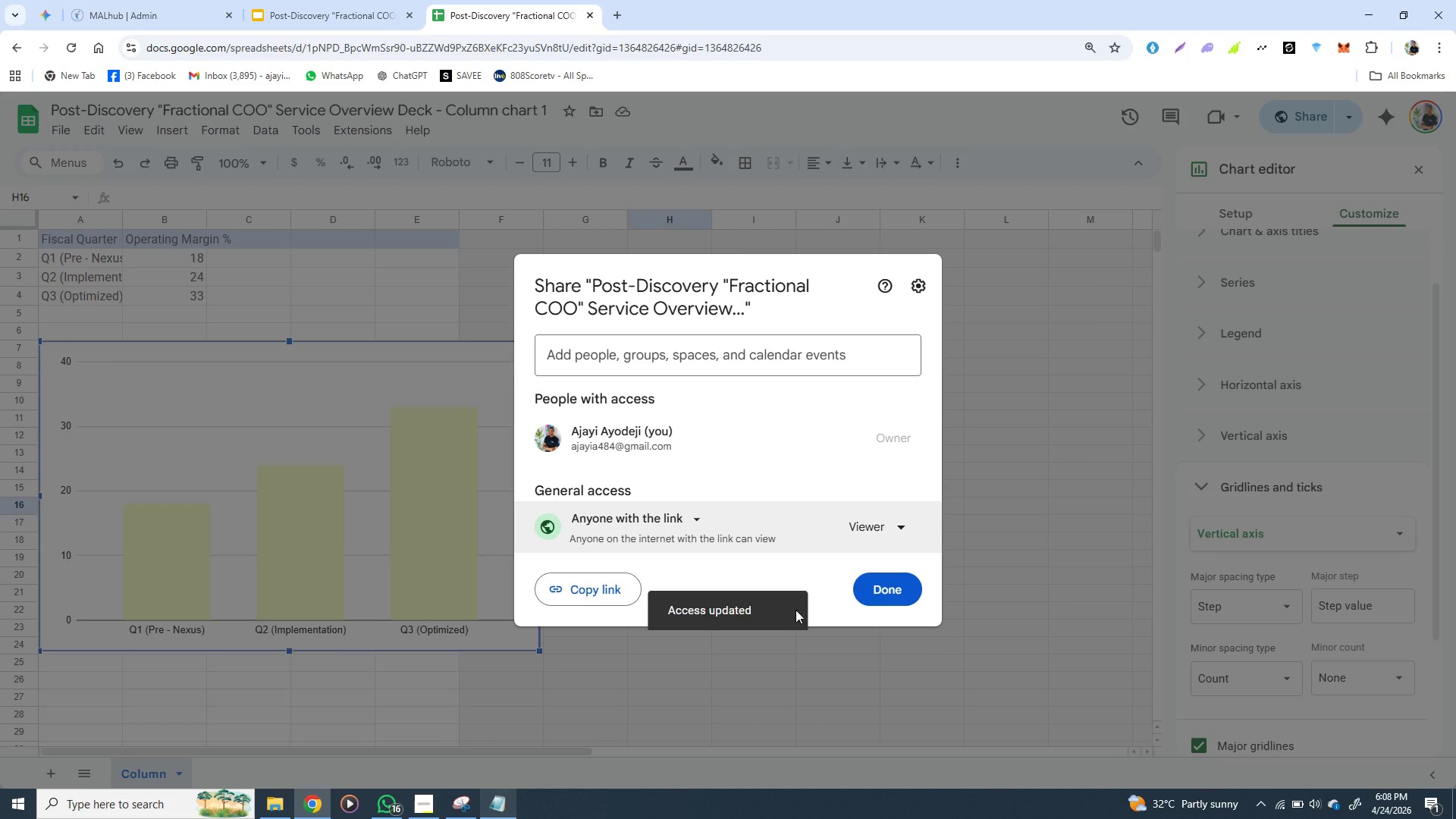 
wait(6.42)
 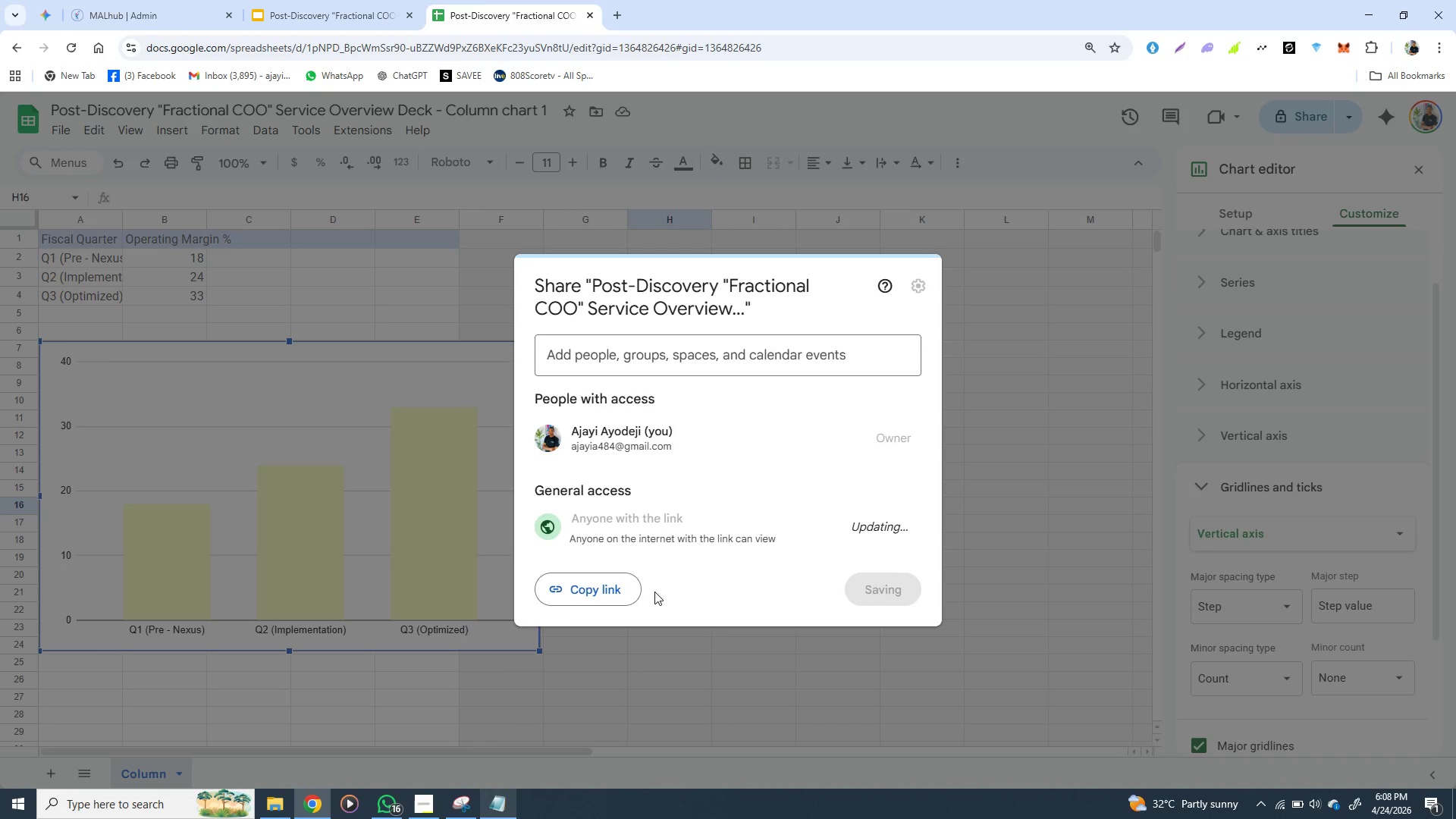 
left_click([903, 531])
 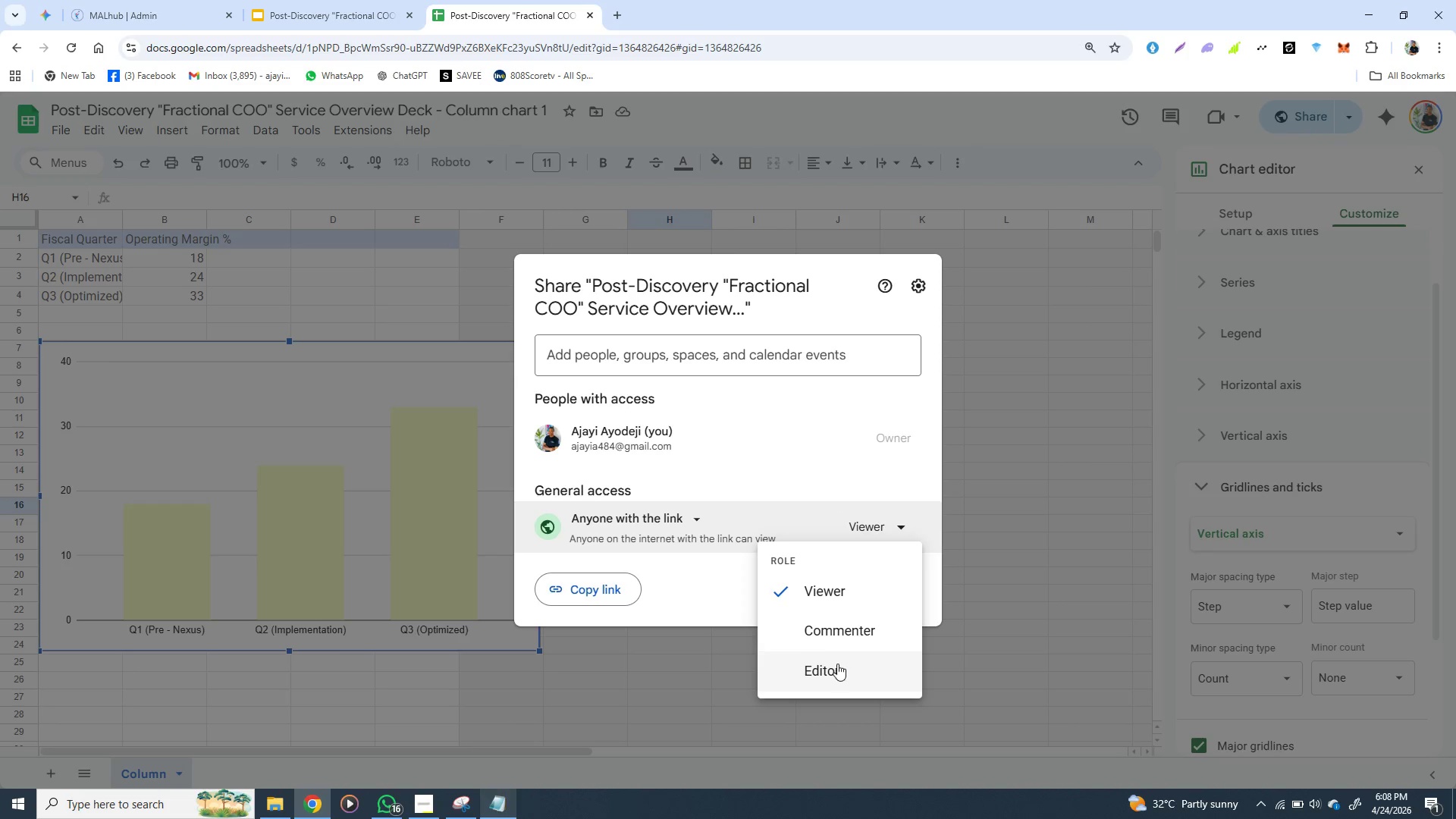 
left_click([836, 665])
 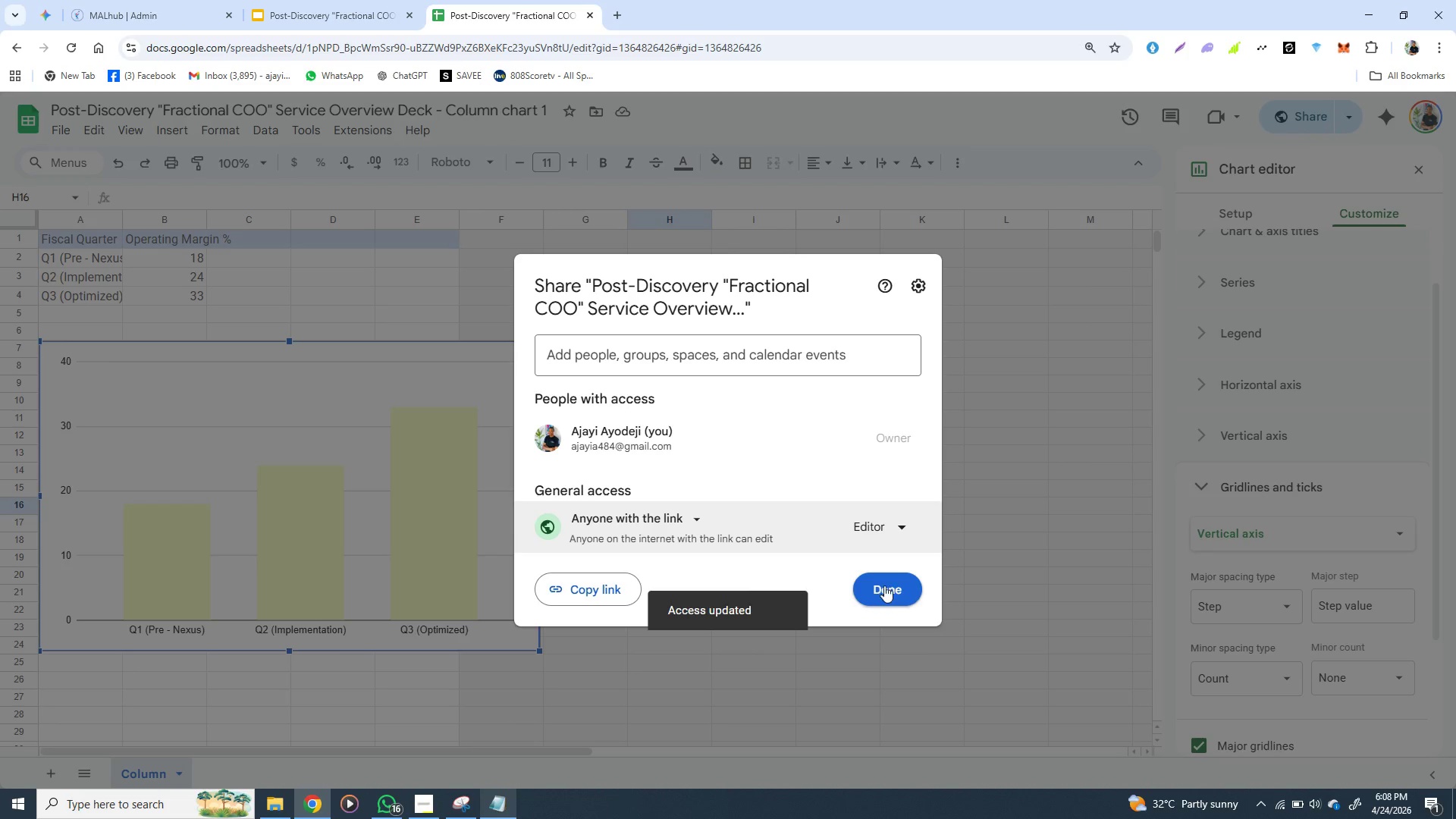 
left_click([892, 589])
 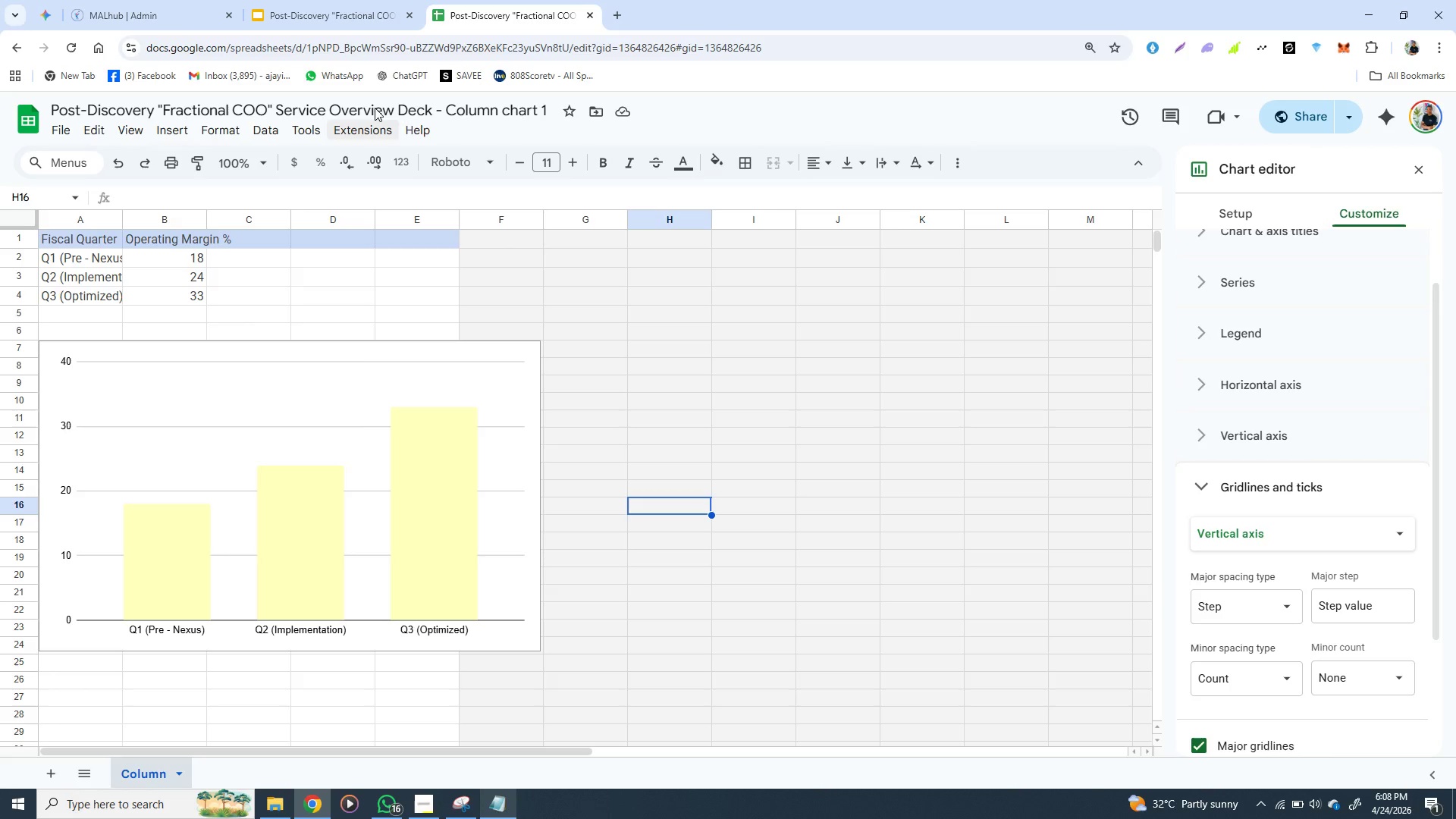 
left_click([349, 21])
 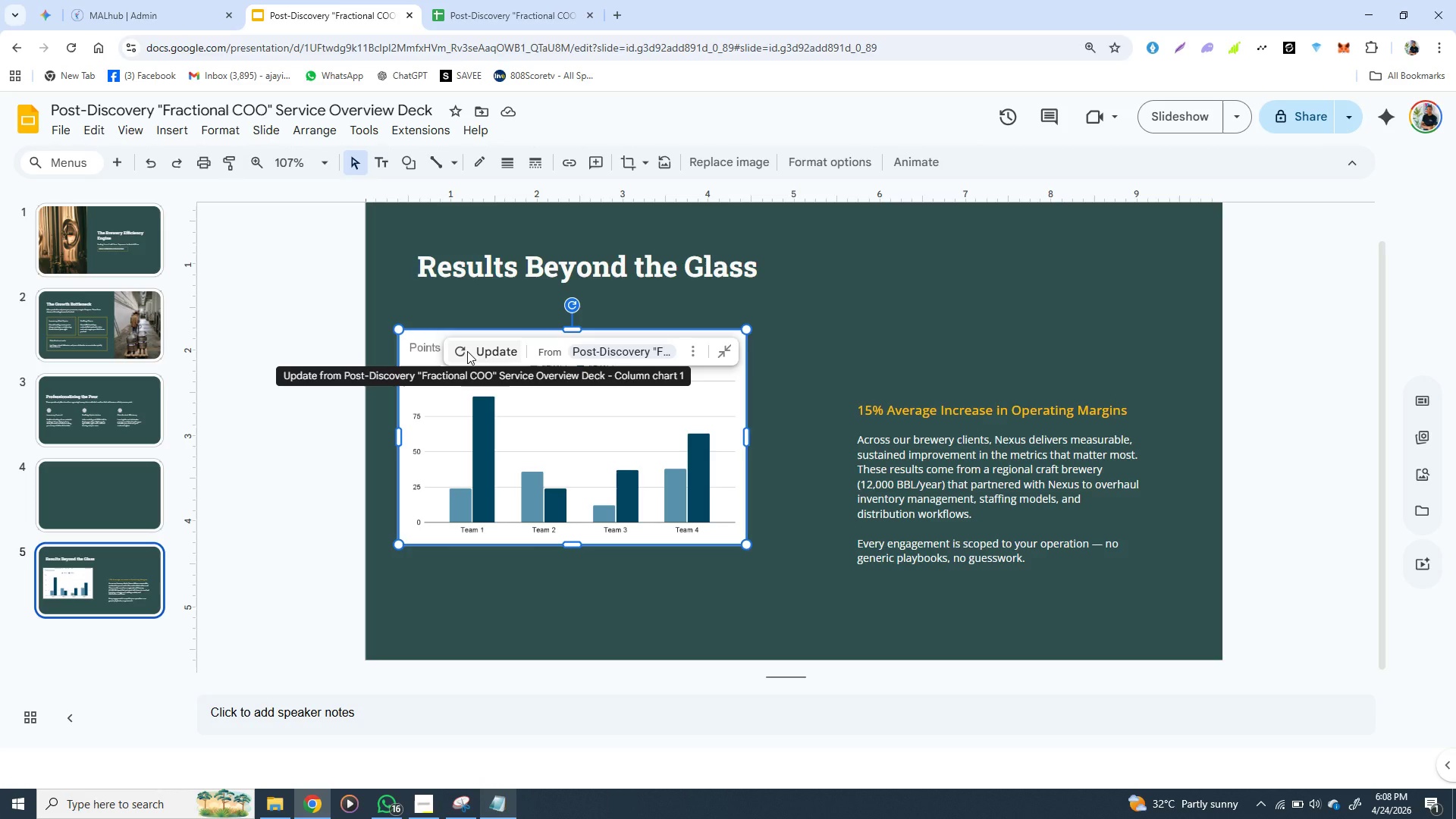 
left_click([467, 351])
 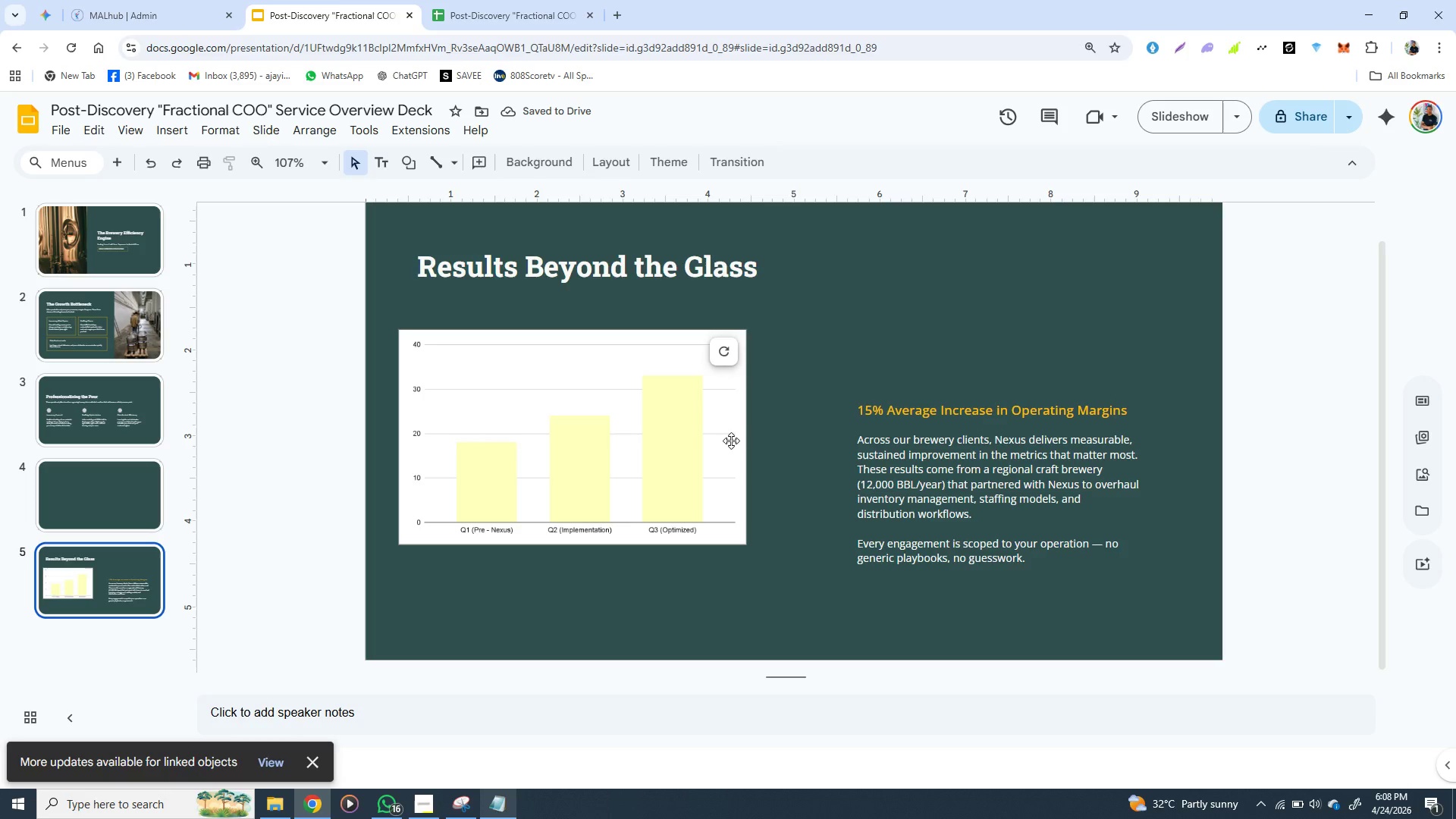 
wait(7.89)
 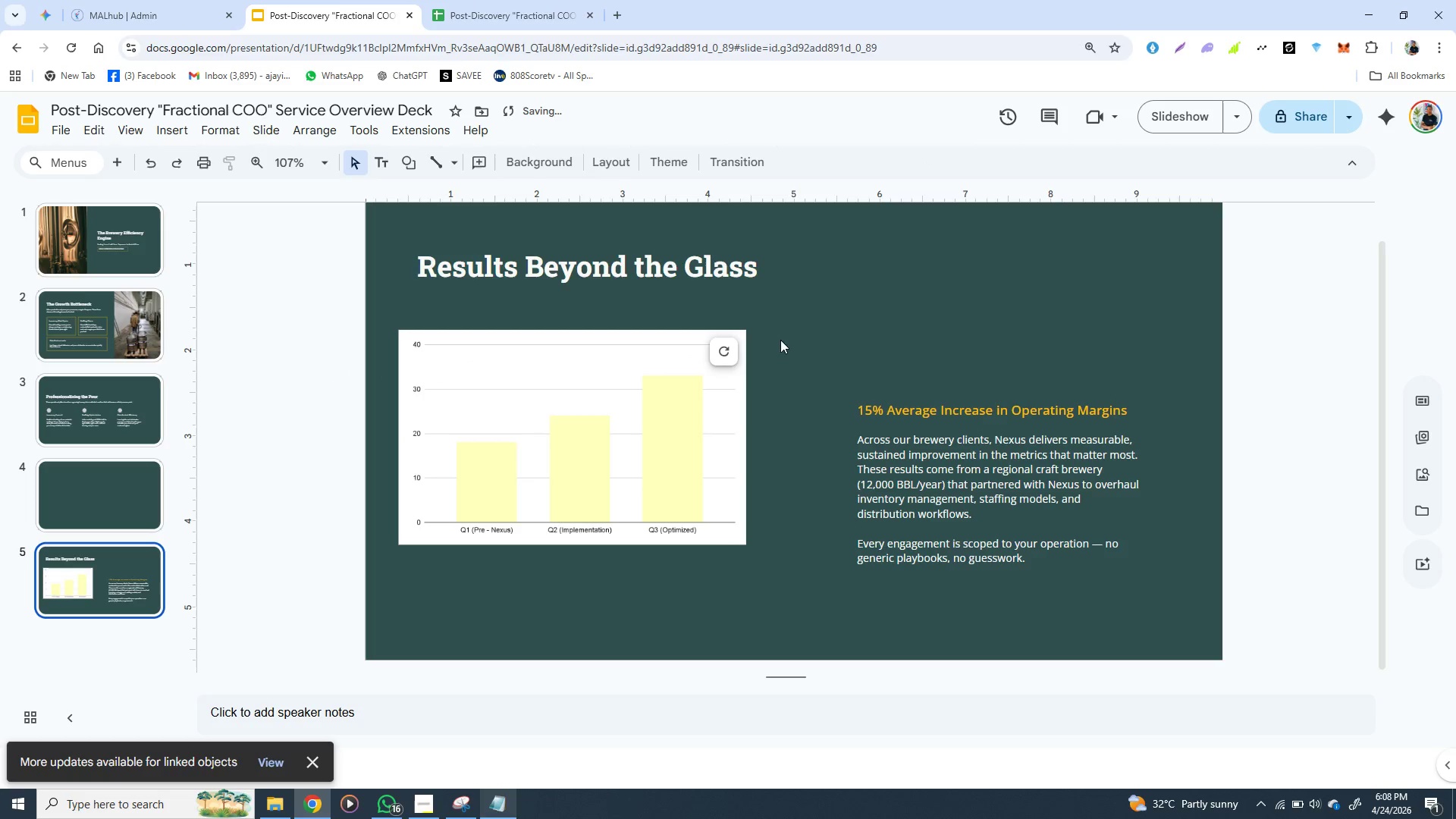 
left_click_drag(start_coordinate=[631, 397], to_coordinate=[645, 429])
 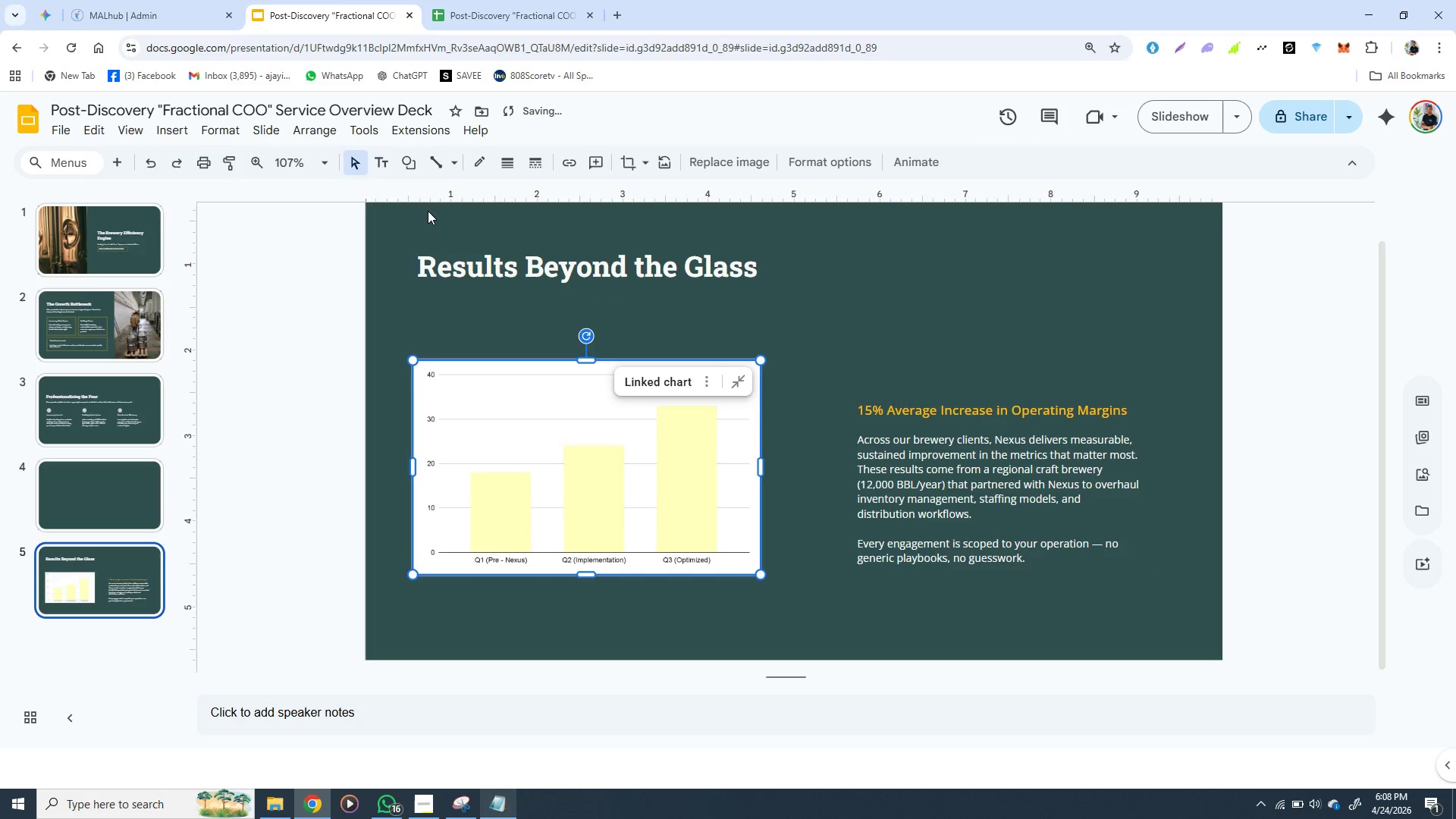 
left_click([428, 202])
 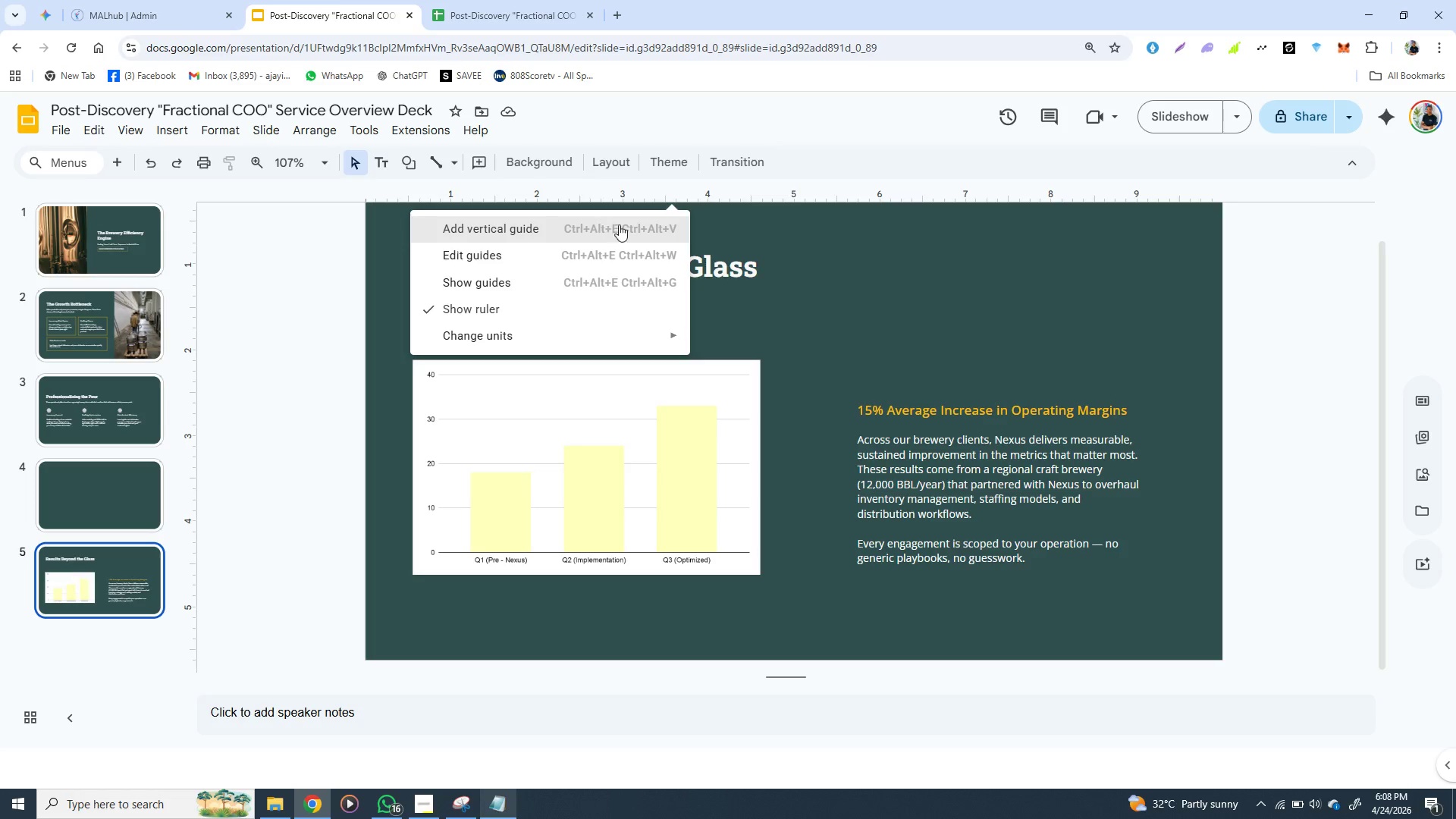 
left_click([852, 309])
 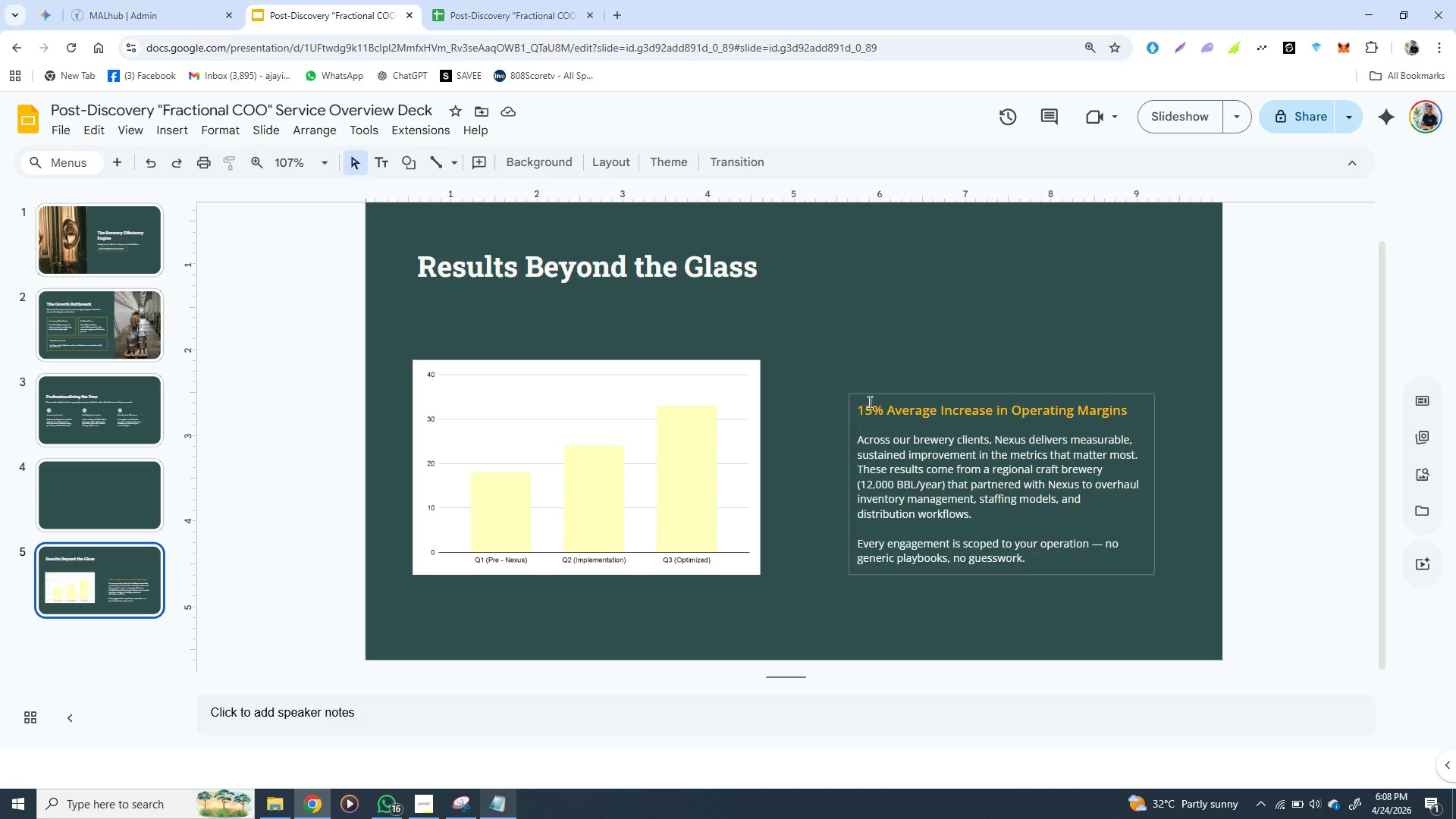 
left_click([868, 394])
 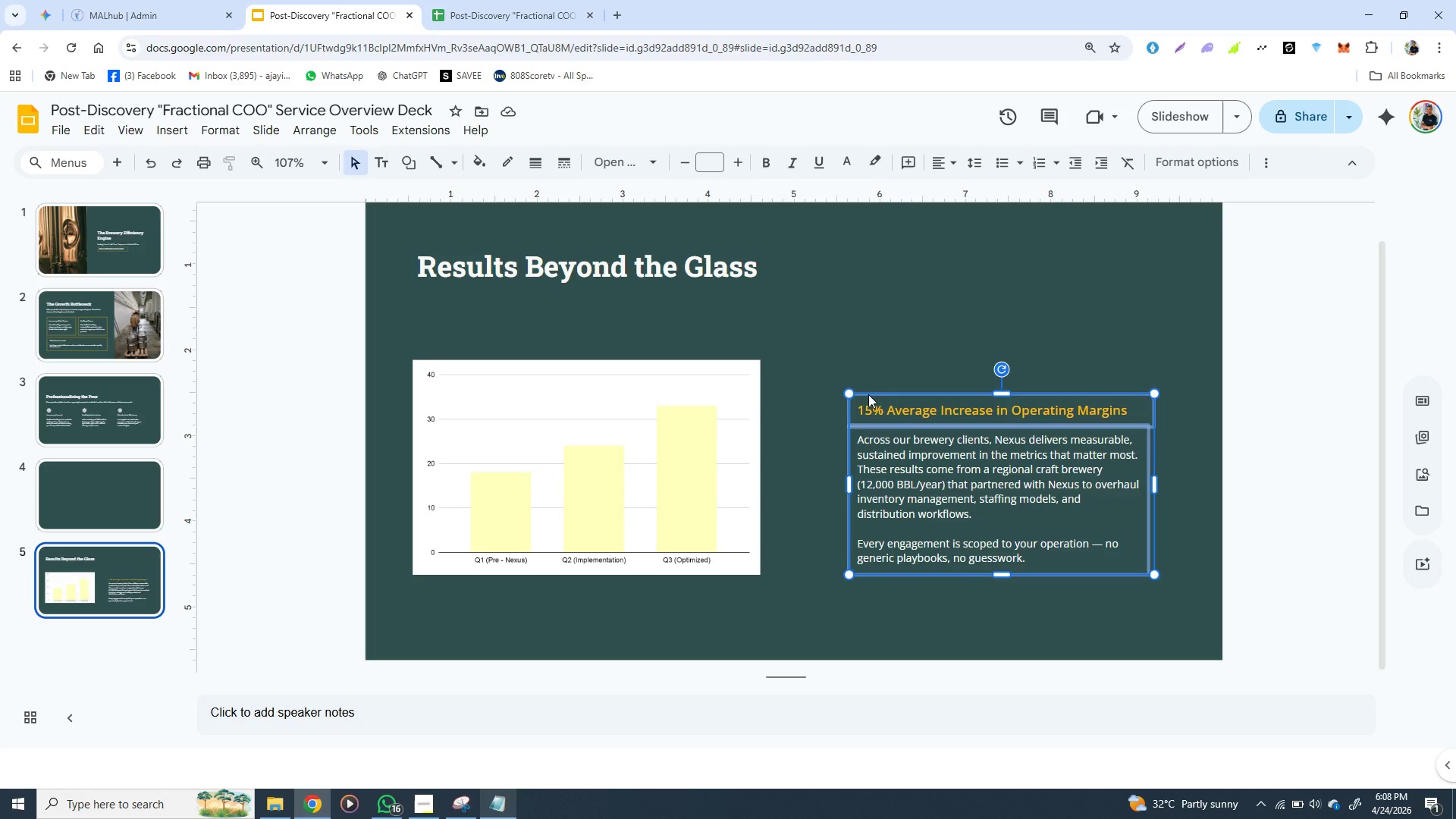 
hold_key(key=ArrowUp, duration=0.72)
 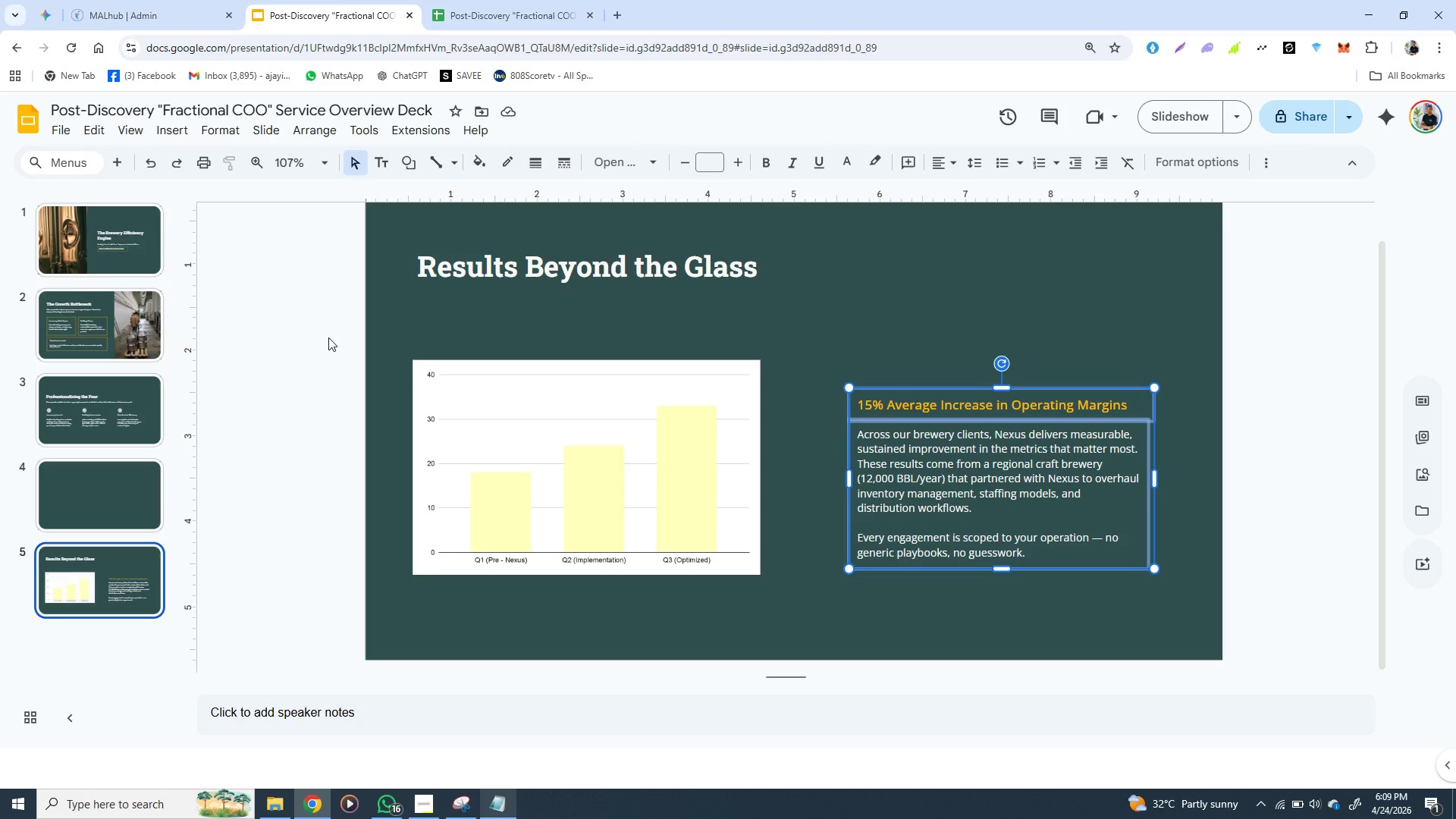 
wait(31.98)
 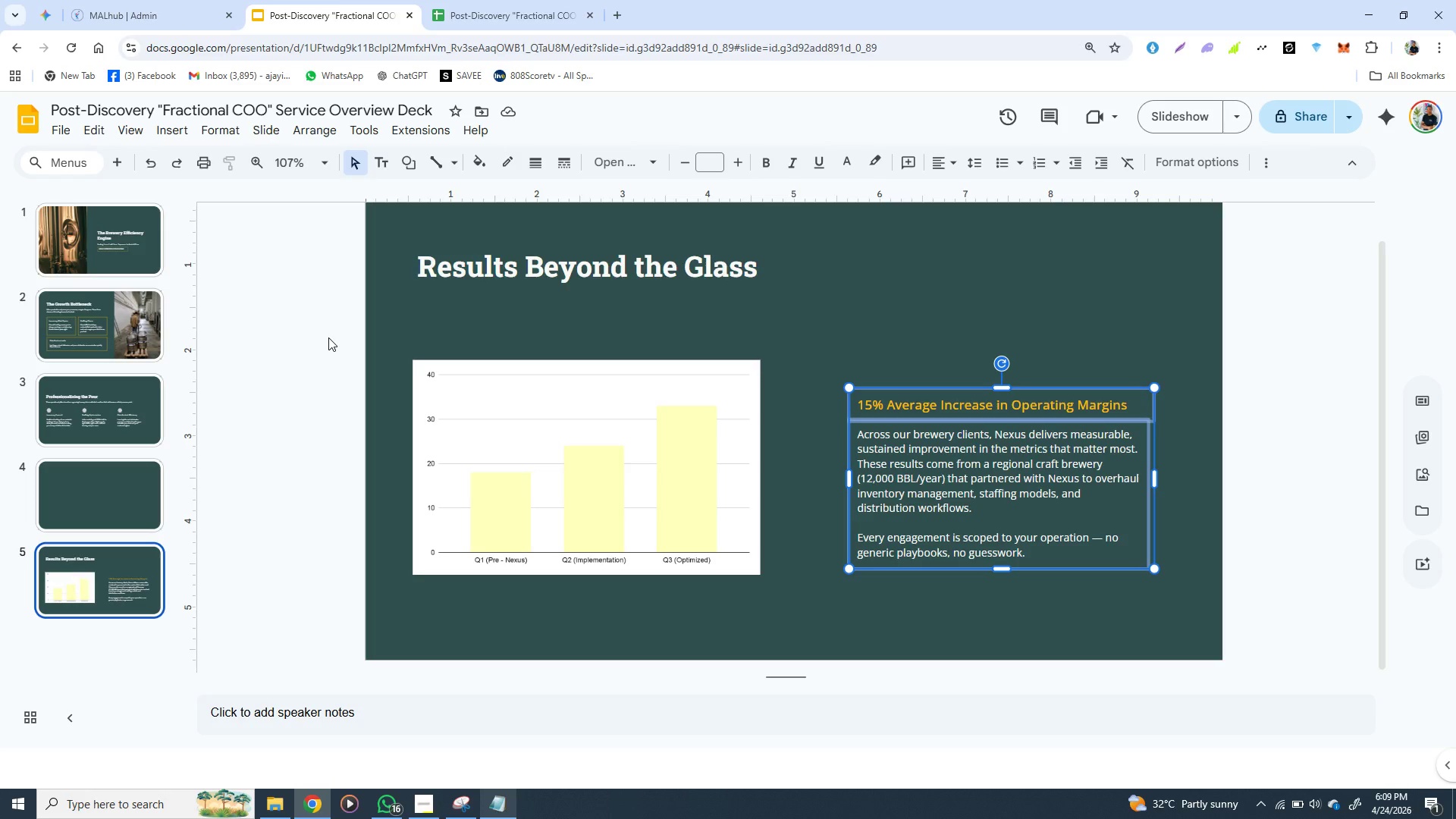 
left_click([421, 362])
 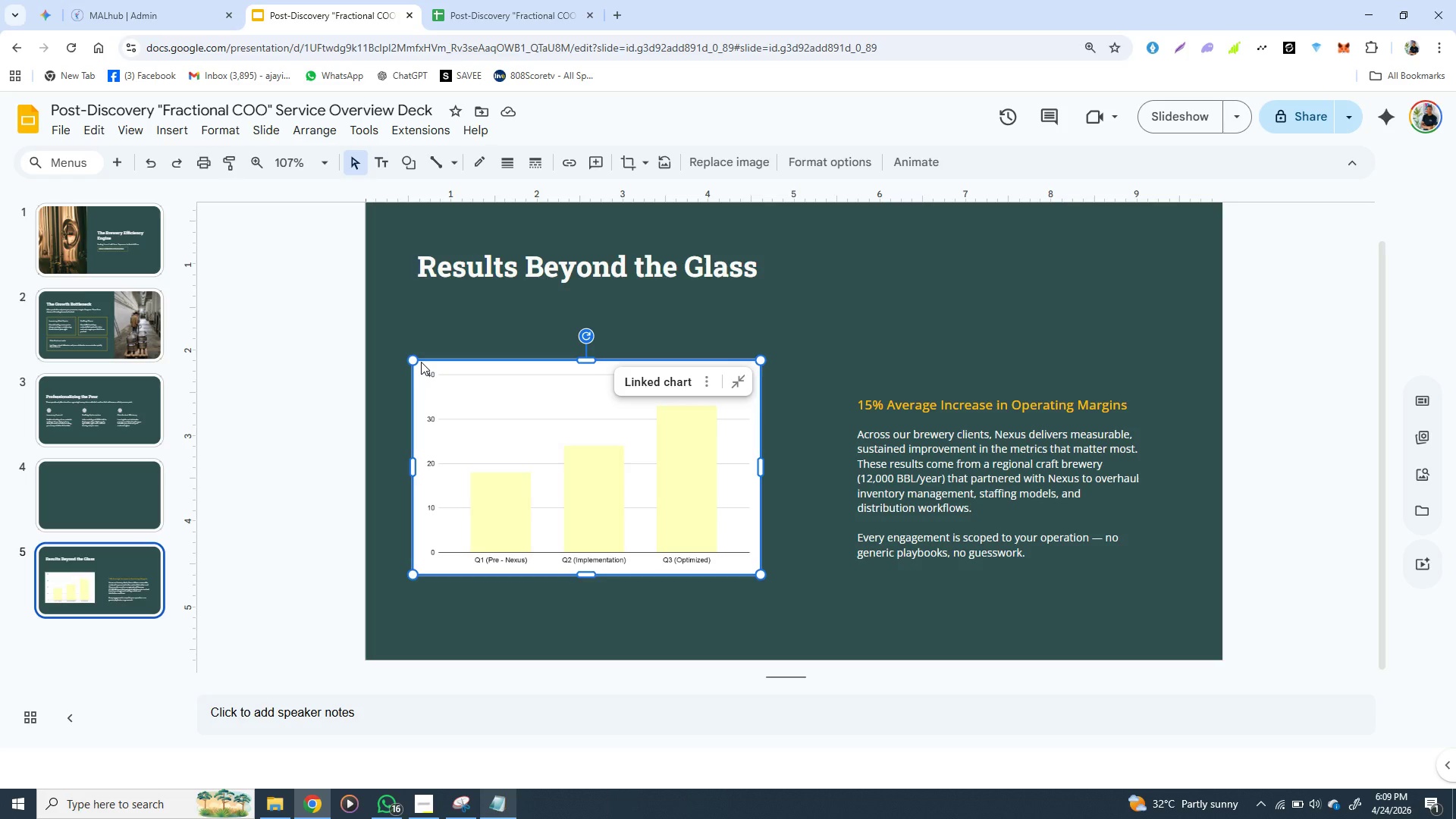 
hold_key(key=ArrowUp, duration=1.53)
 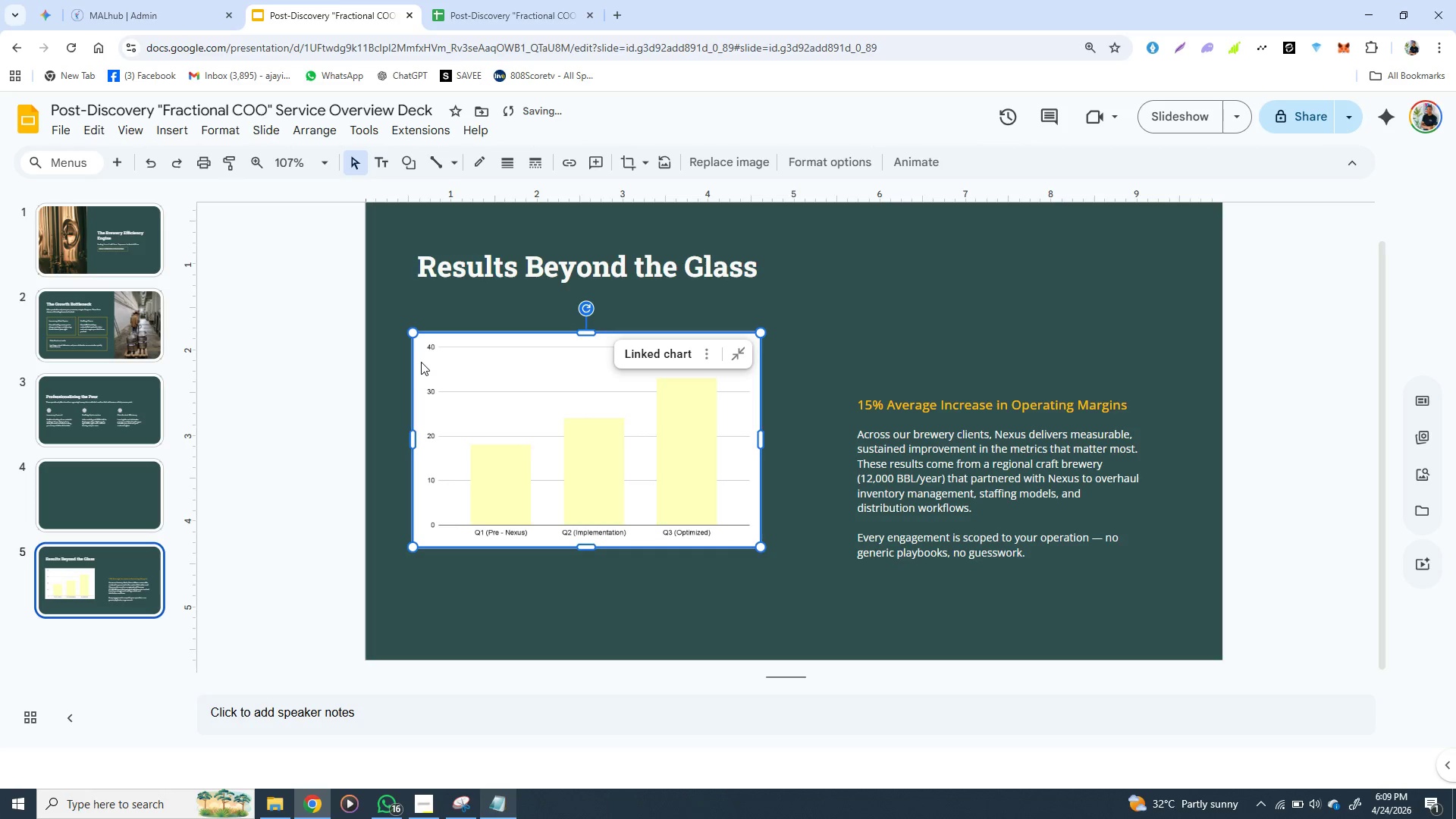 
hold_key(key=ArrowUp, duration=0.62)
 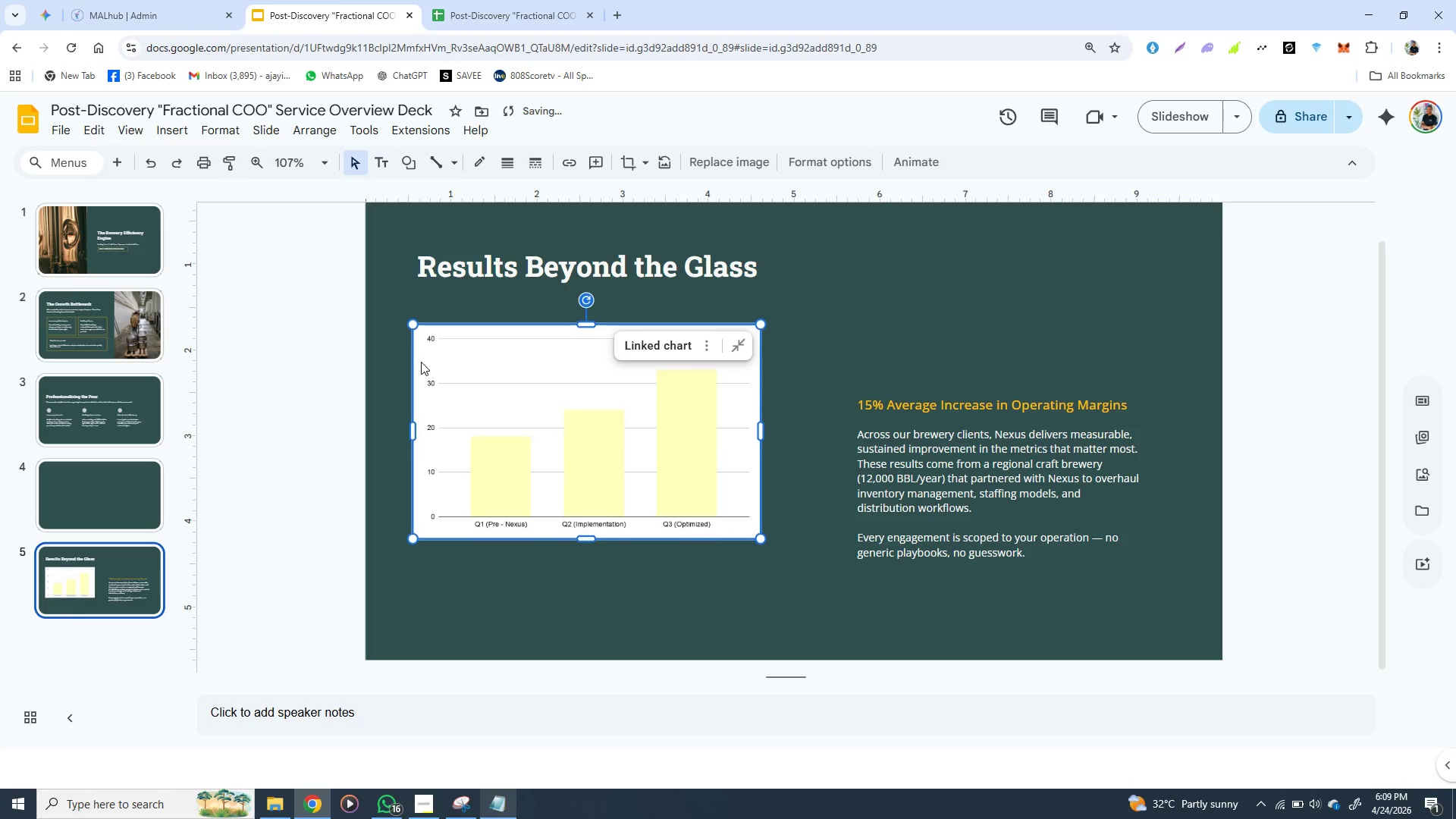 
key(ArrowUp)
 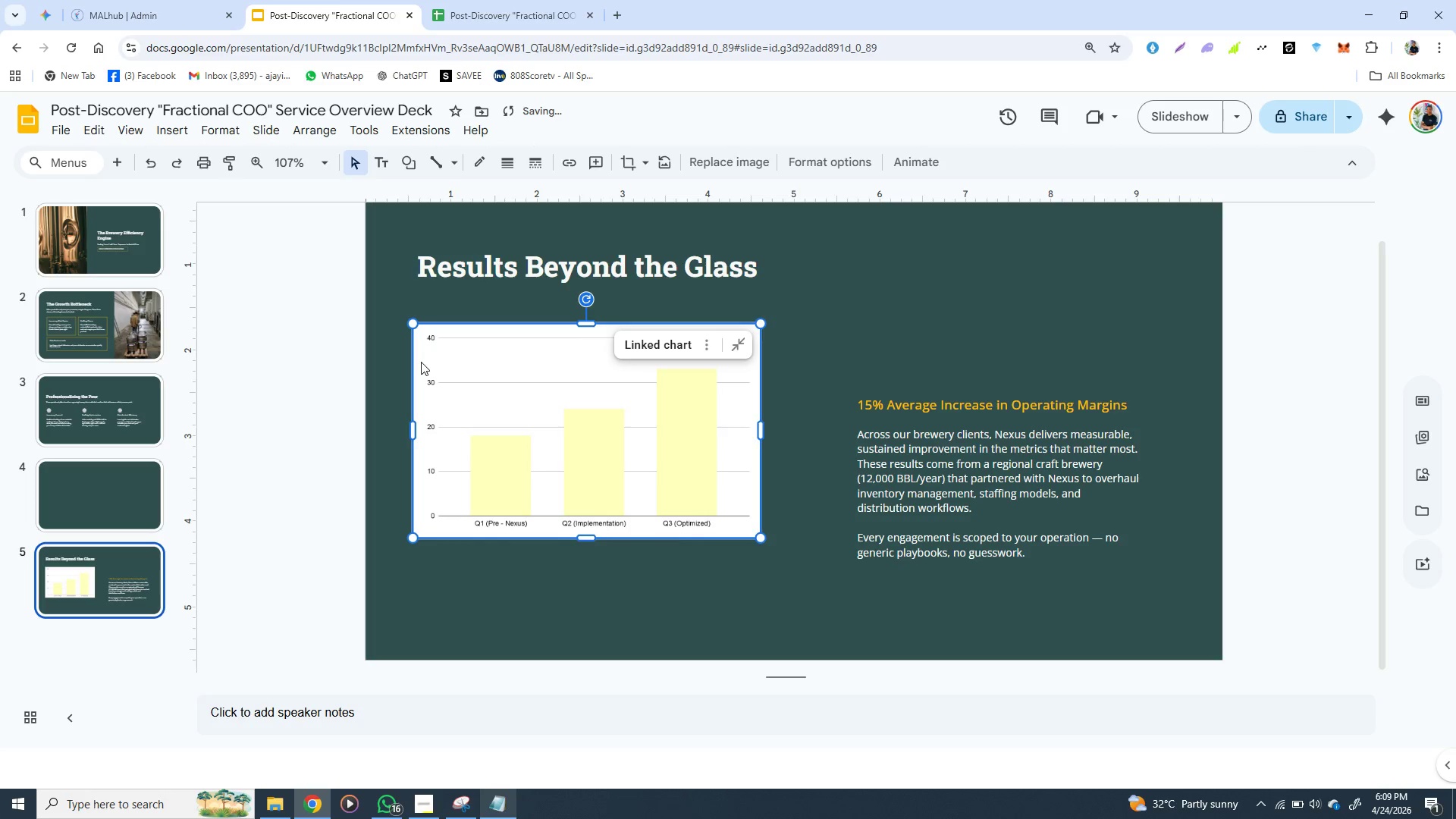 
key(ArrowUp)
 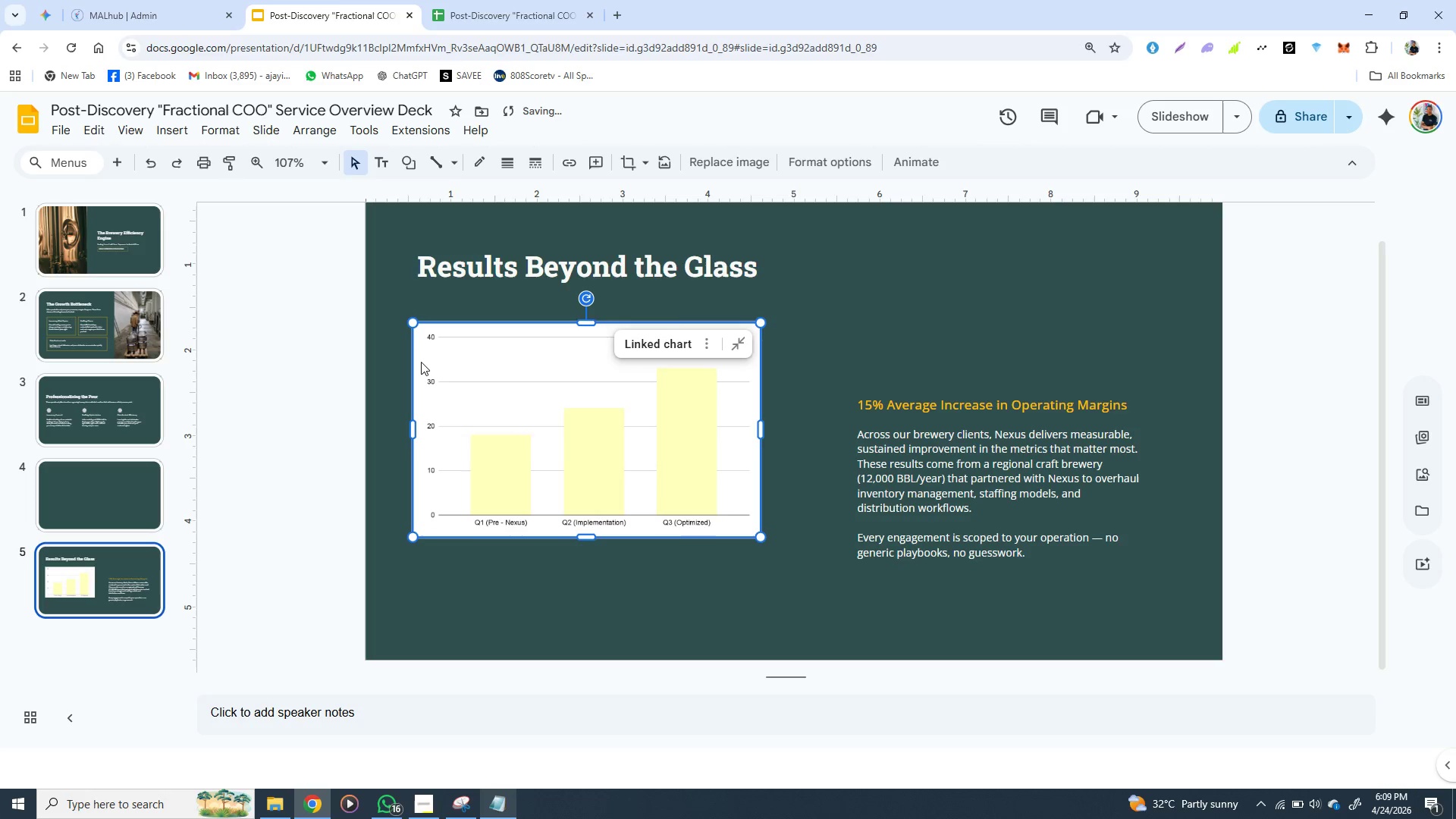 
key(ArrowUp)
 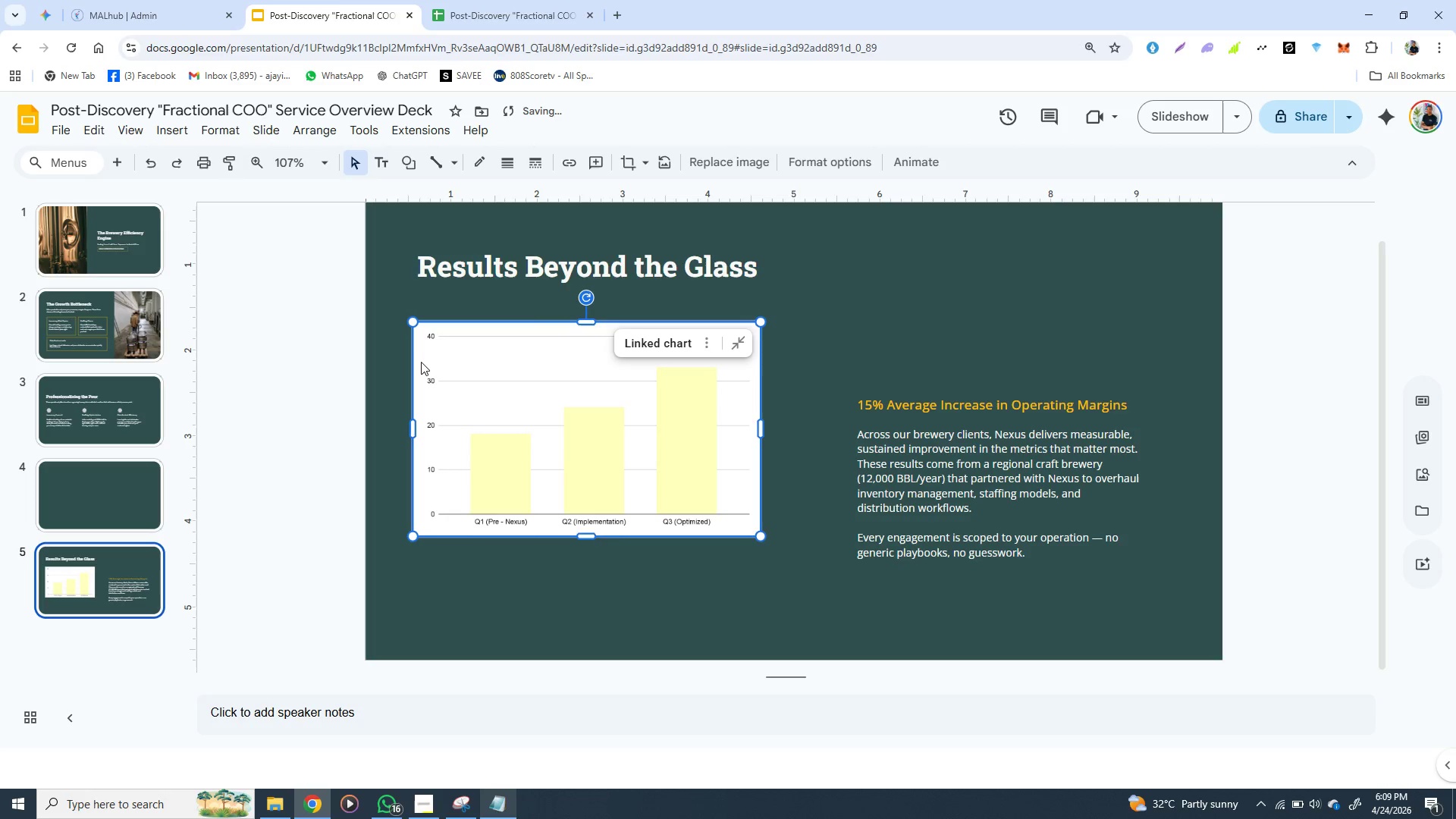 
key(ArrowUp)
 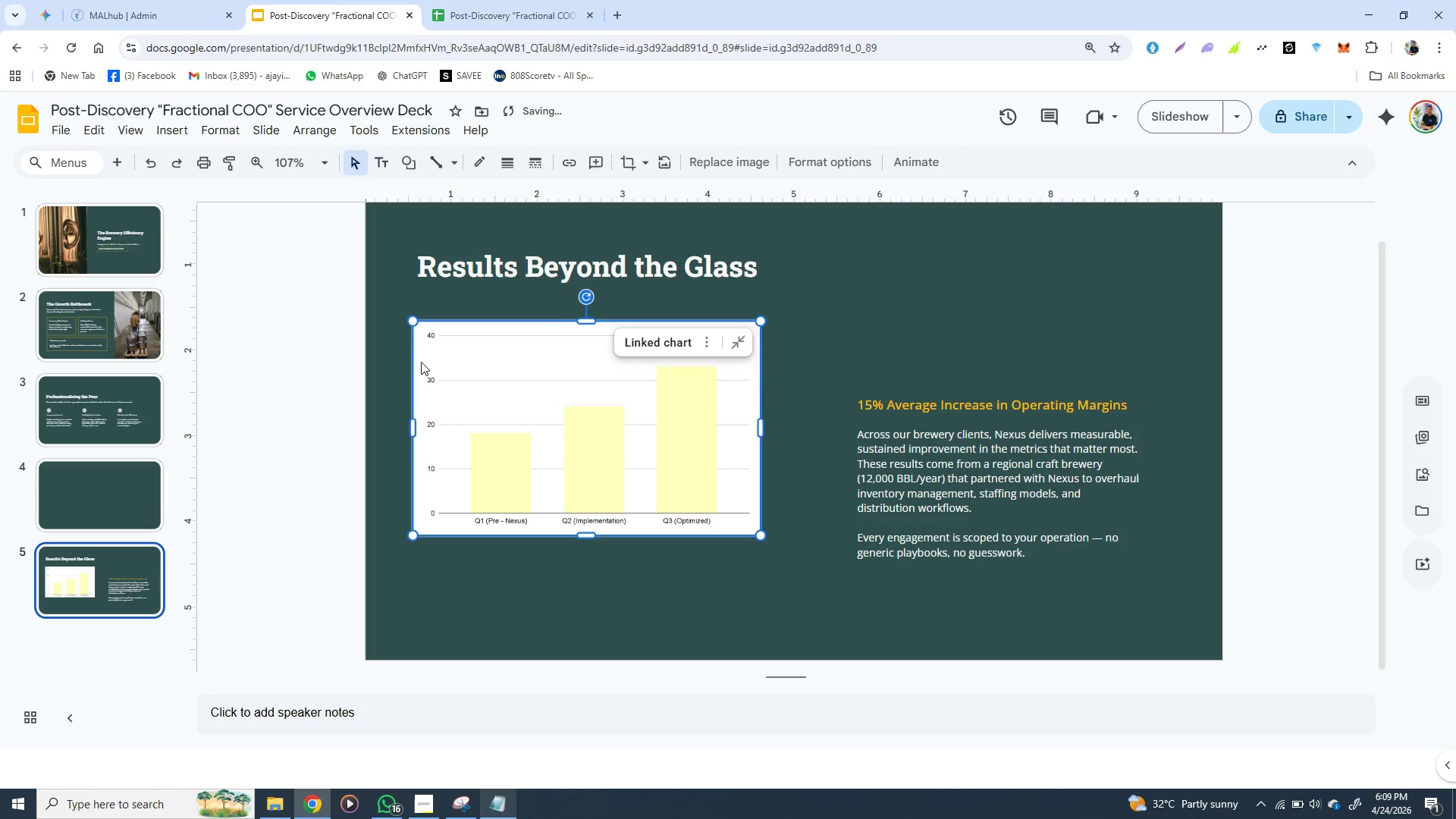 
key(ArrowUp)
 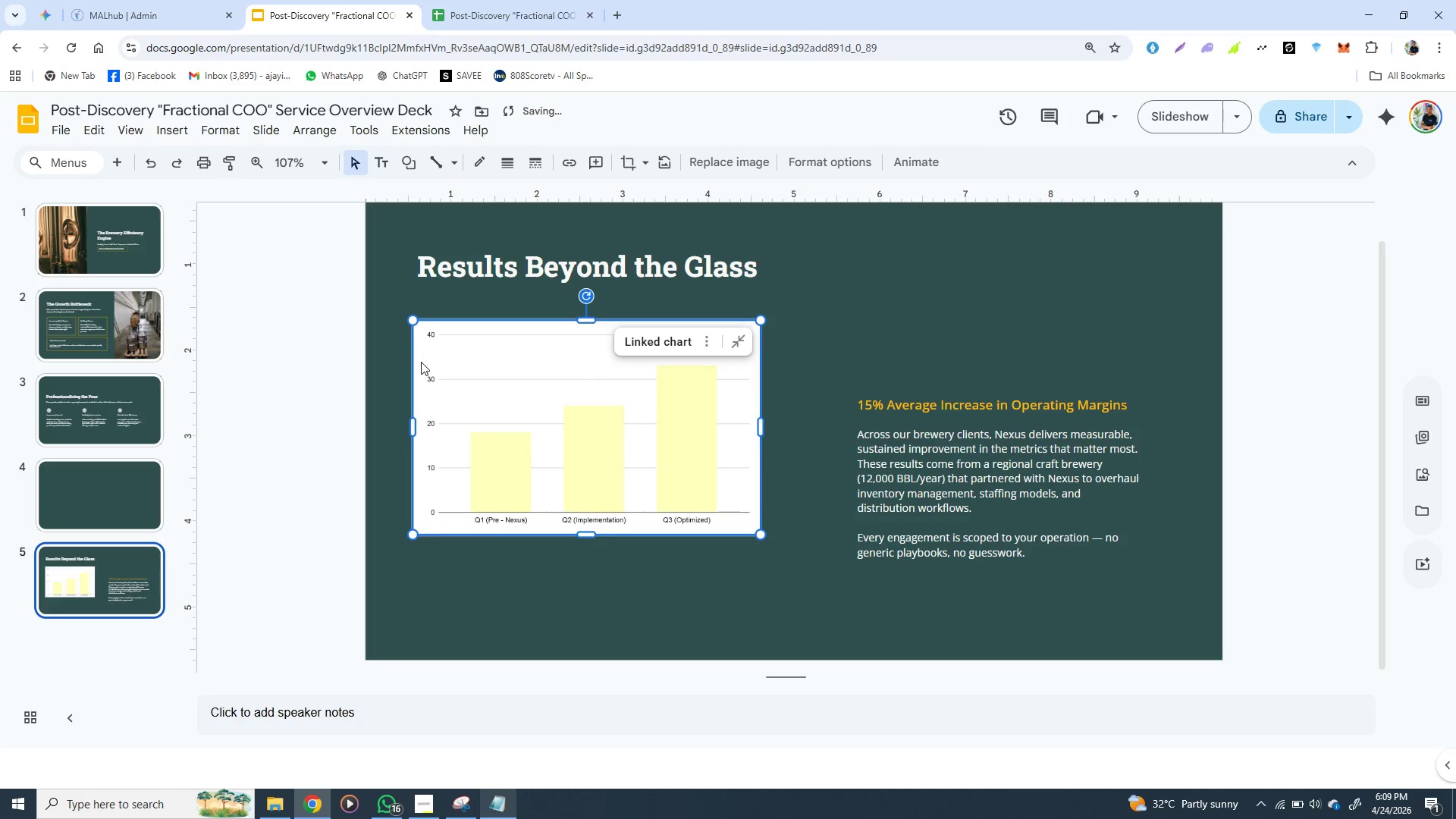 
key(ArrowUp)
 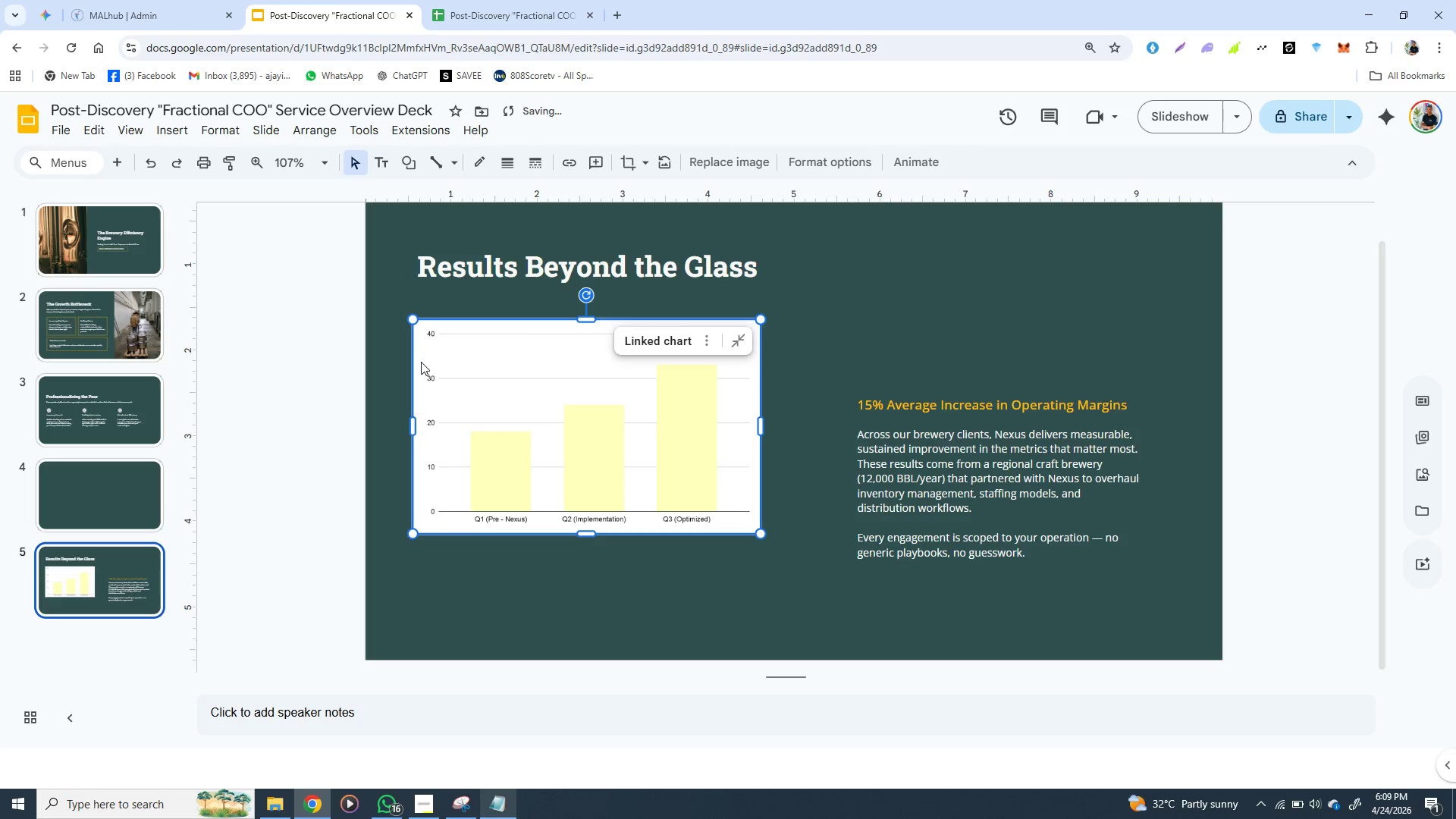 
key(ArrowUp)
 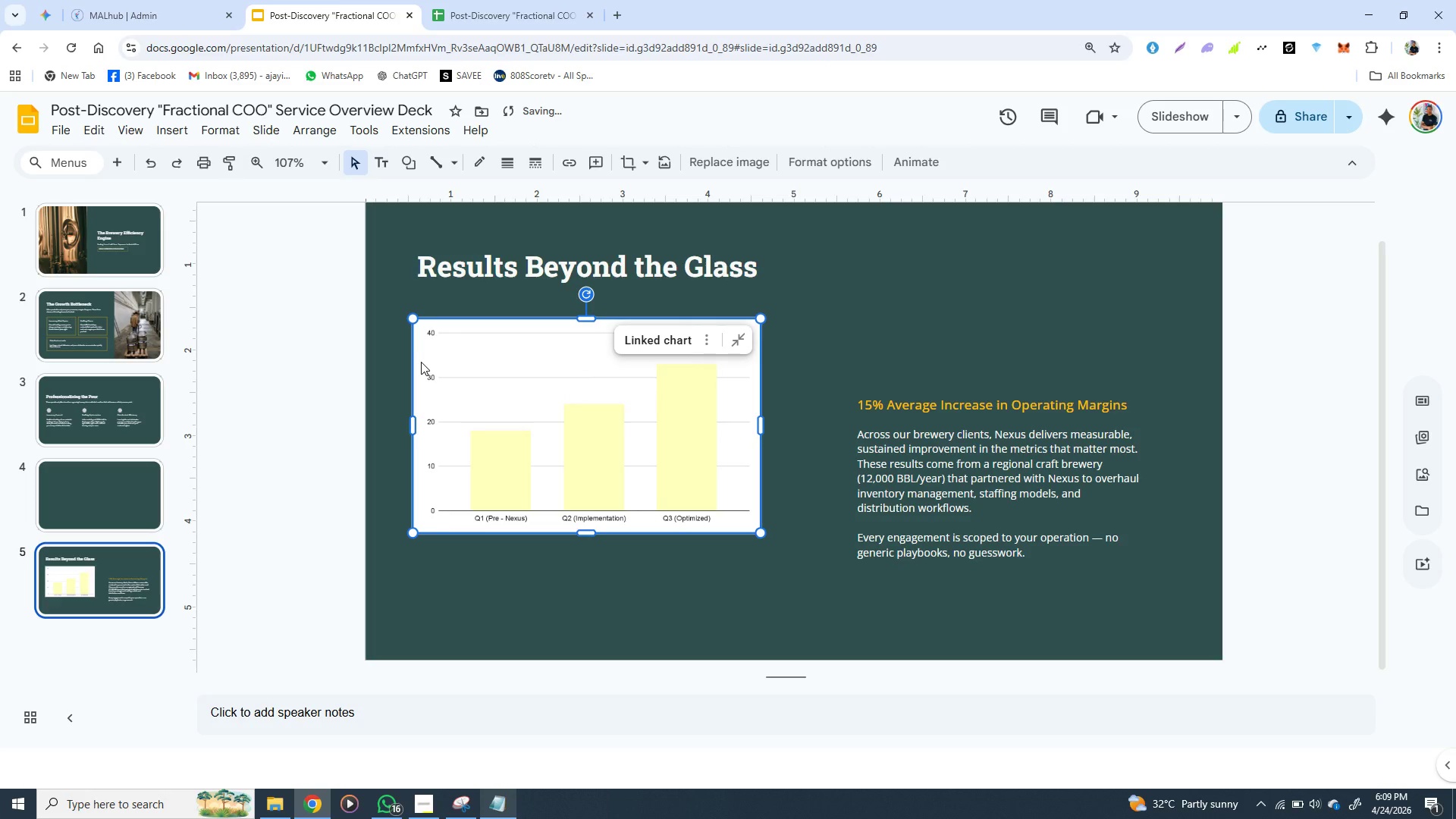 
key(ArrowUp)
 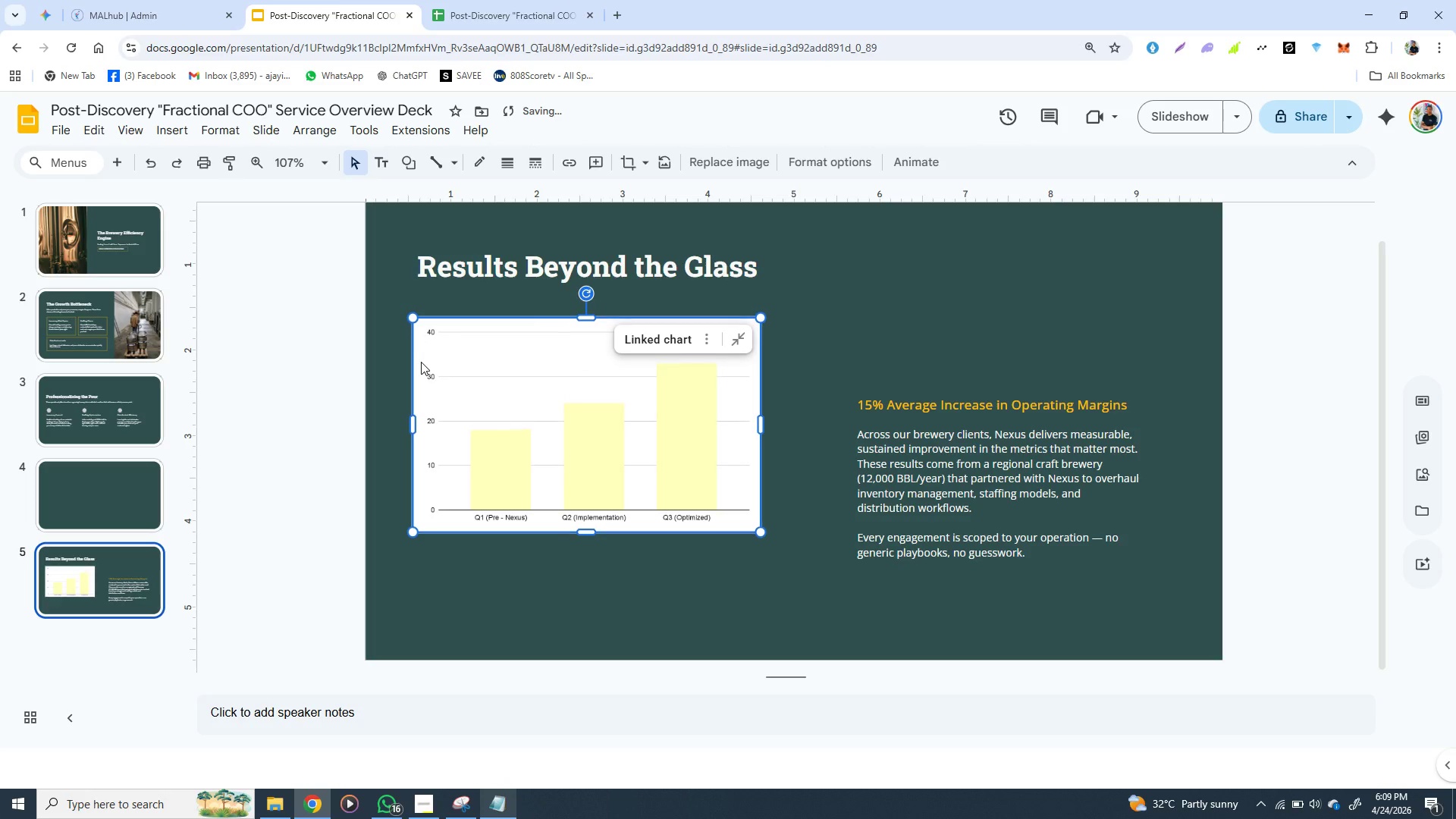 
key(ArrowUp)
 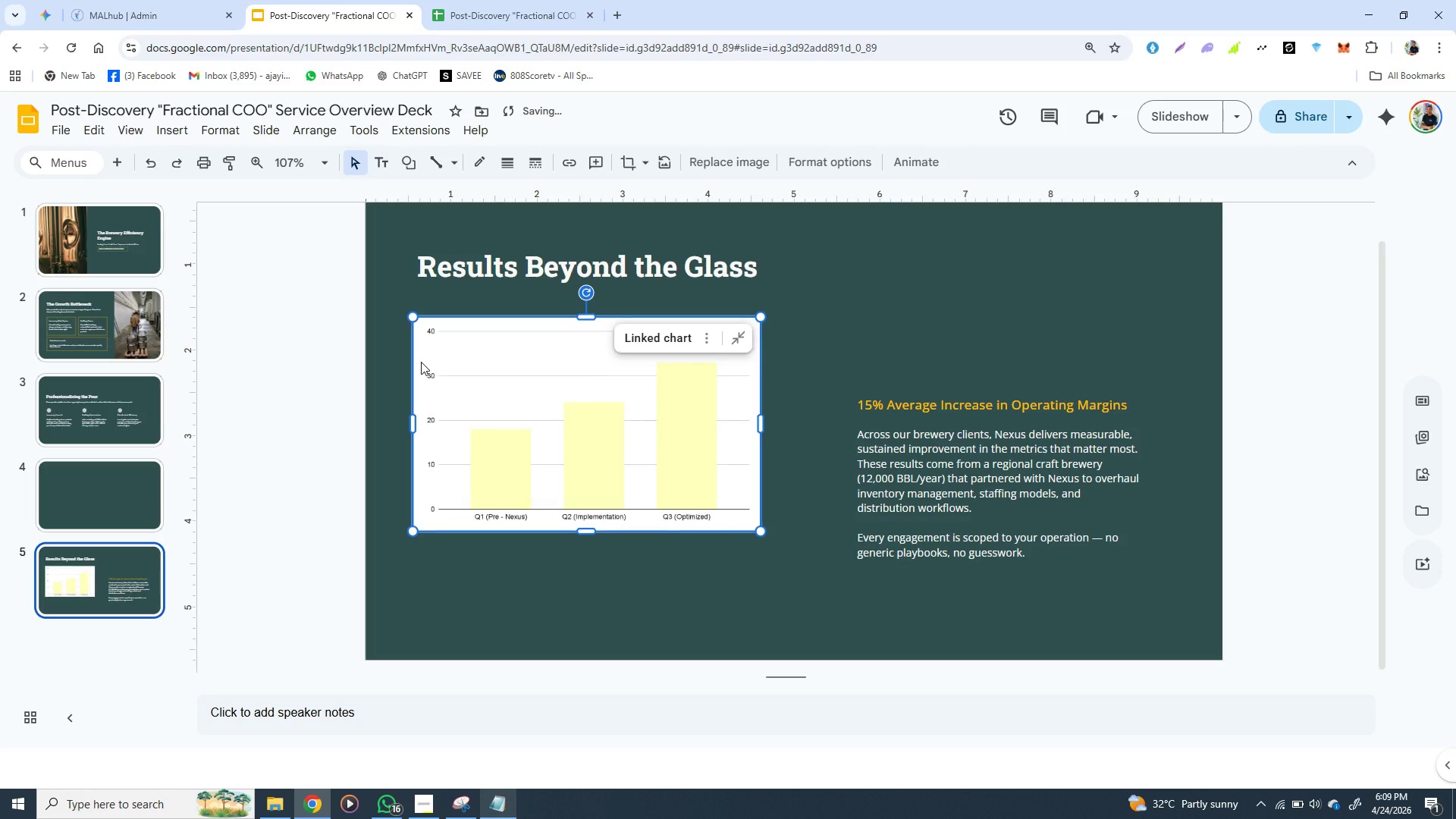 
key(ArrowUp)
 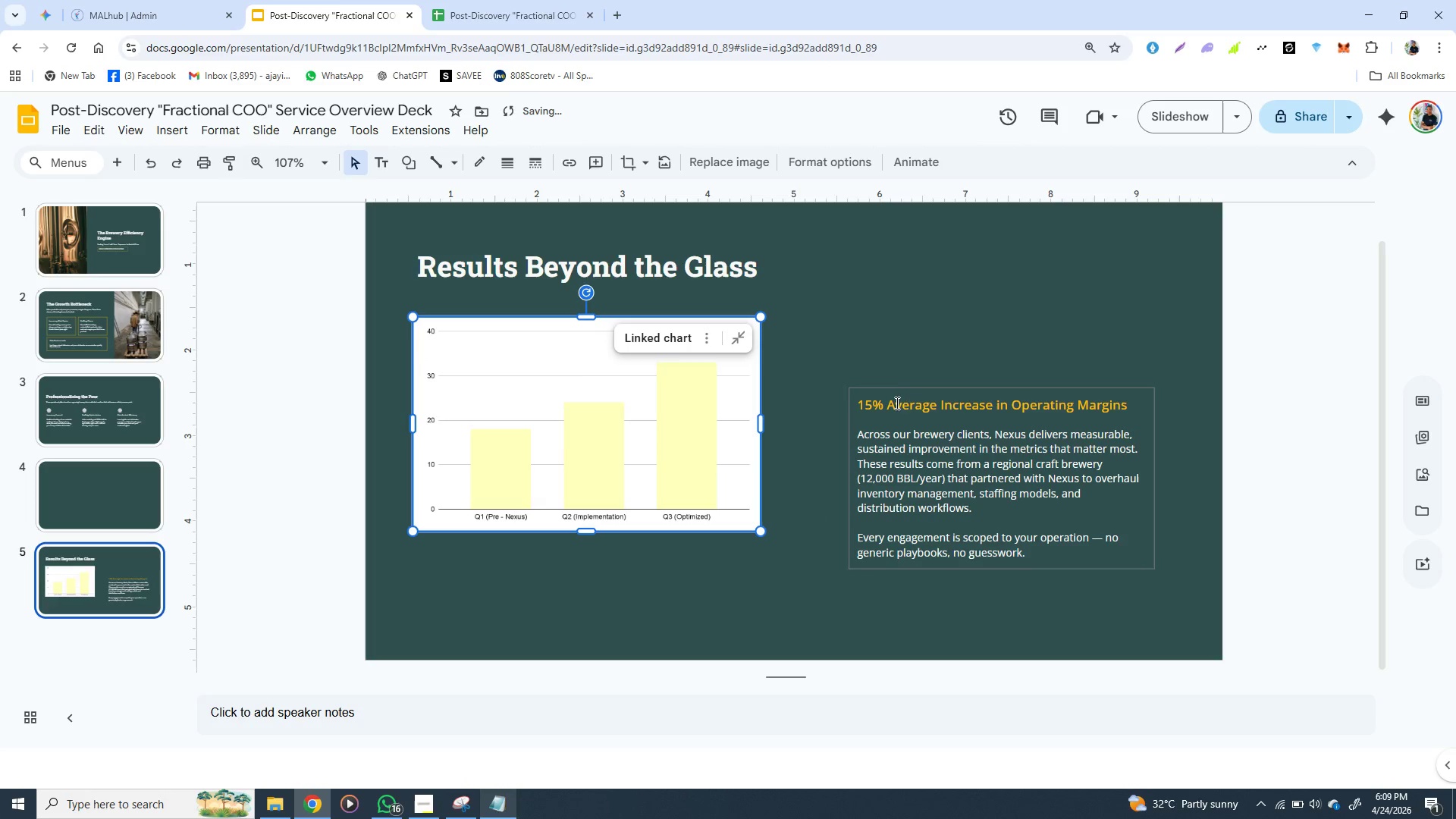 
left_click([893, 386])
 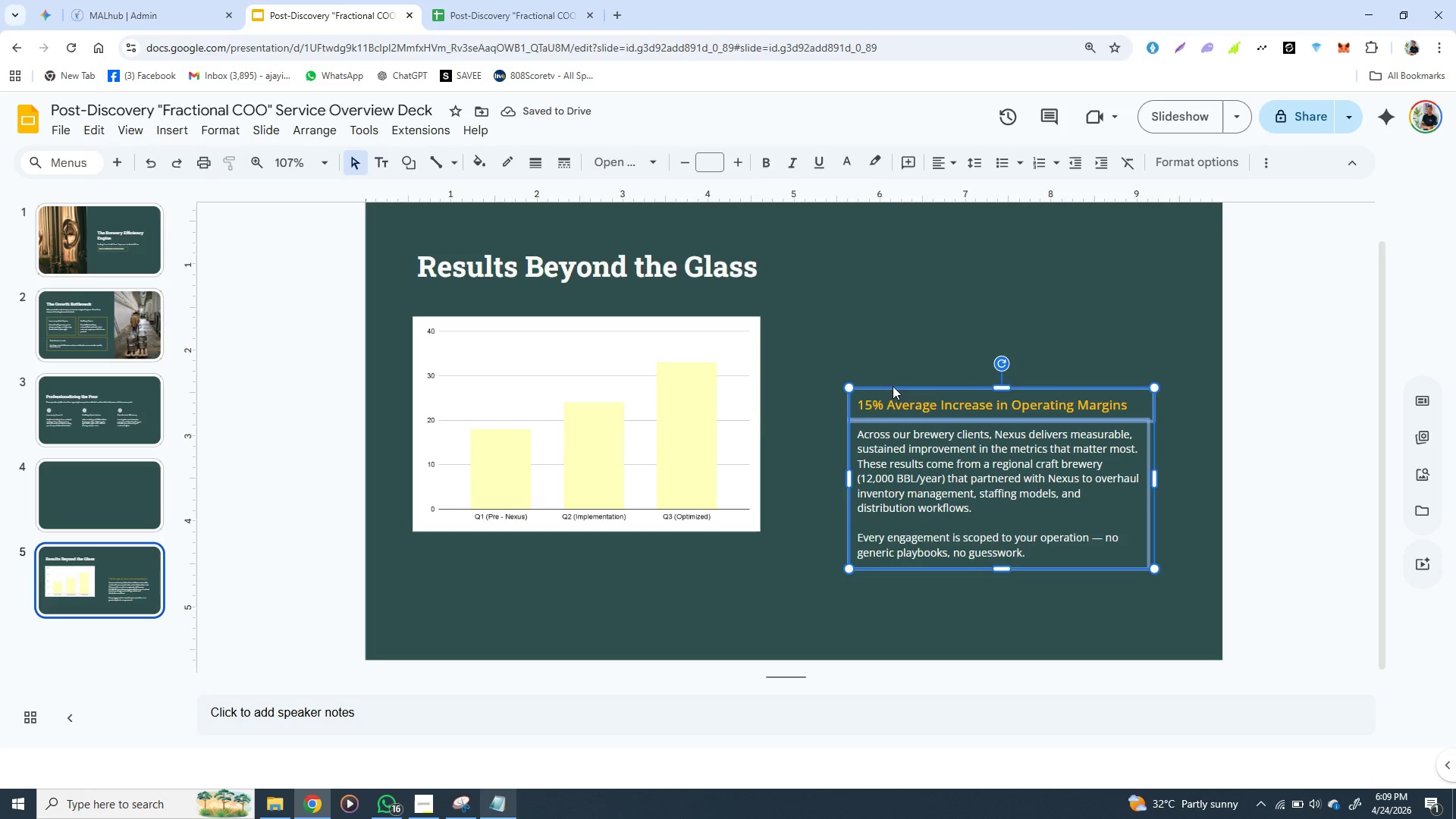 
hold_key(key=ArrowUp, duration=1.52)
 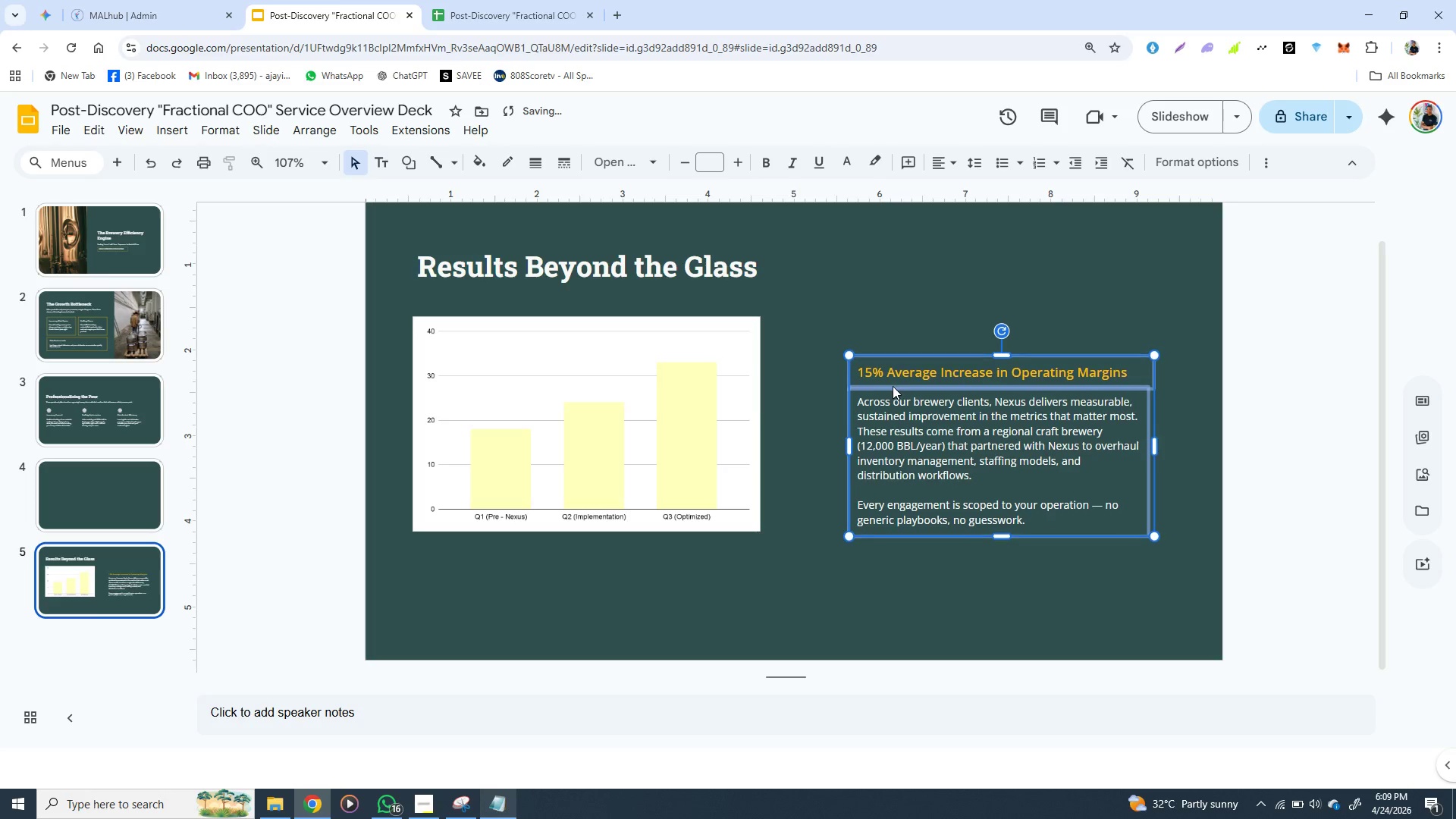 
hold_key(key=ArrowUp, duration=0.94)
 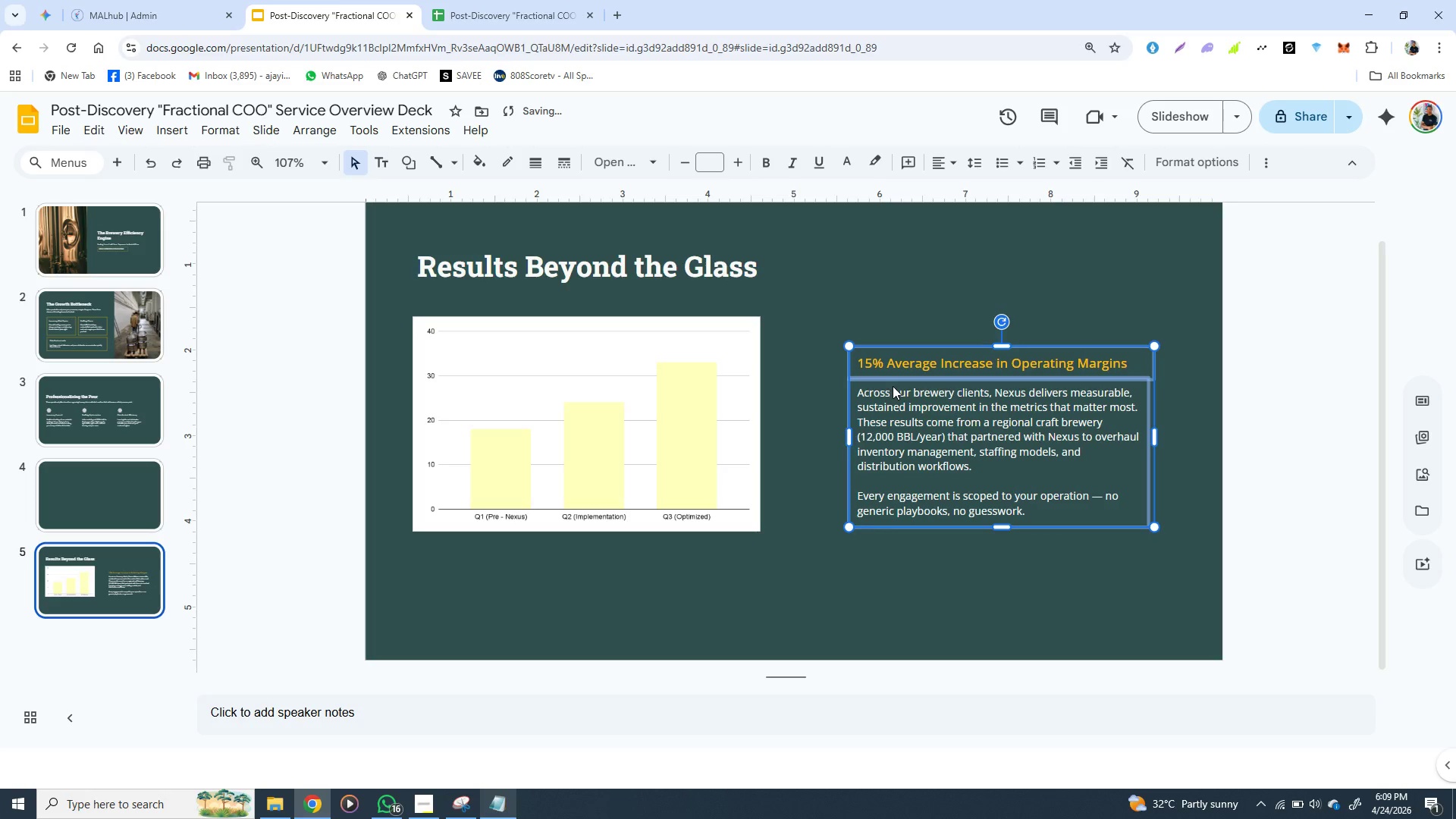 
key(ArrowUp)
 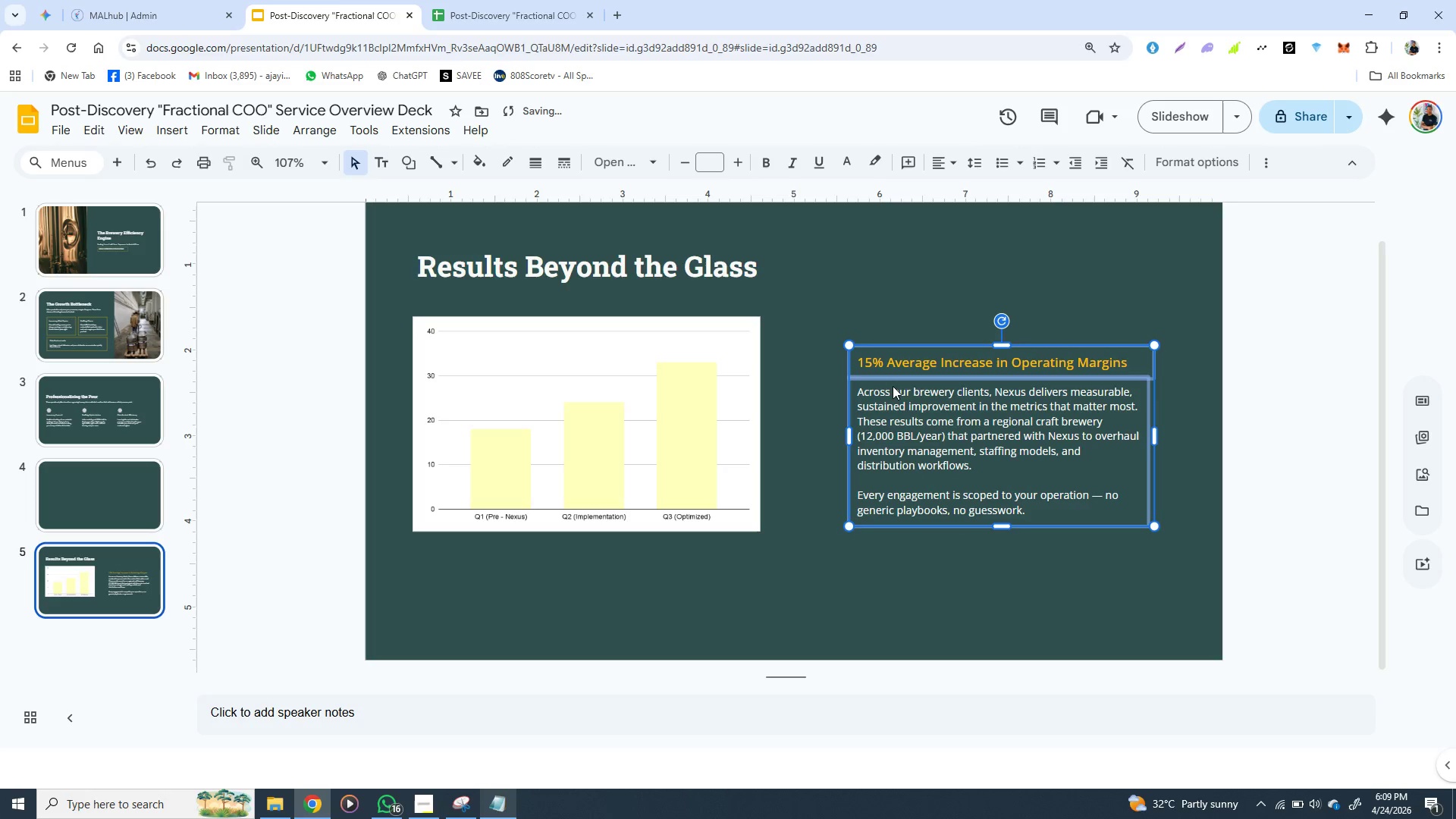 
key(ArrowUp)
 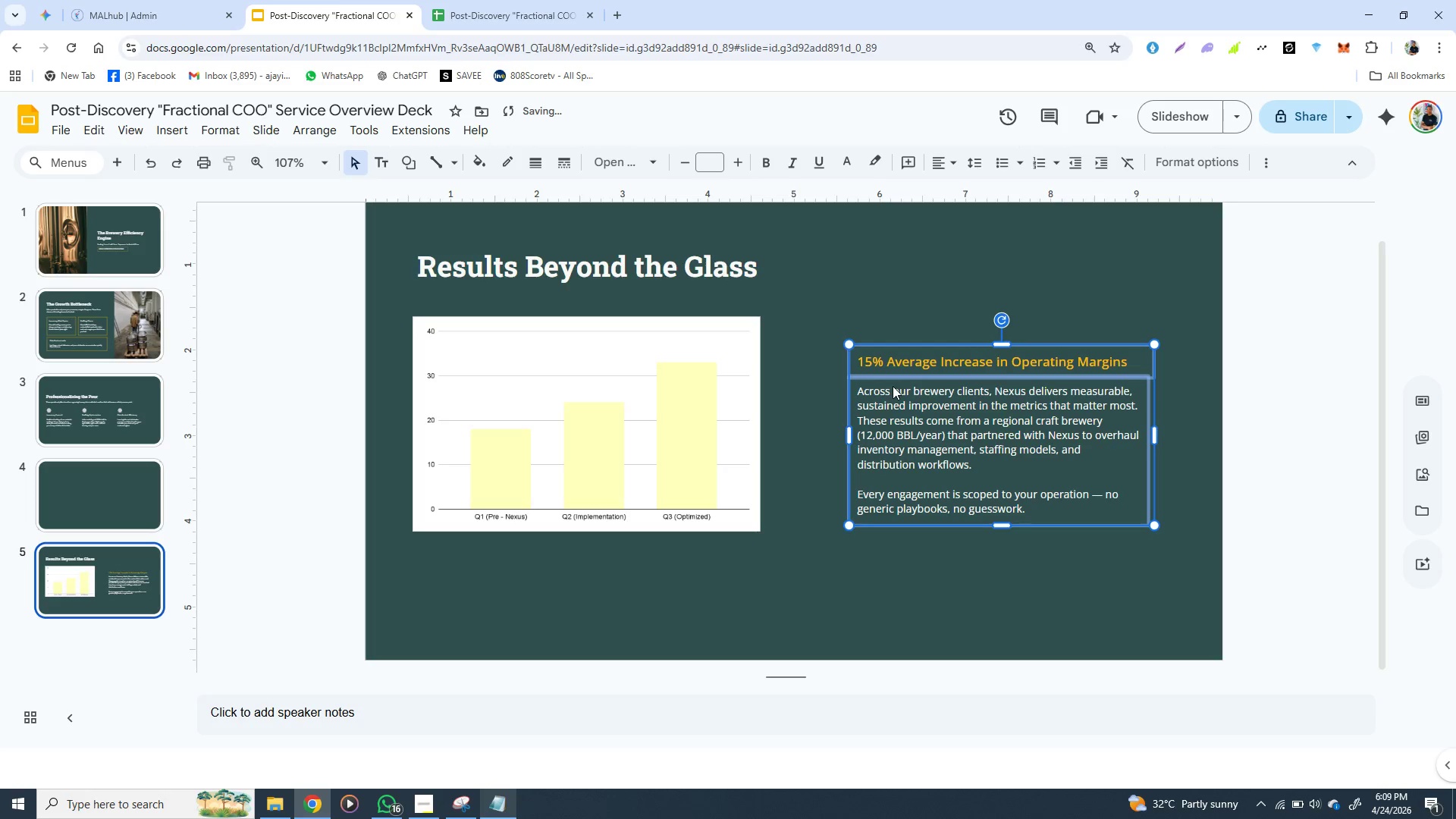 
key(ArrowUp)
 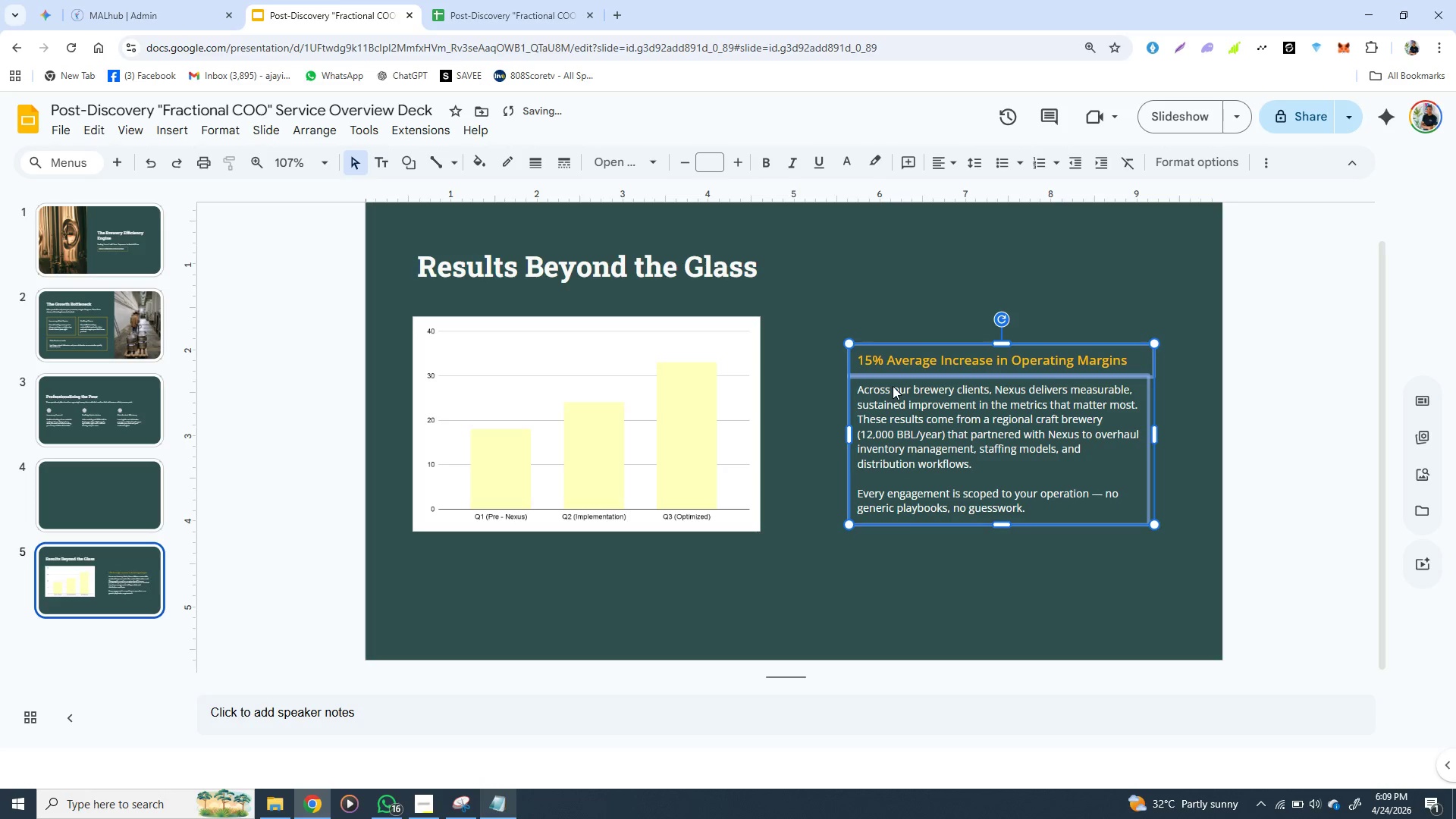 
key(ArrowUp)
 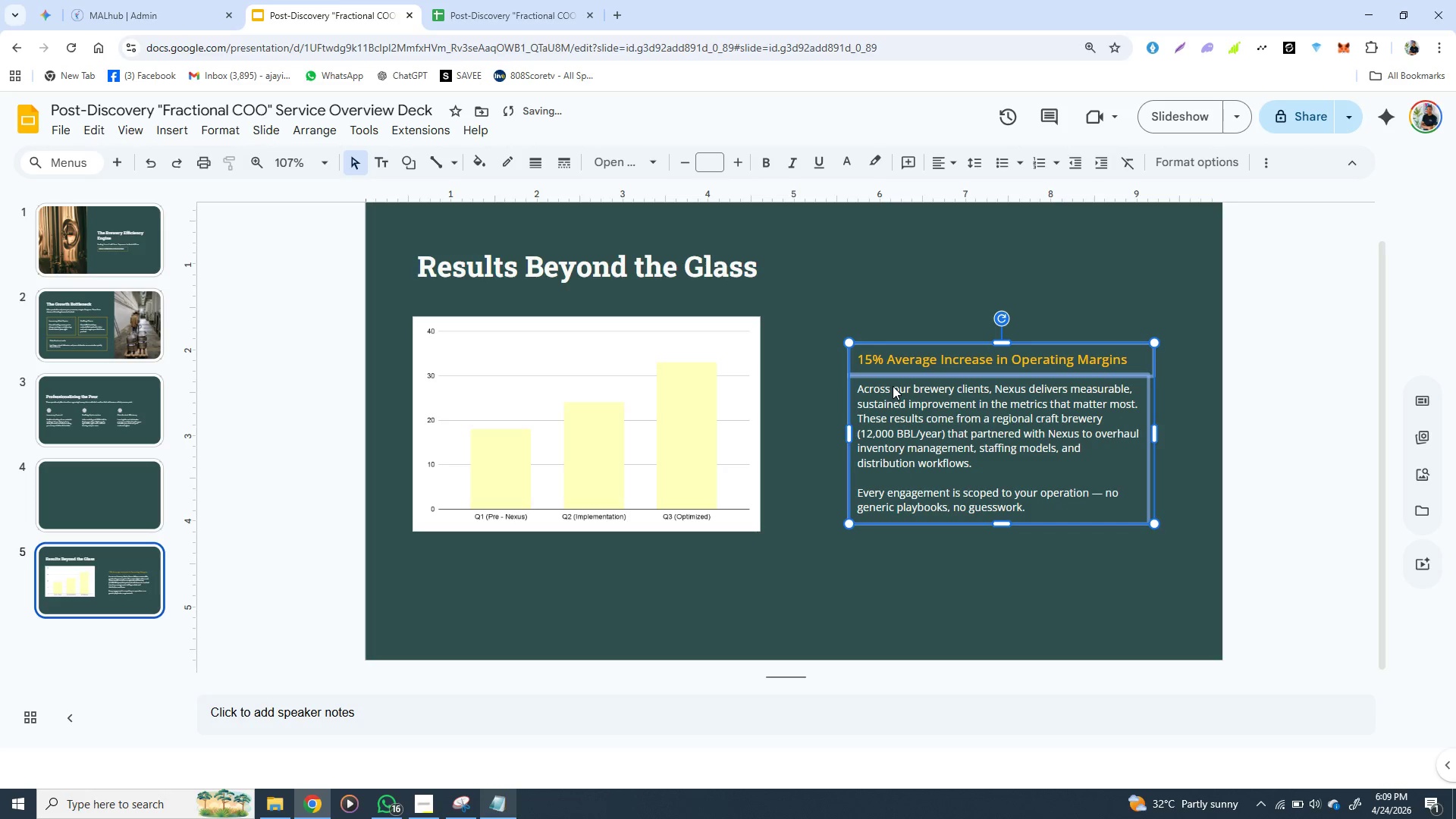 
key(ArrowUp)
 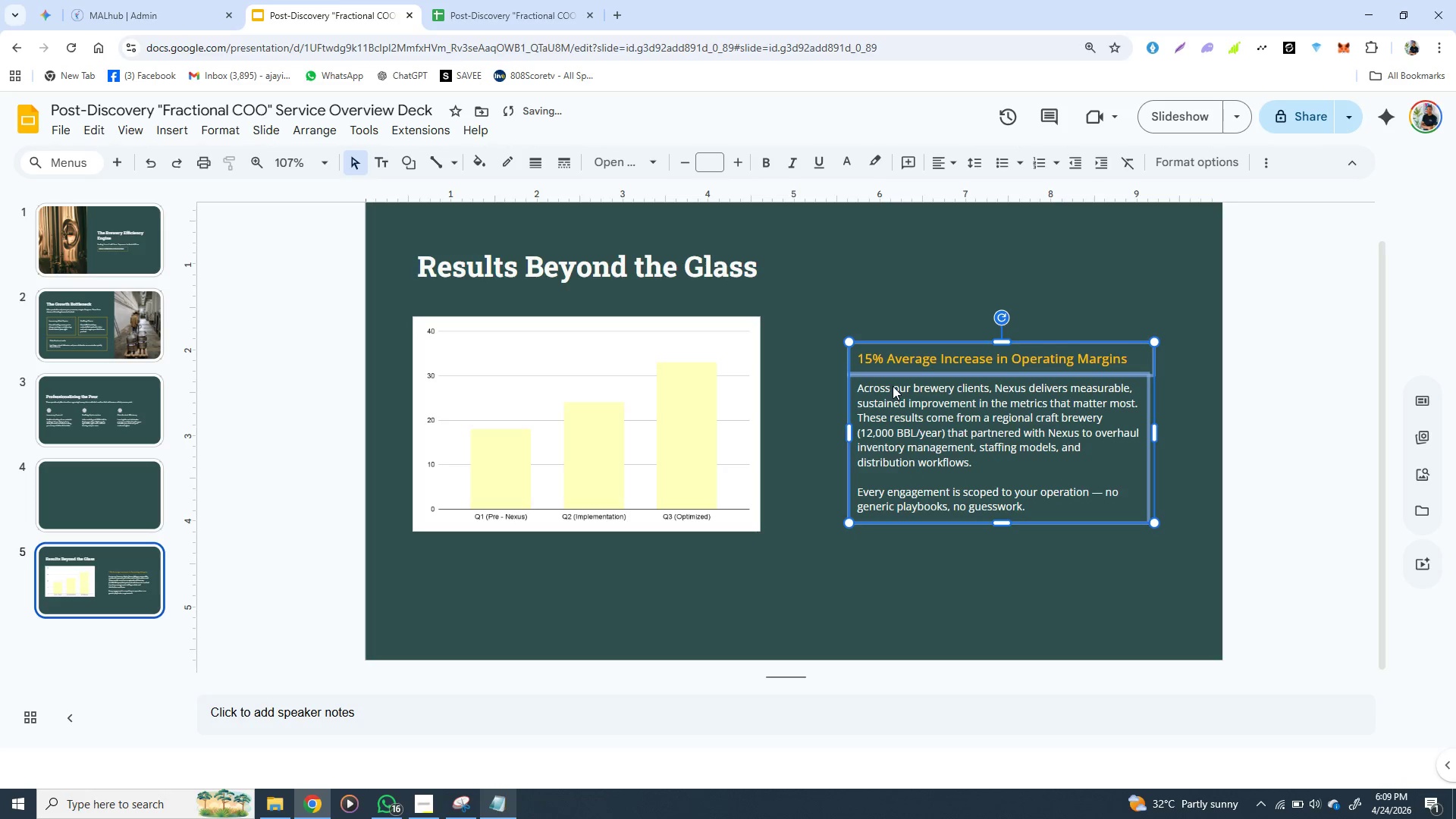 
key(ArrowUp)
 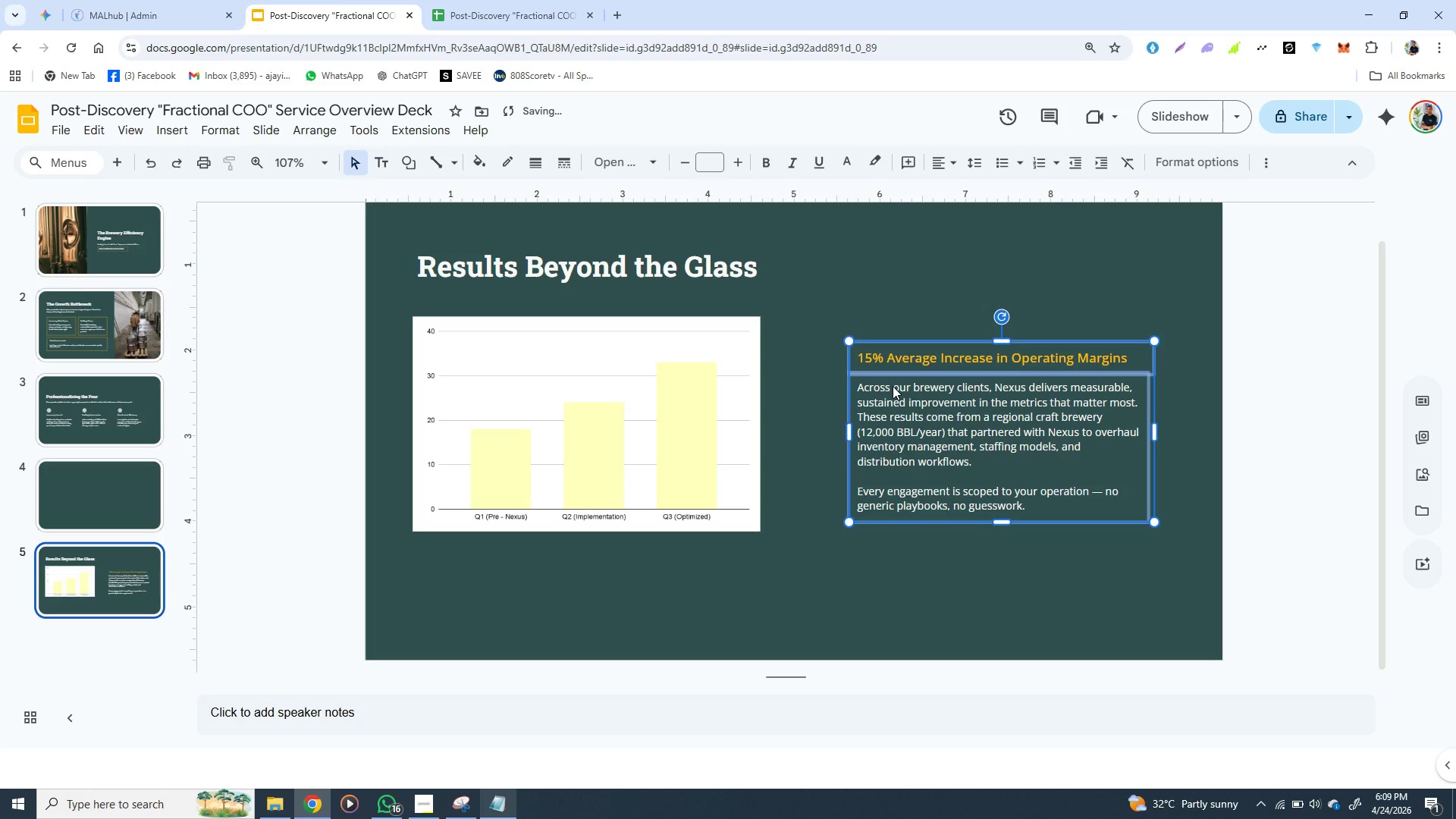 
key(ArrowUp)
 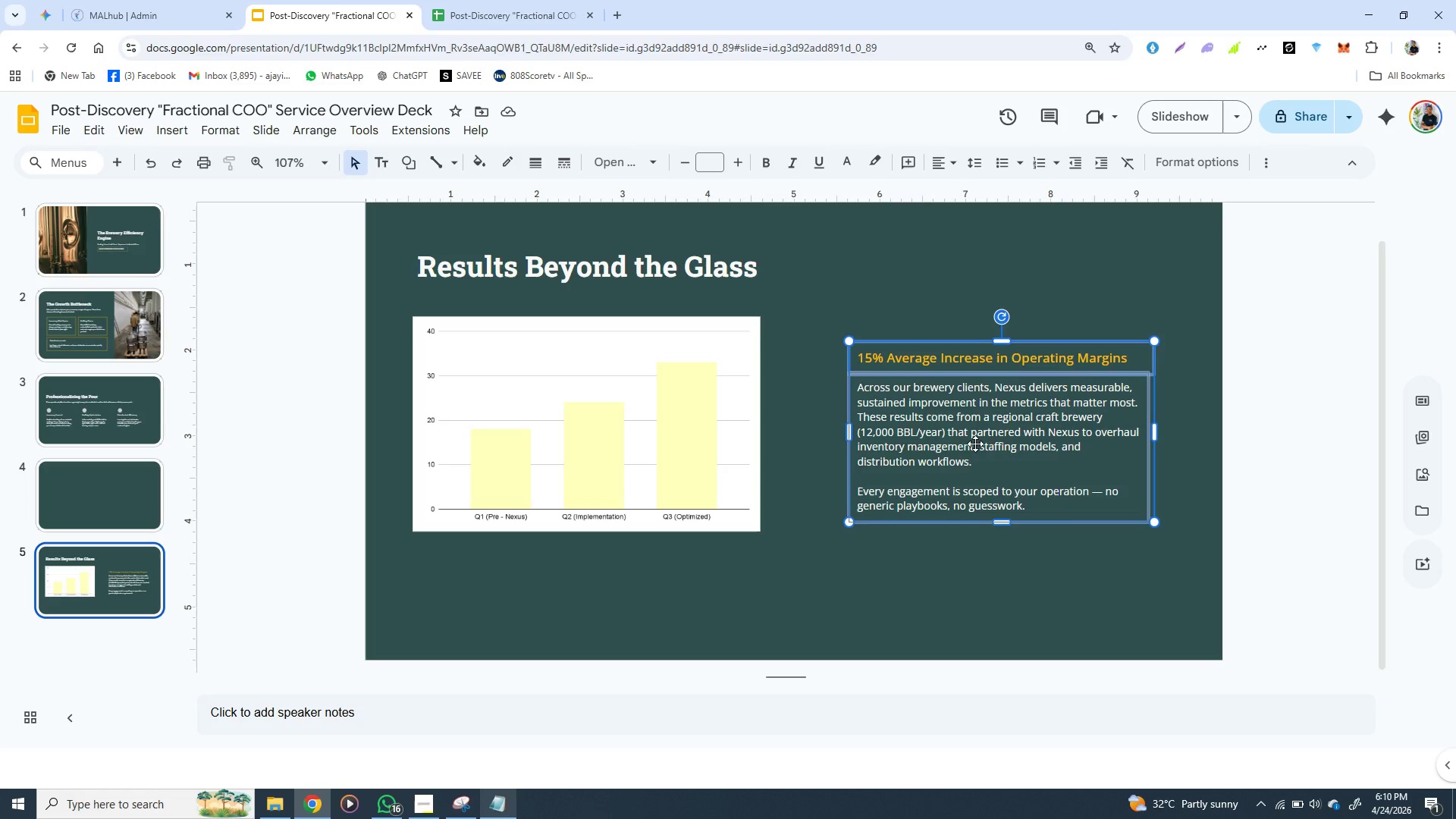 
wait(29.55)
 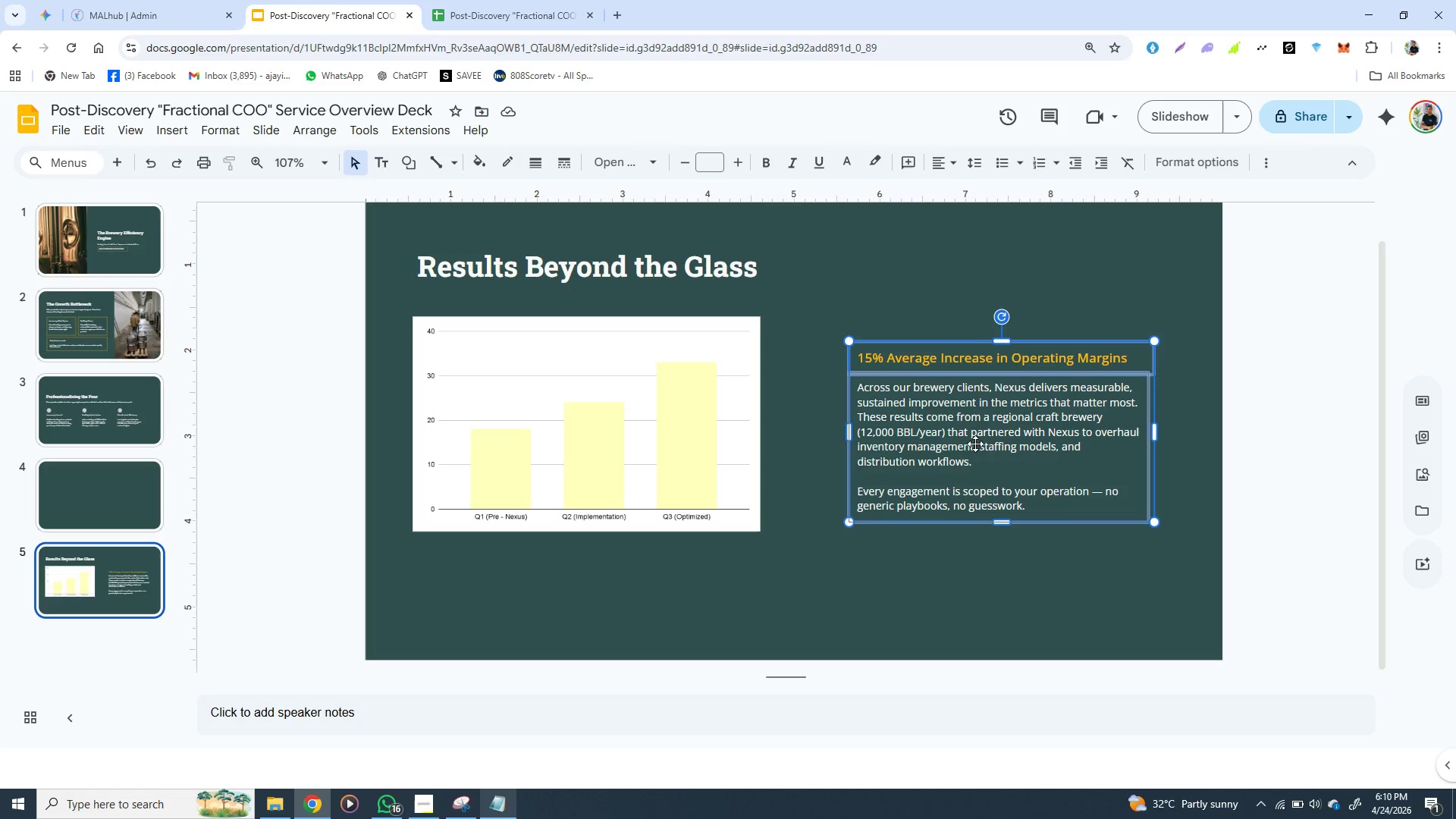 
left_click([626, 252])
 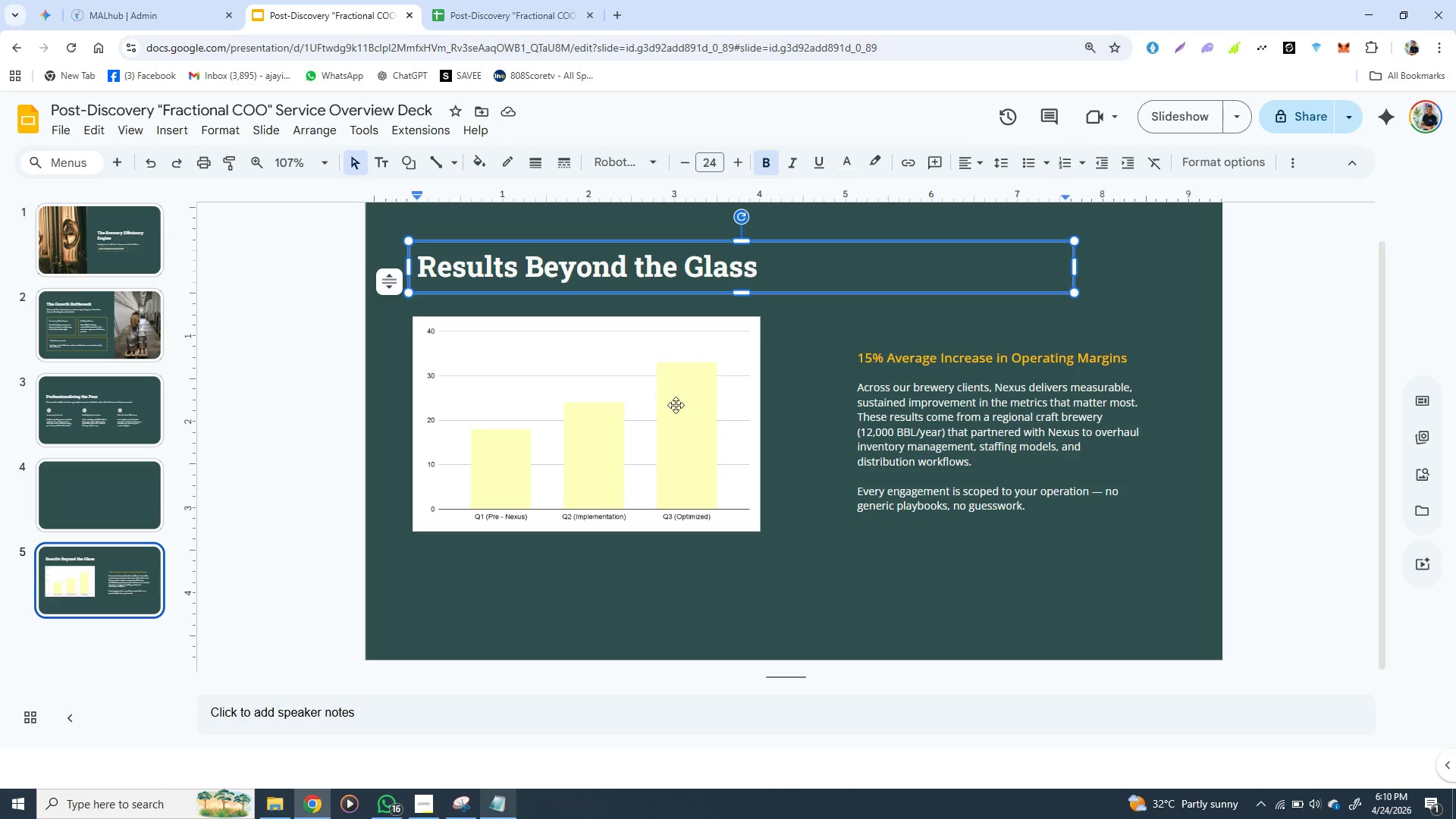 
left_click([676, 405])
 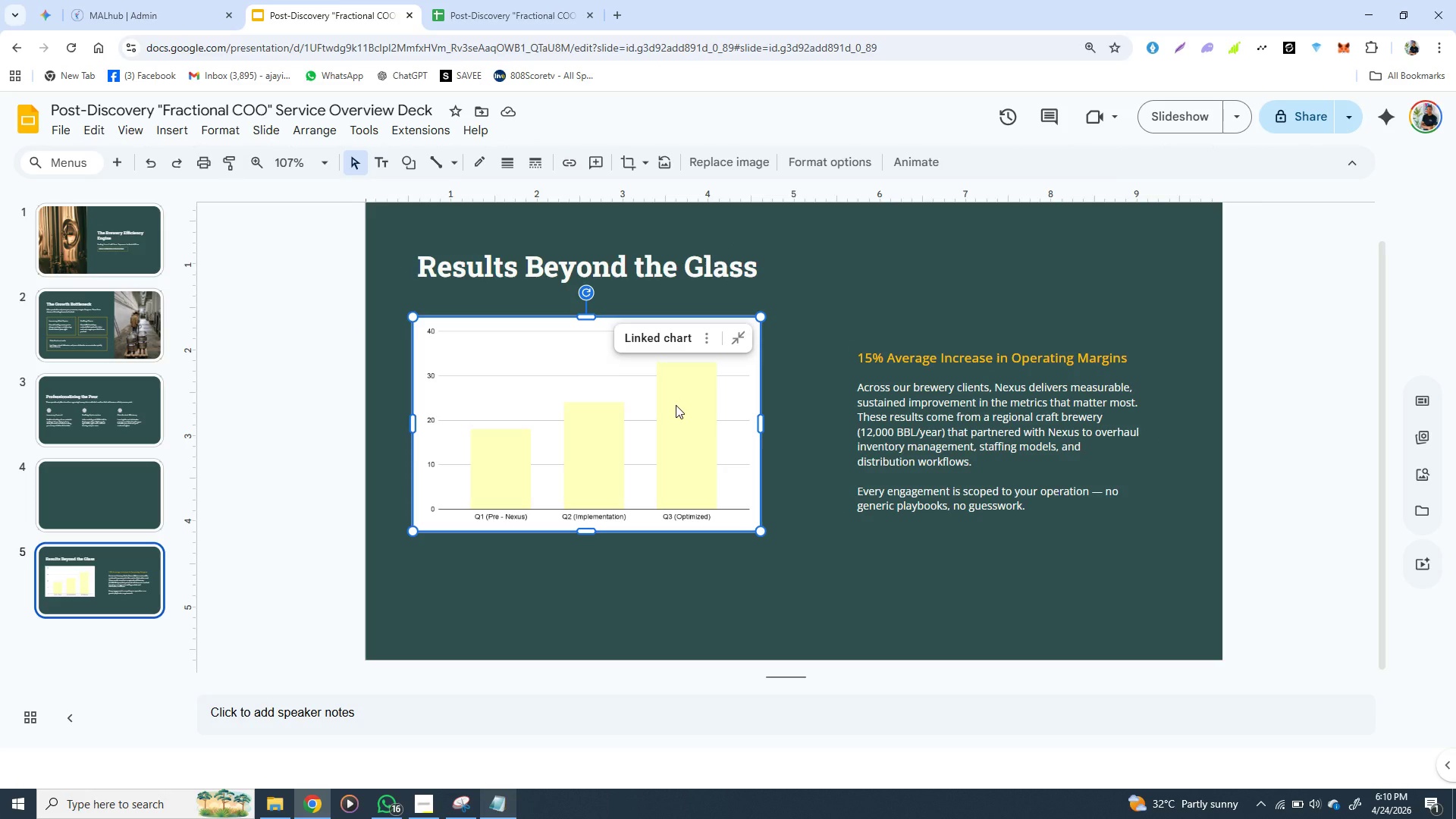 
hold_key(key=ShiftLeft, duration=0.58)
 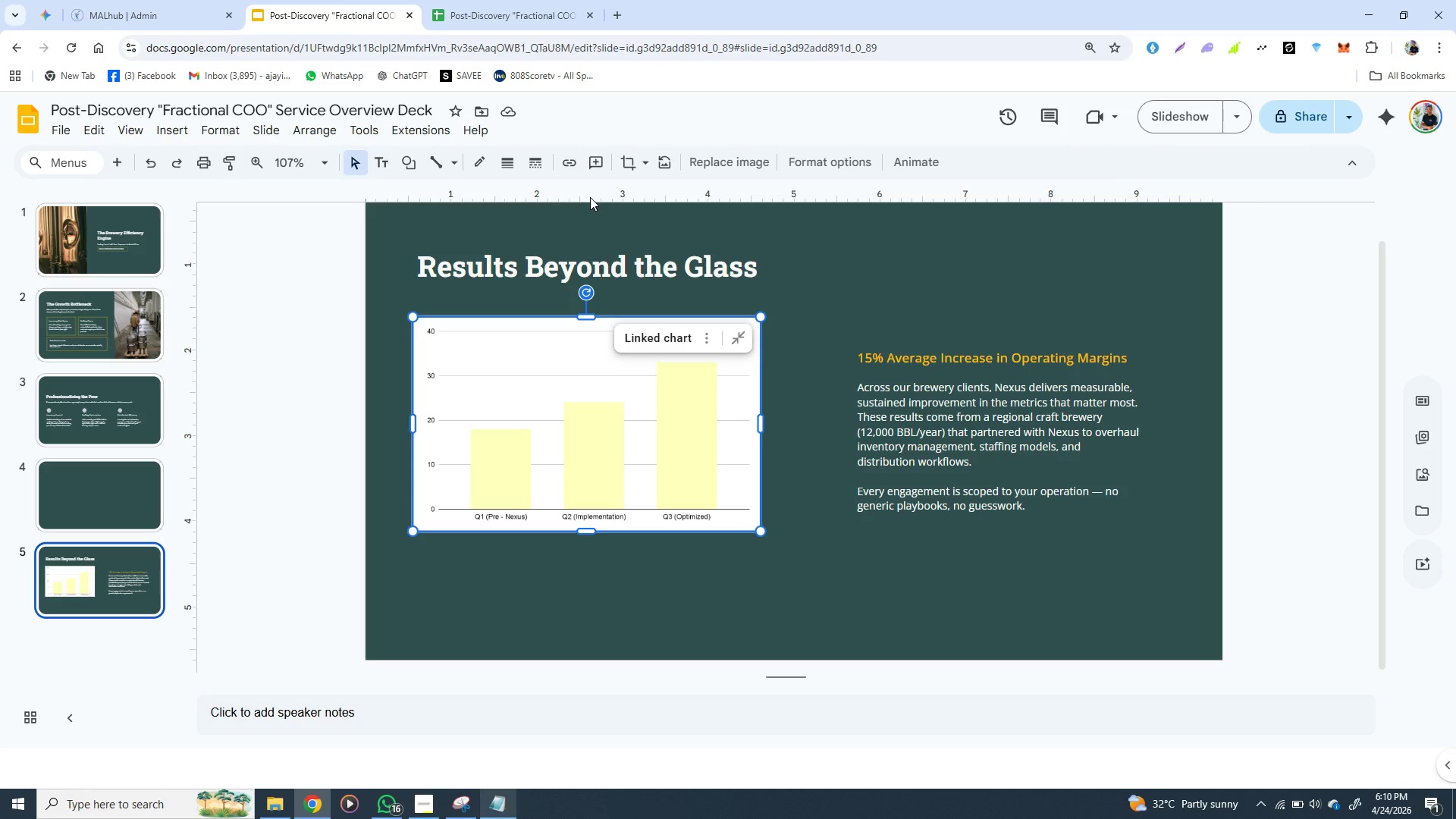 
left_click([590, 197])
 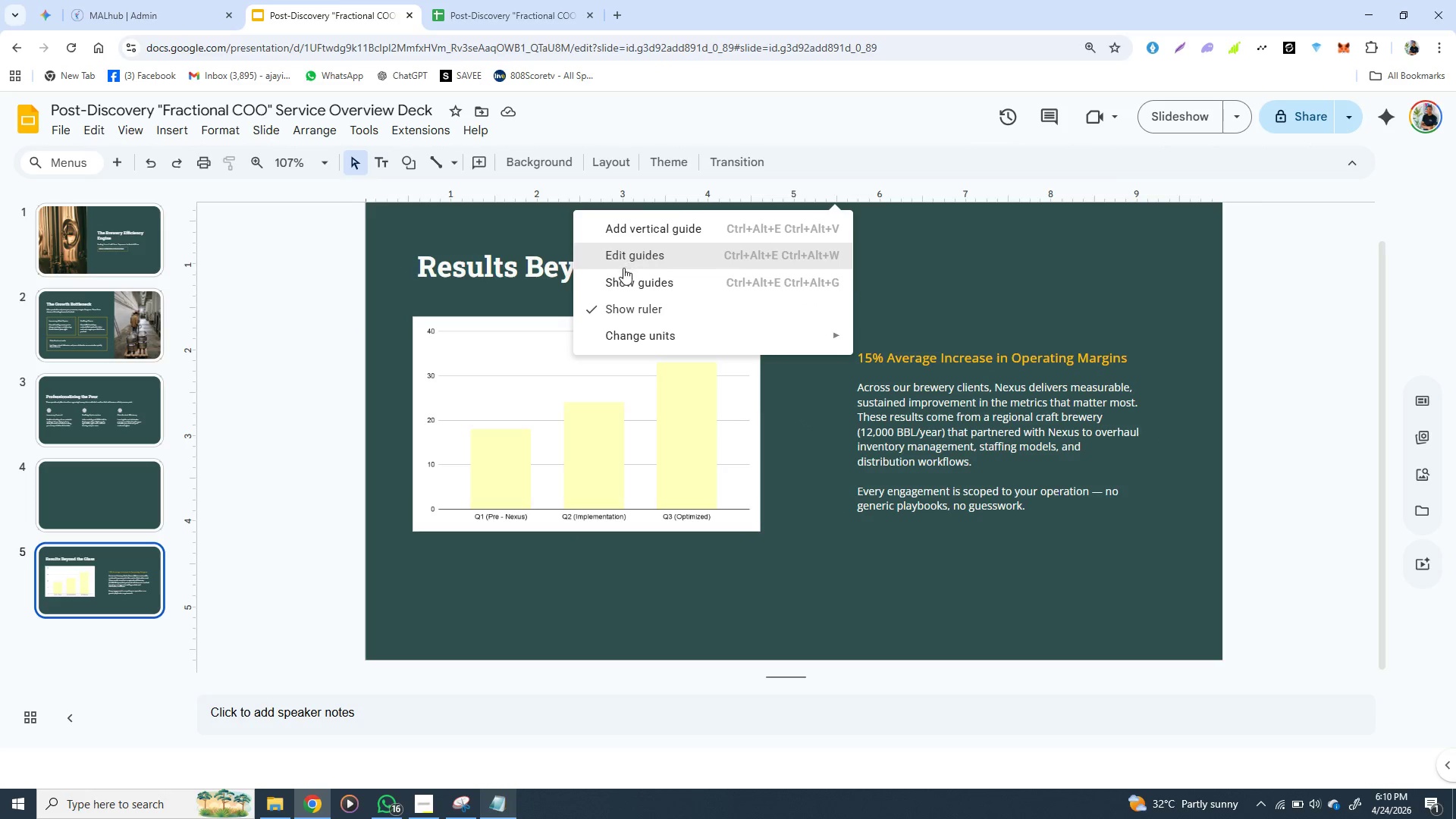 
left_click([623, 272])
 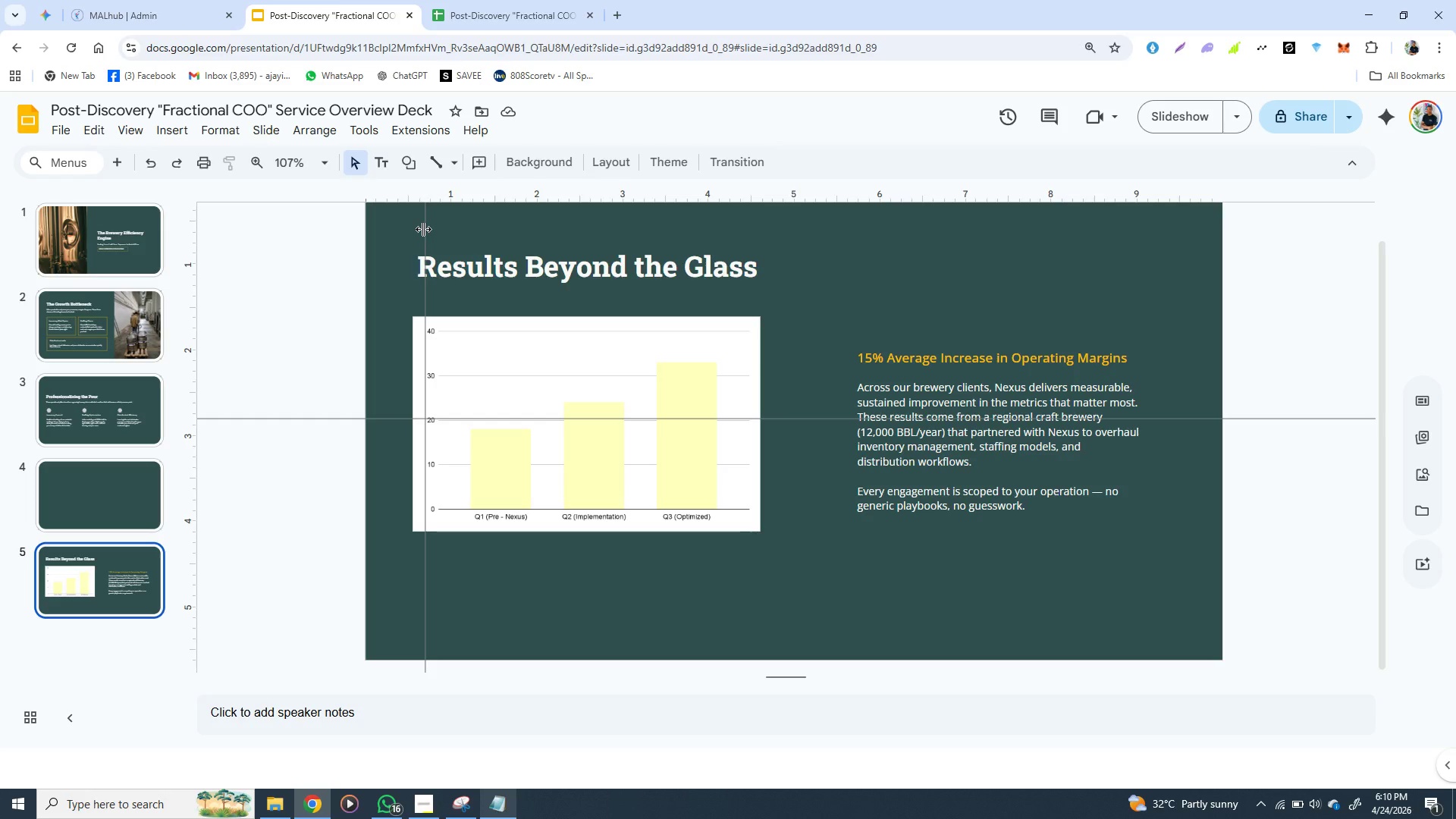 
left_click_drag(start_coordinate=[423, 229], to_coordinate=[418, 229])
 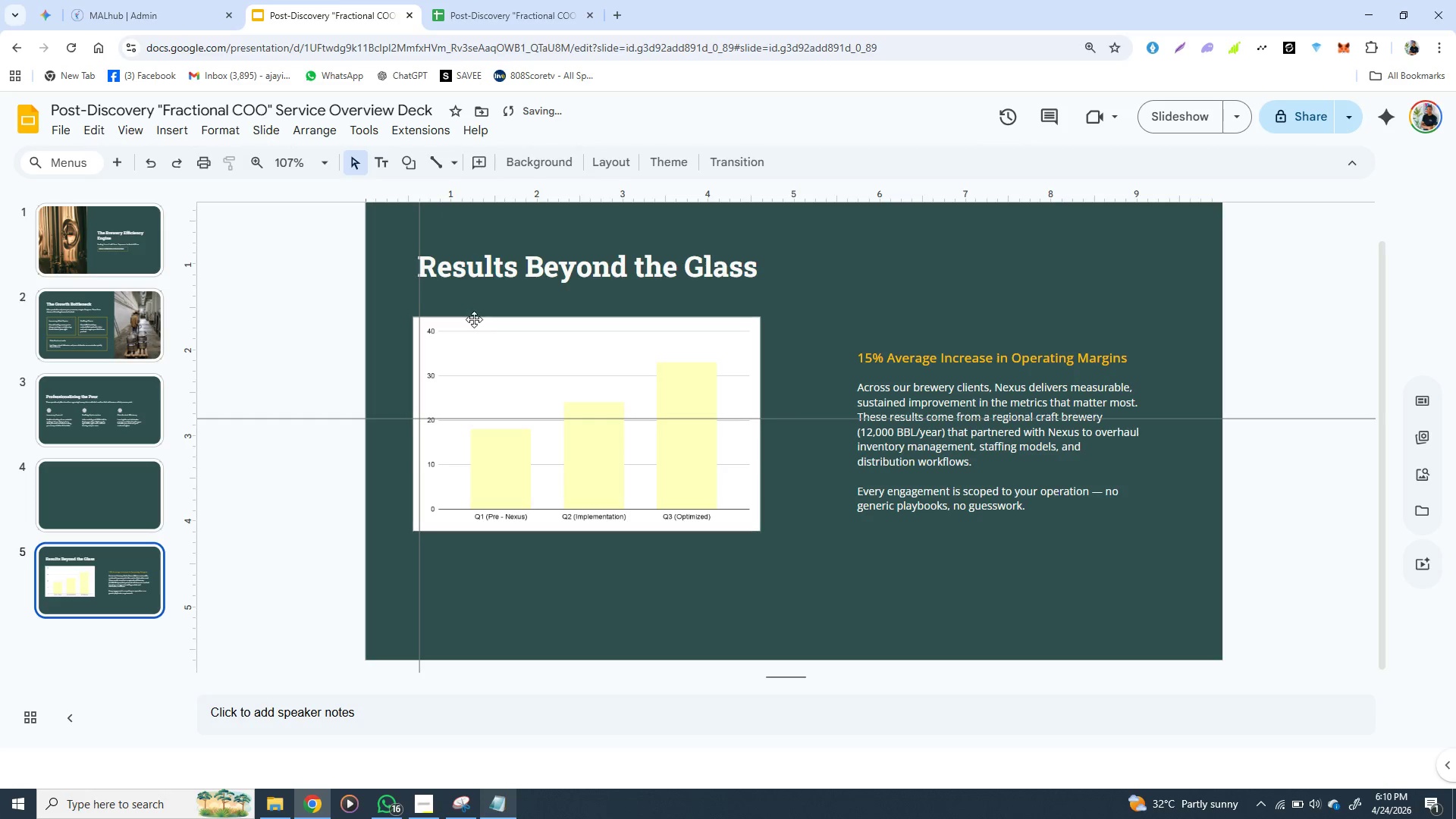 
left_click([474, 319])
 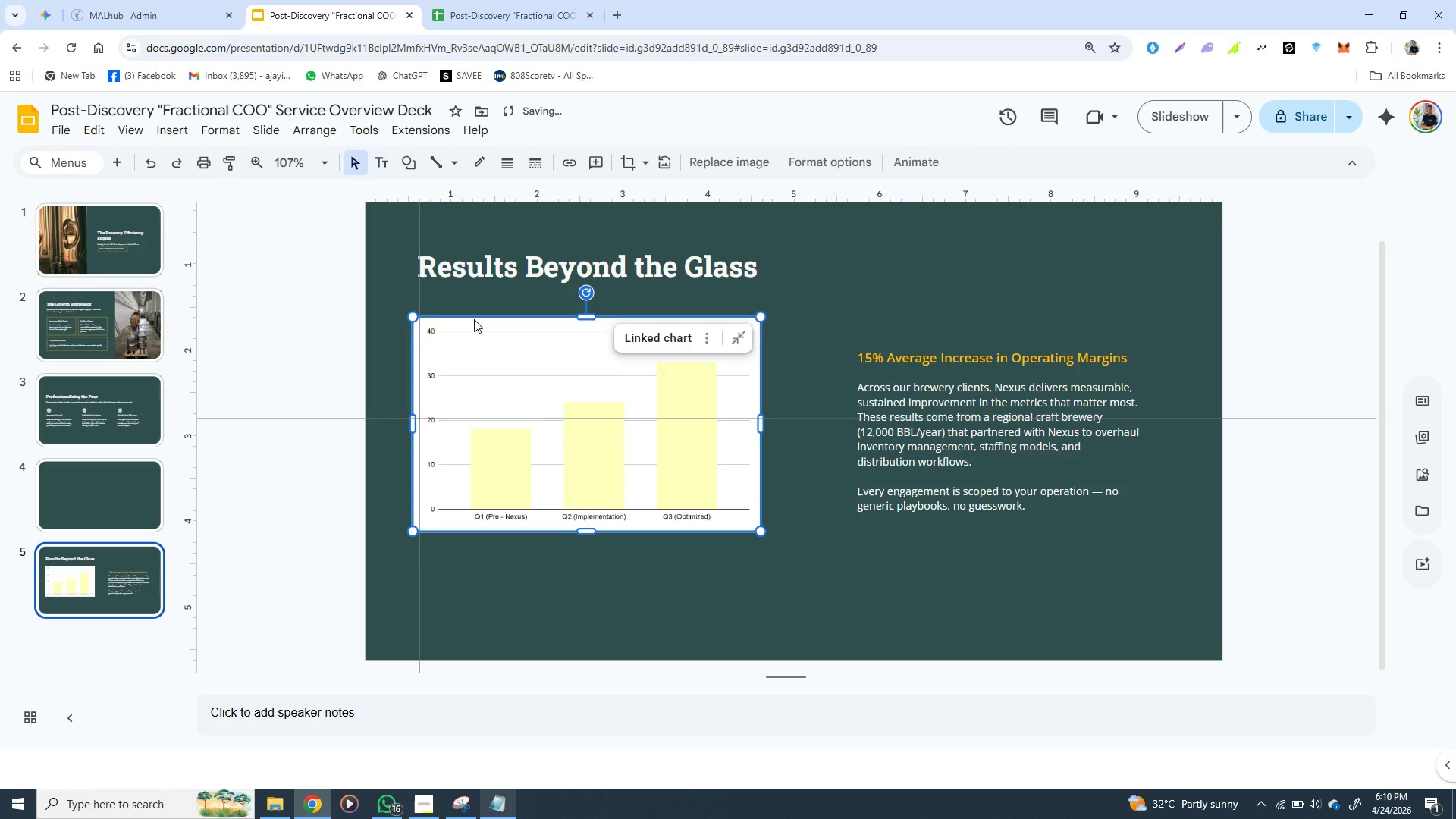 
key(ArrowRight)
 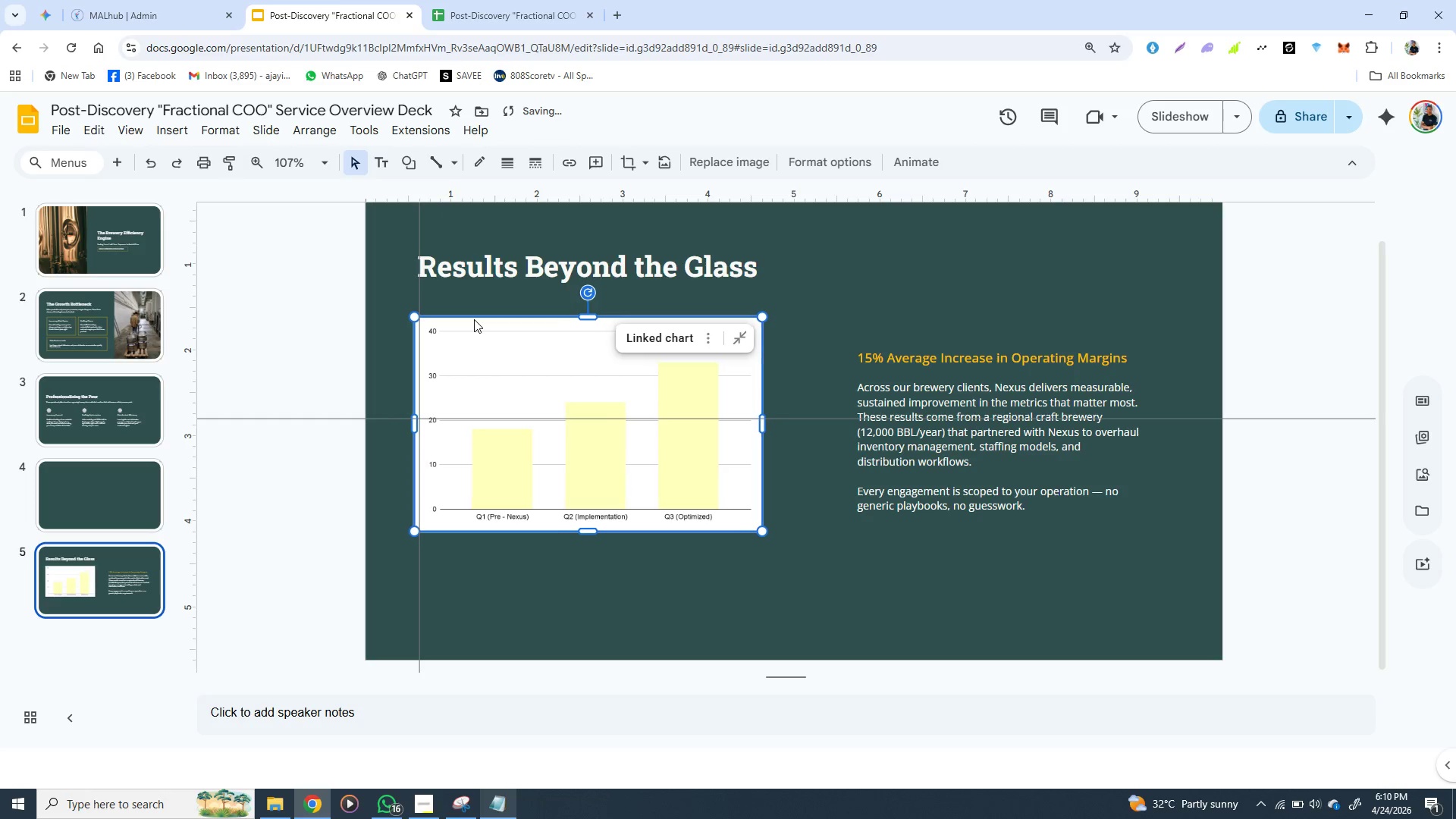 
key(ArrowRight)
 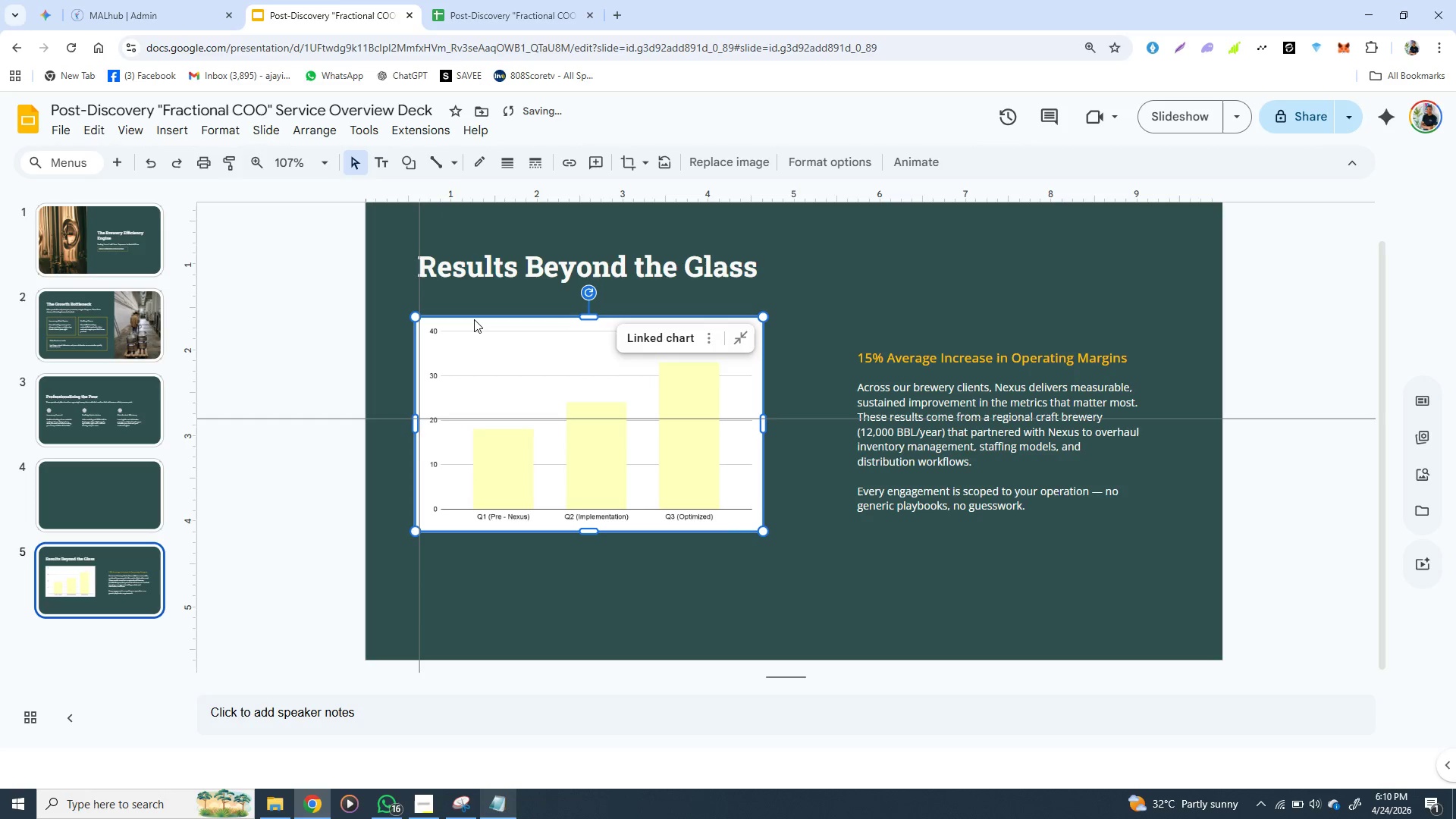 
key(ArrowRight)
 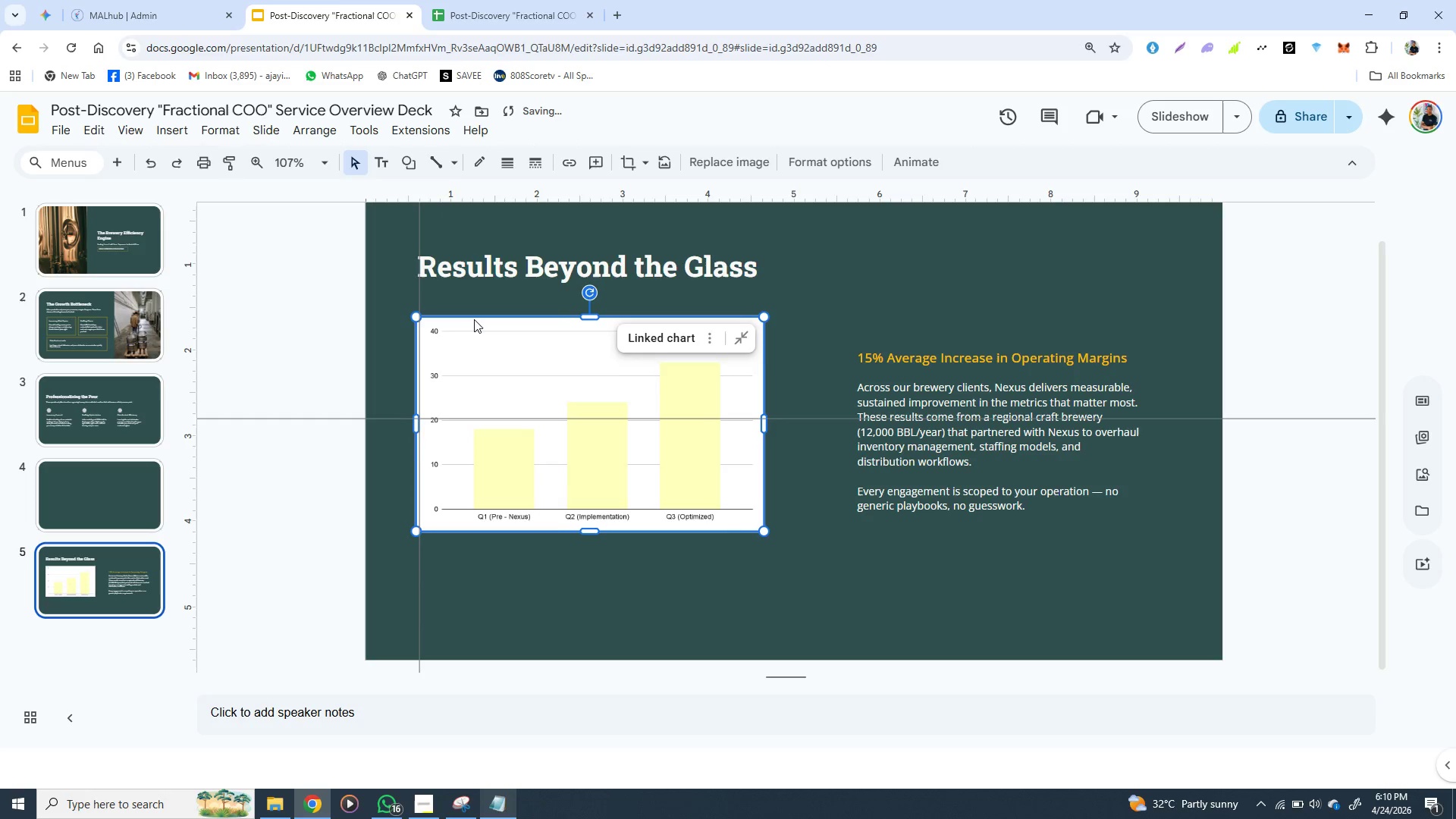 
key(ArrowRight)
 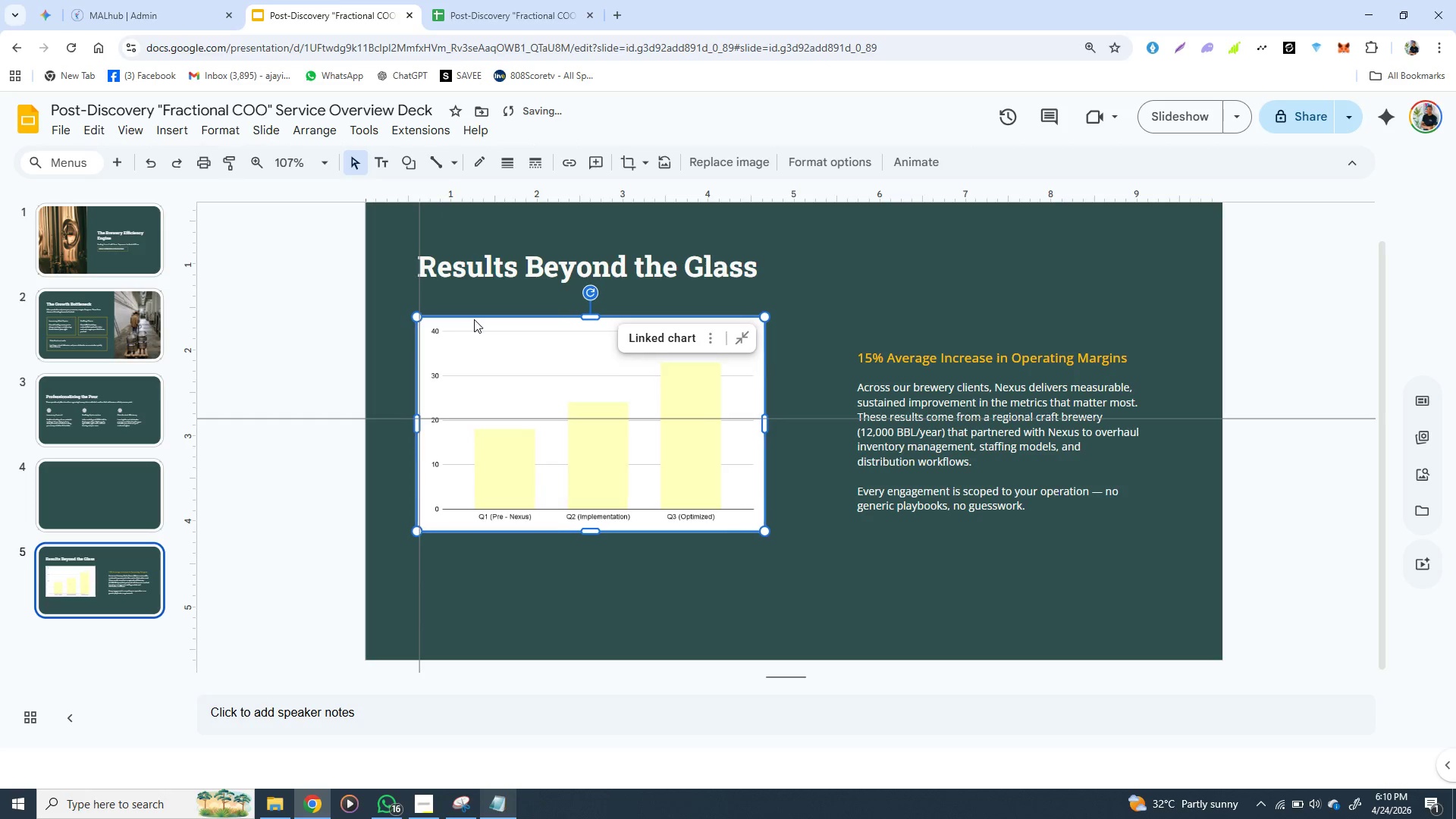 
key(ArrowRight)
 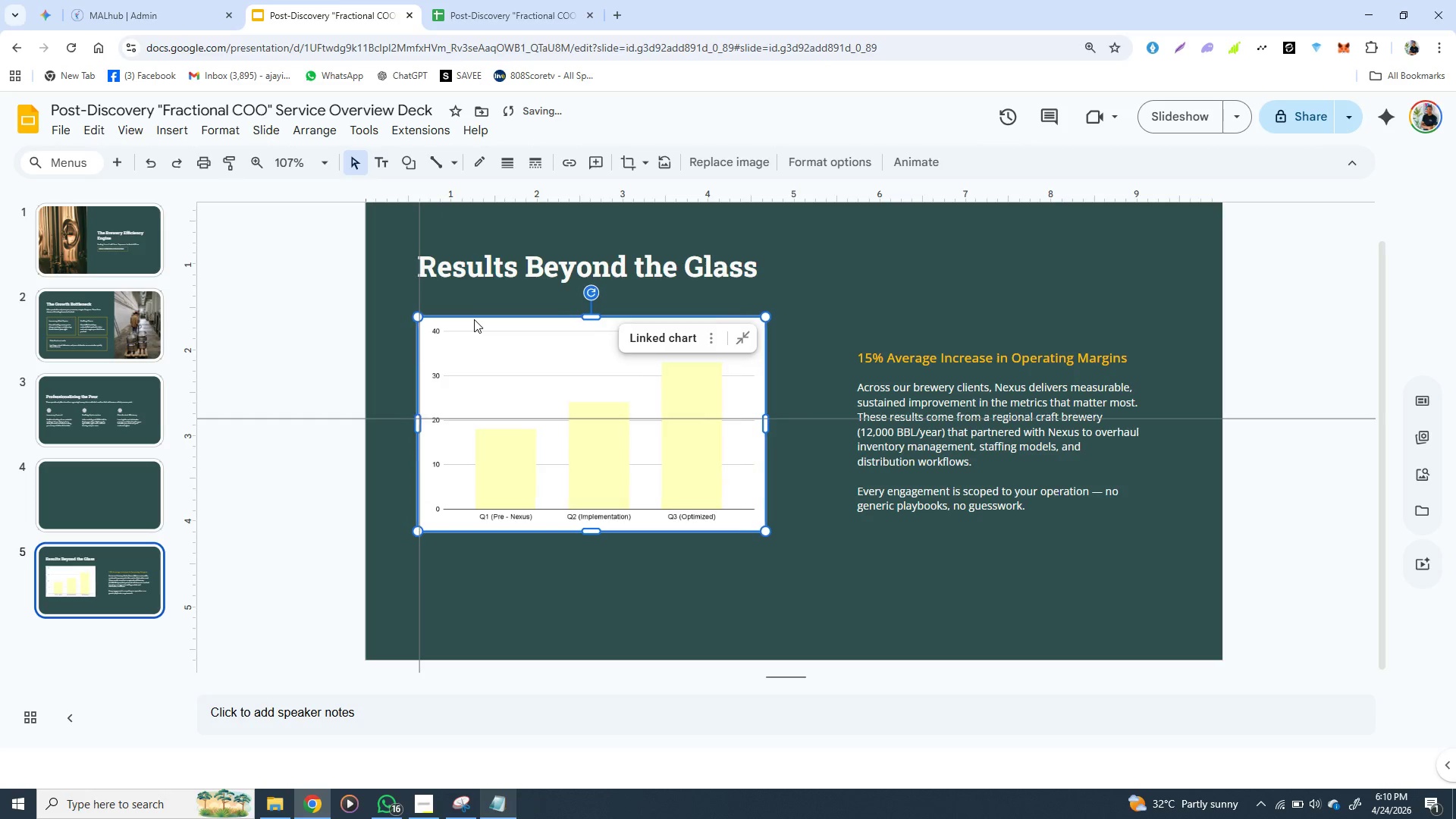 
key(ArrowRight)
 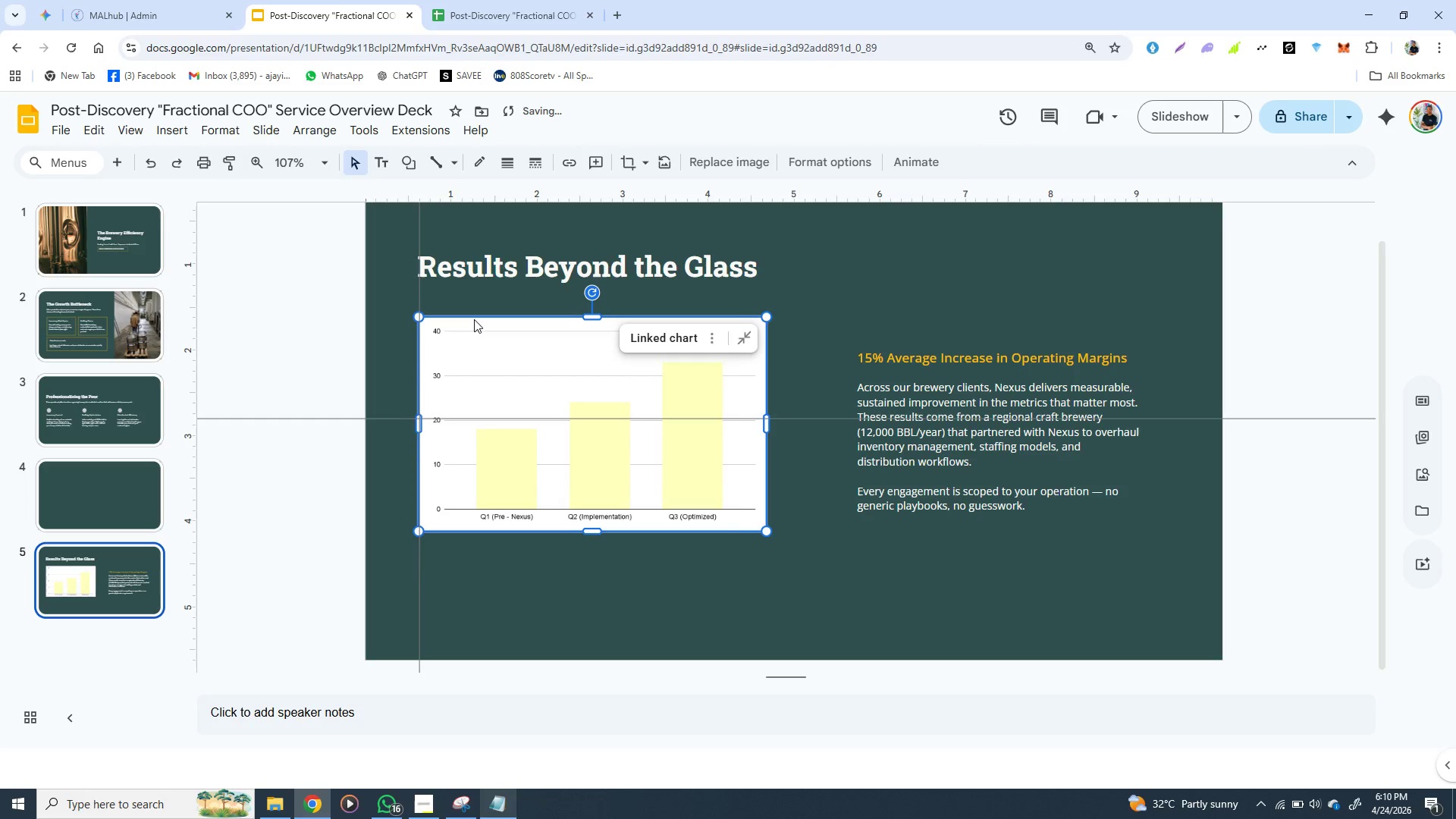 
key(ArrowRight)
 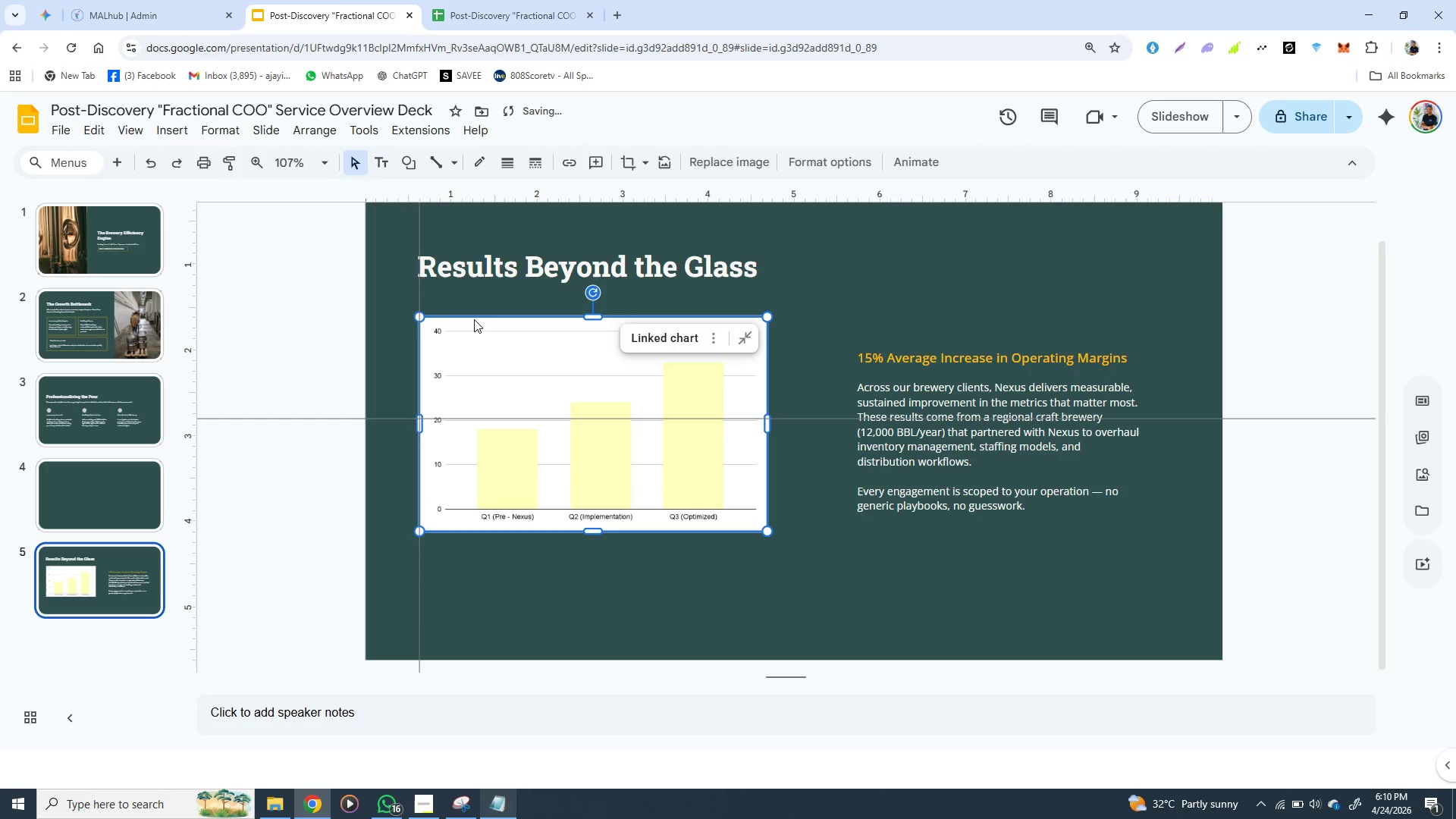 
key(ArrowRight)
 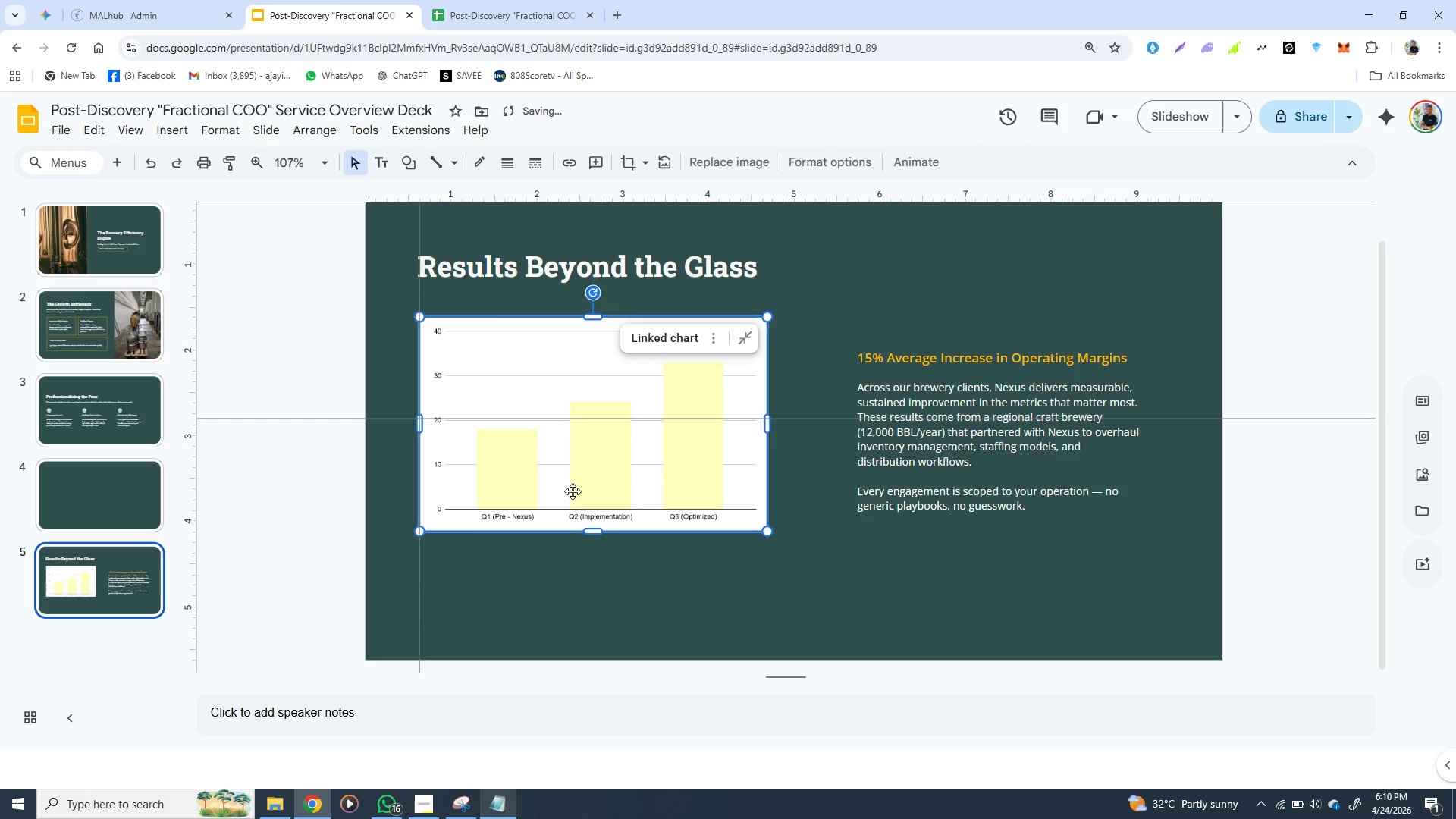 
left_click([570, 581])
 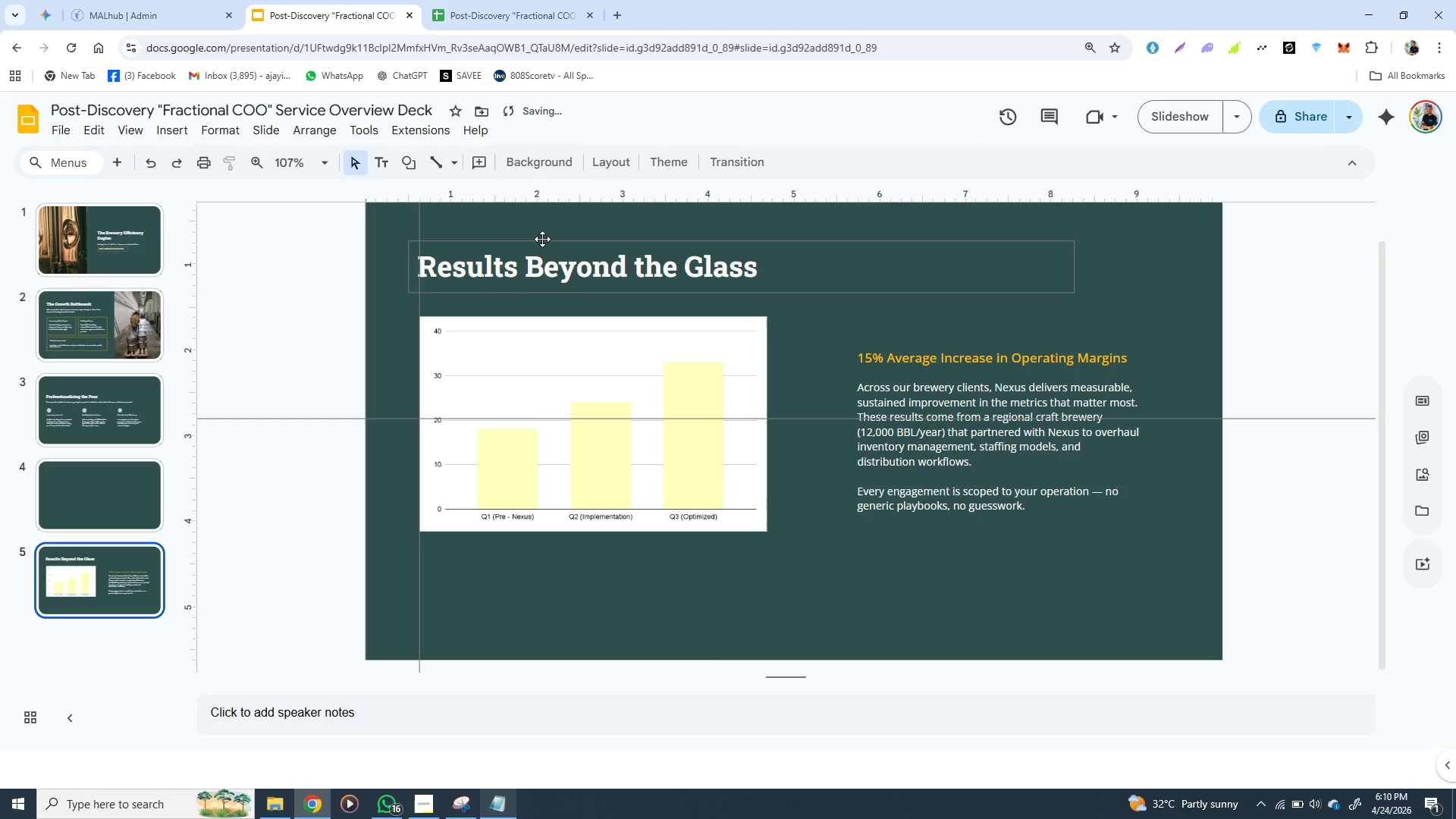 
left_click([547, 239])
 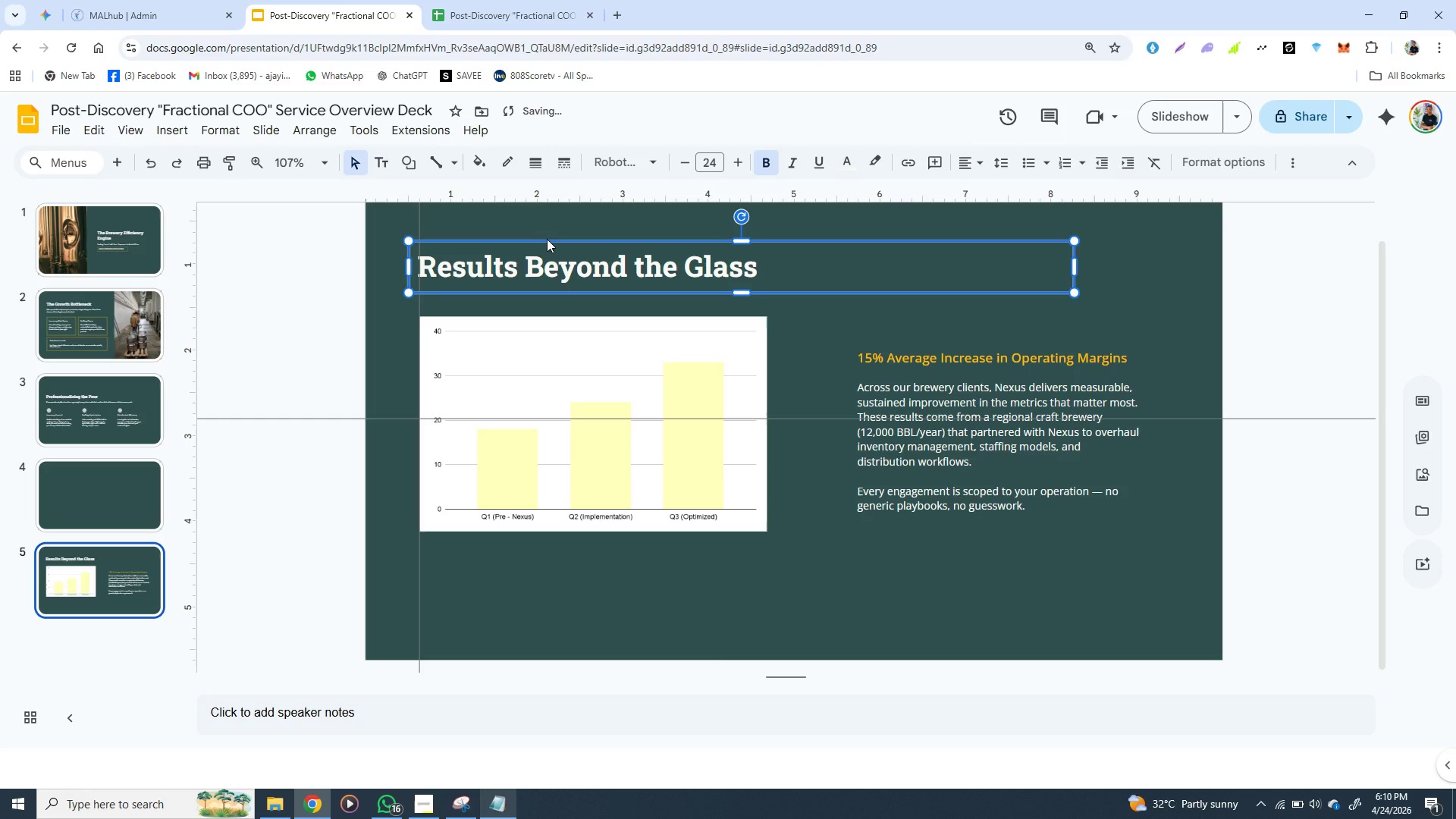 
hold_key(key=ShiftLeft, duration=1.53)
 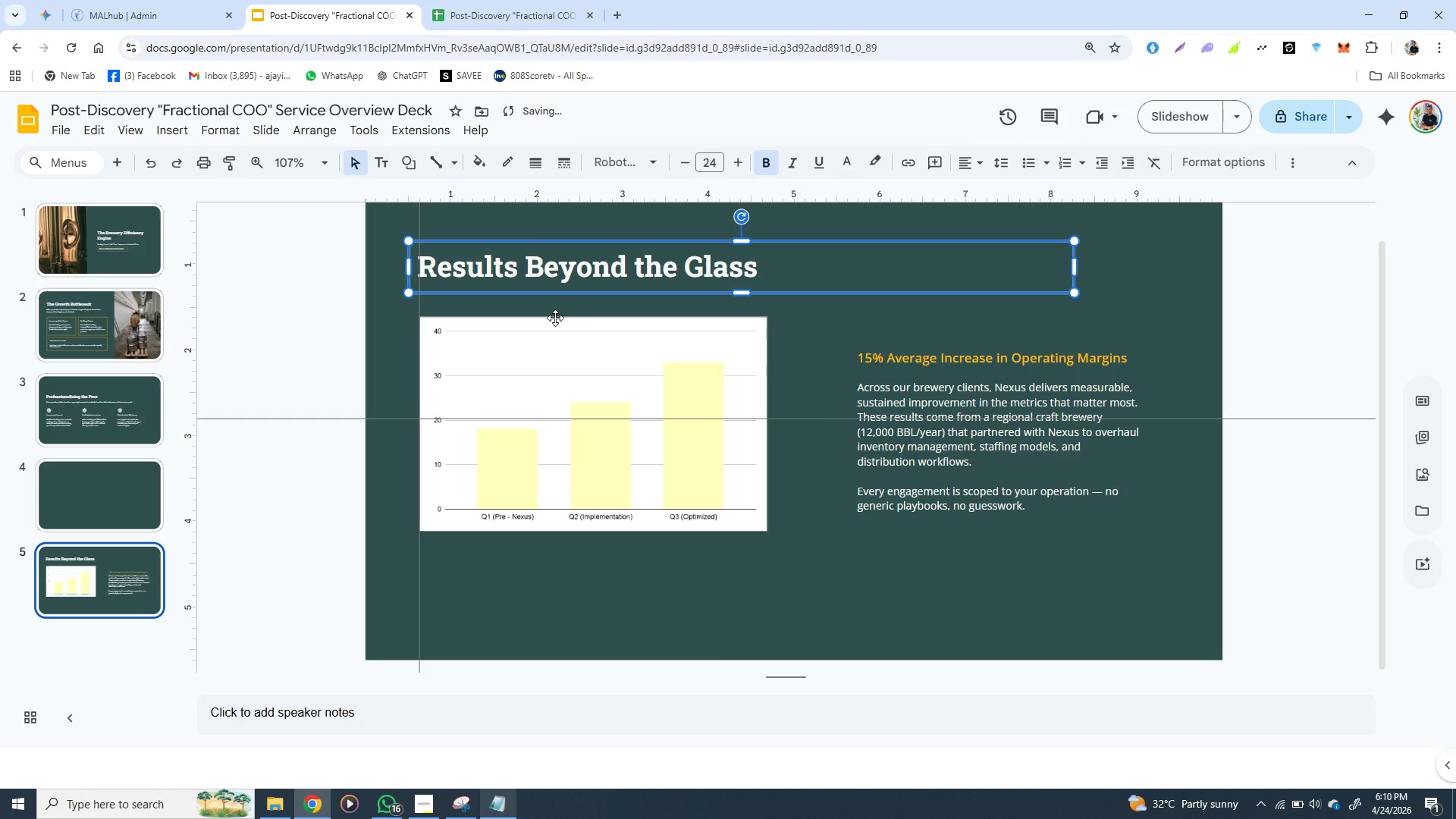 
hold_key(key=ShiftLeft, duration=0.55)
 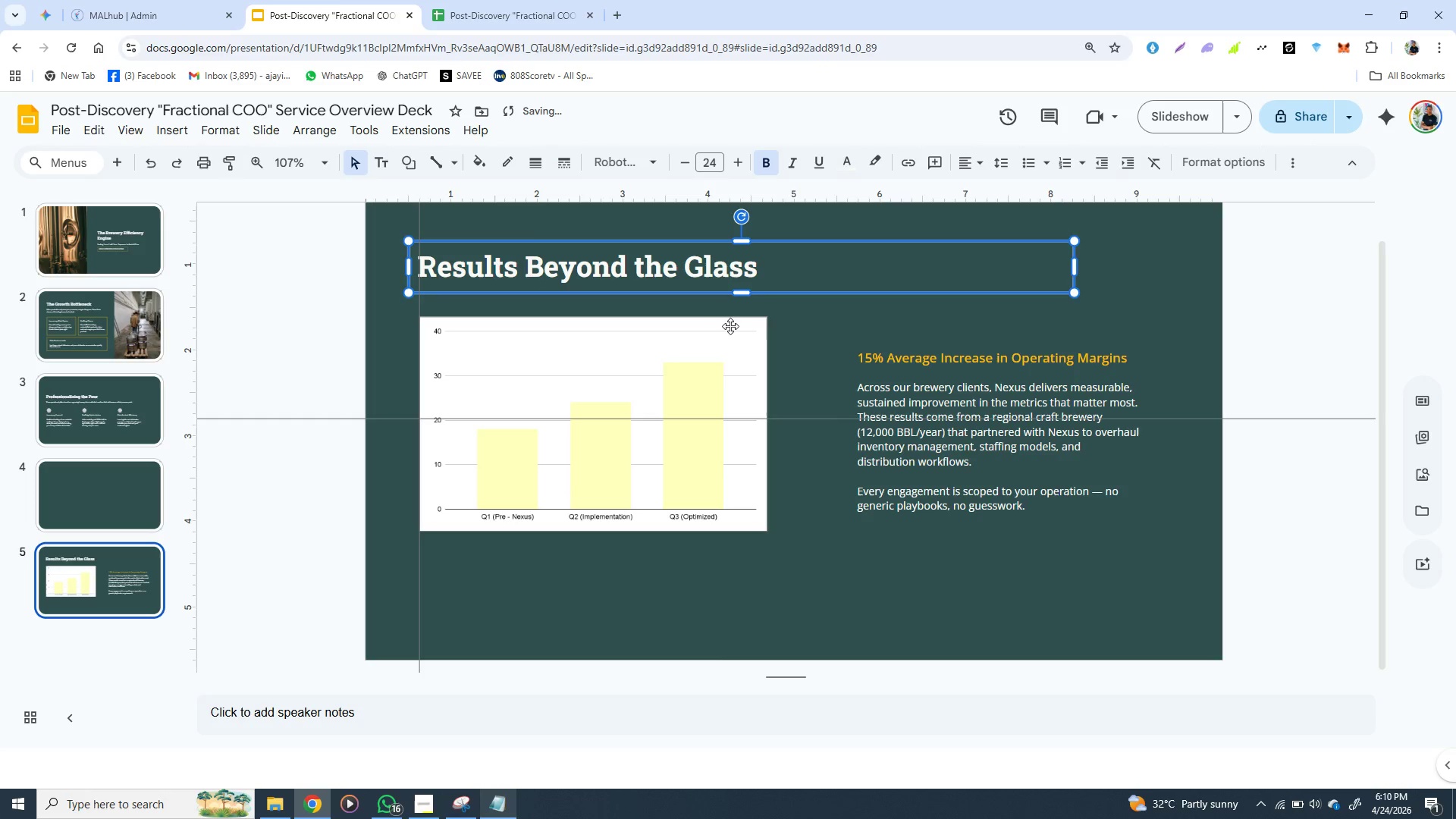 
left_click([731, 325])
 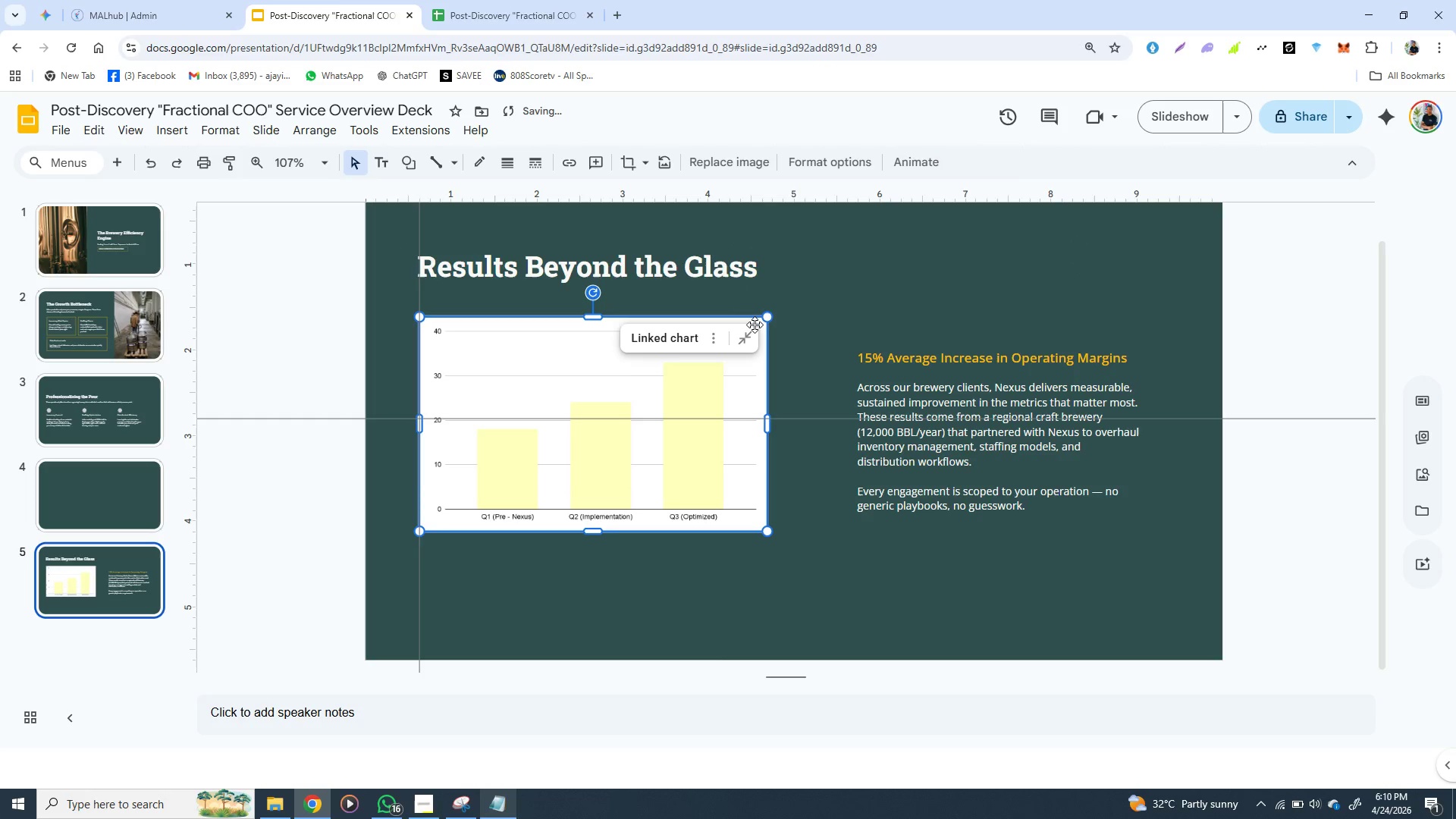 
hold_key(key=ShiftLeft, duration=1.52)
 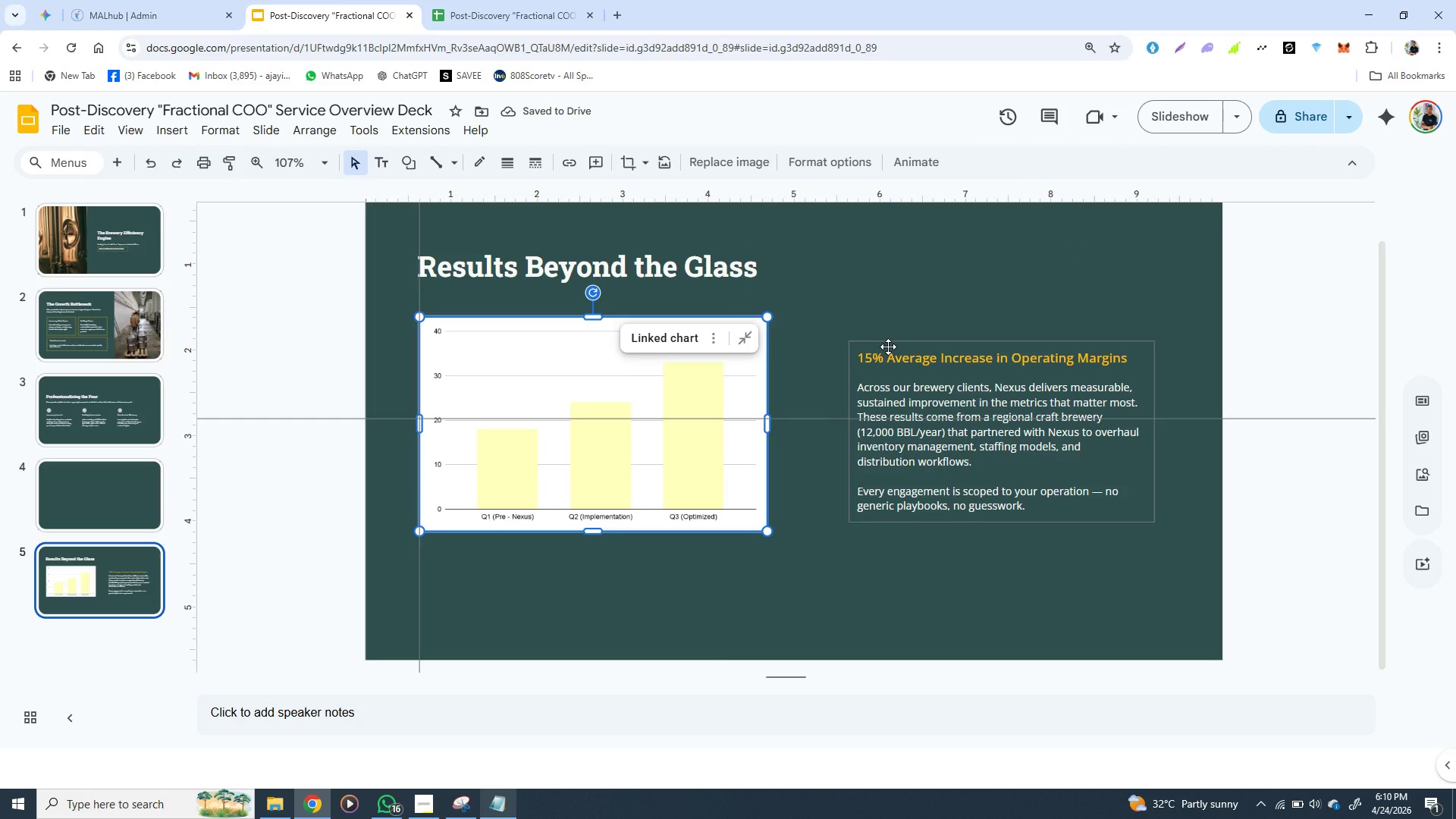 
hold_key(key=ShiftLeft, duration=0.95)
 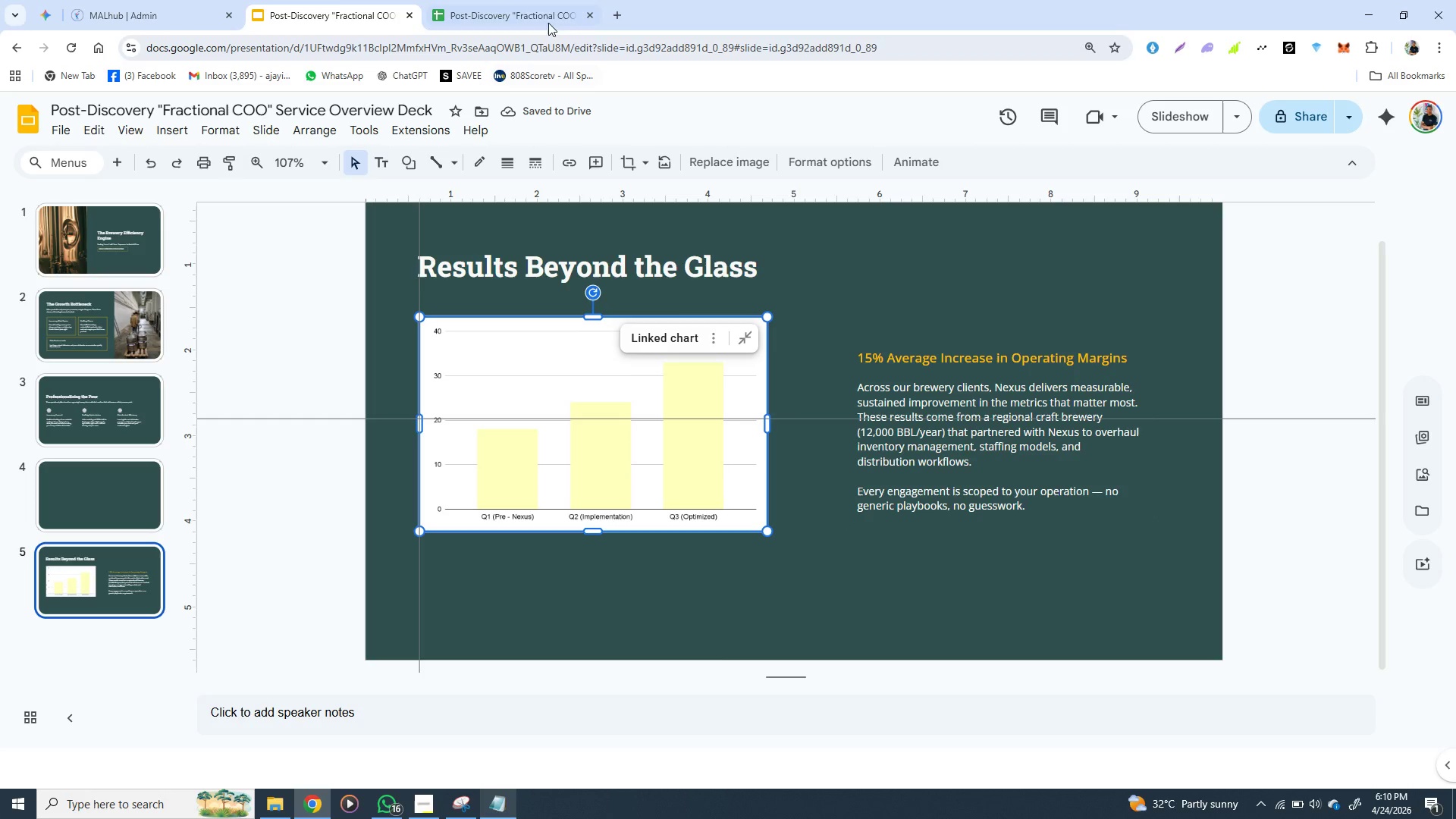 
left_click([538, 11])
 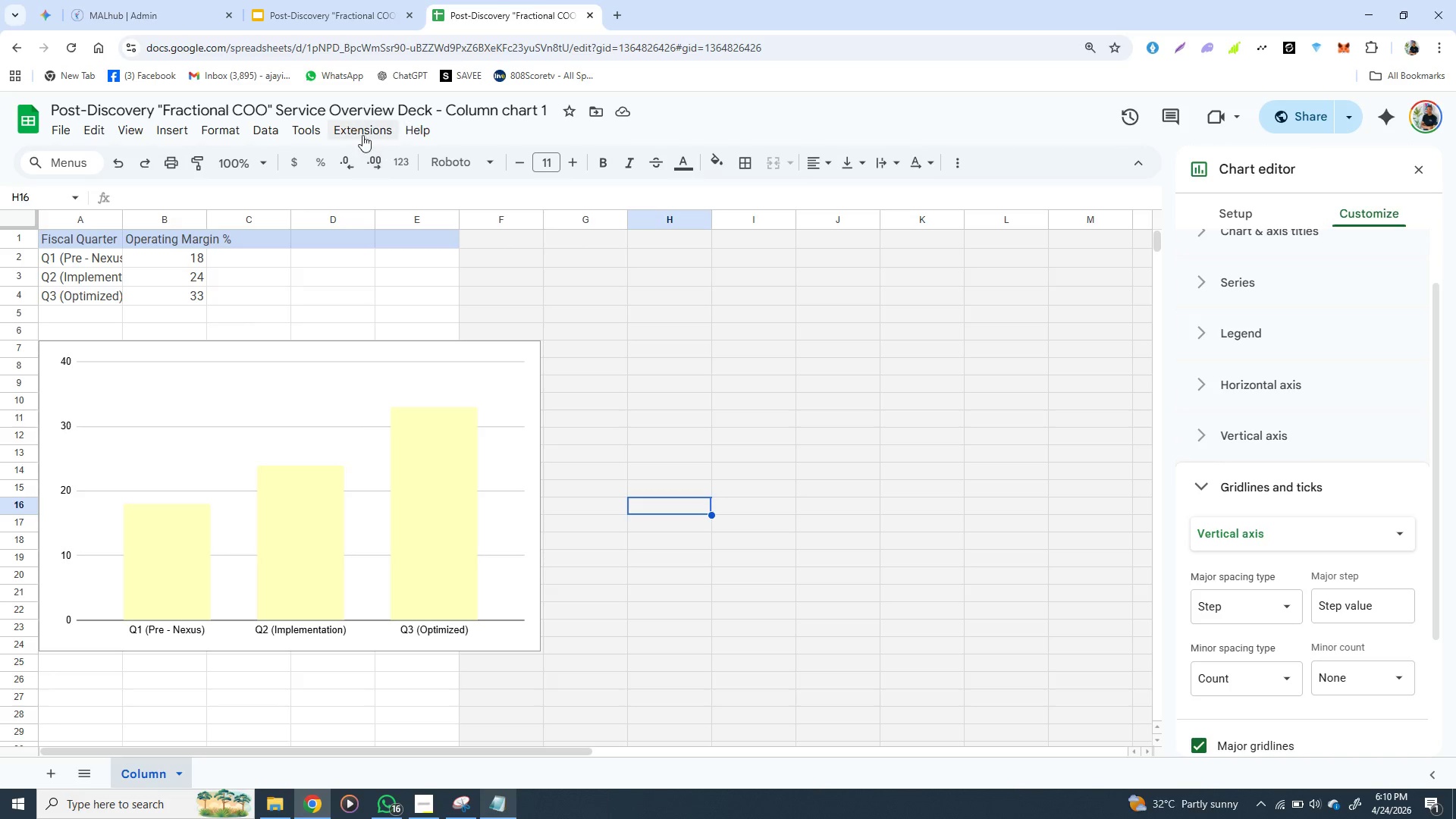 
left_click([456, 357])
 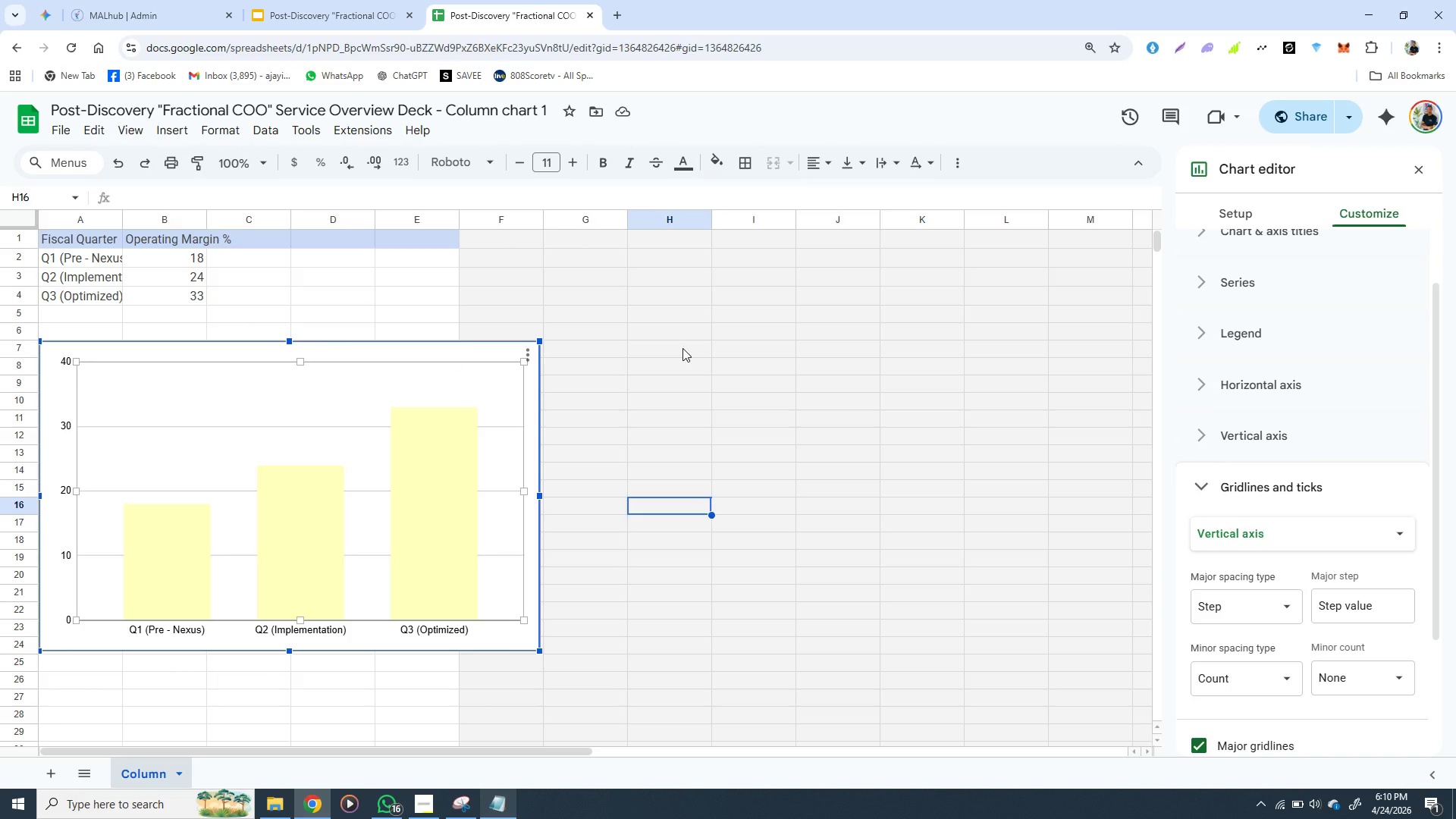 
mouse_move([1270, 336])
 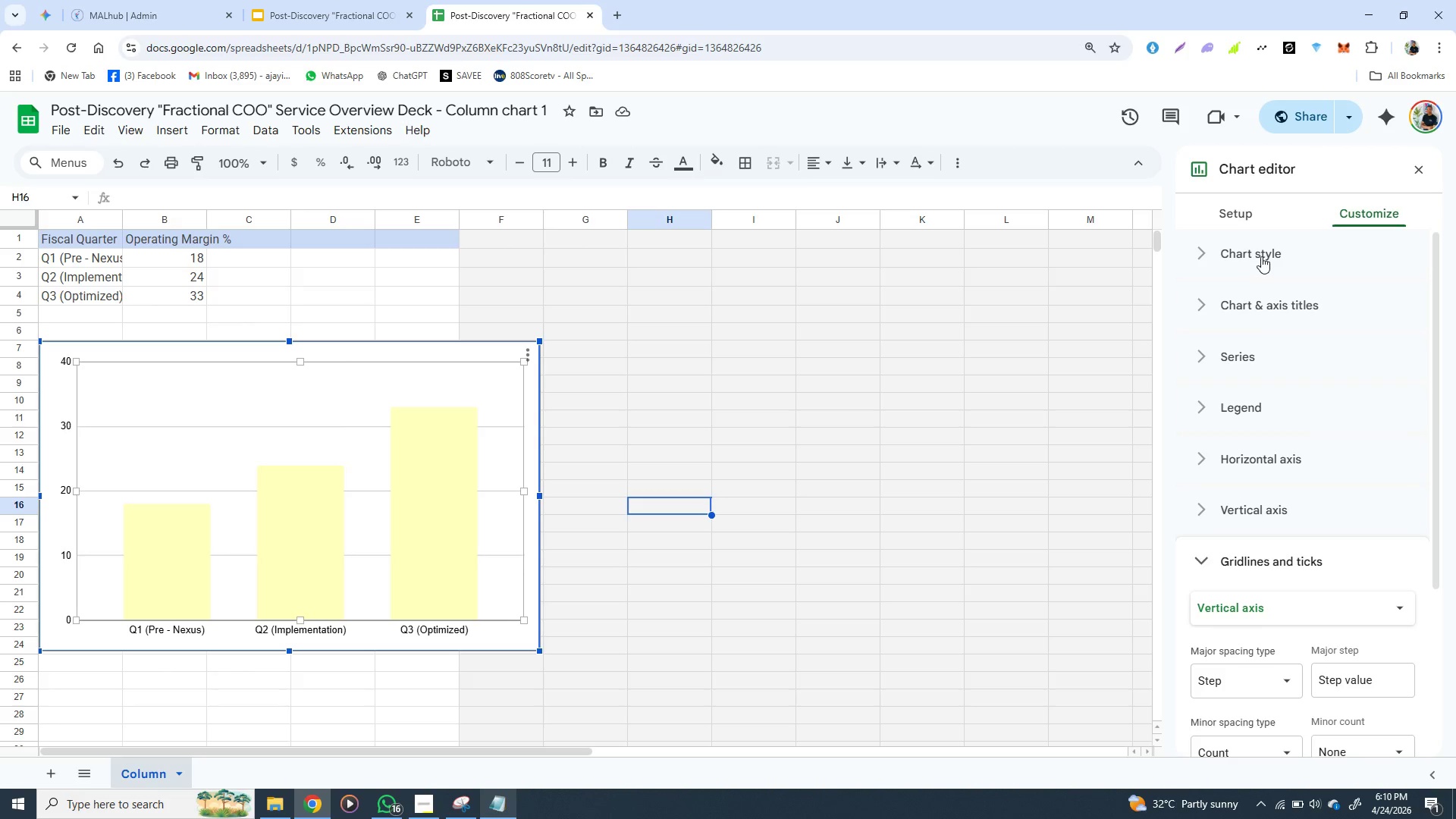 
left_click([1261, 256])
 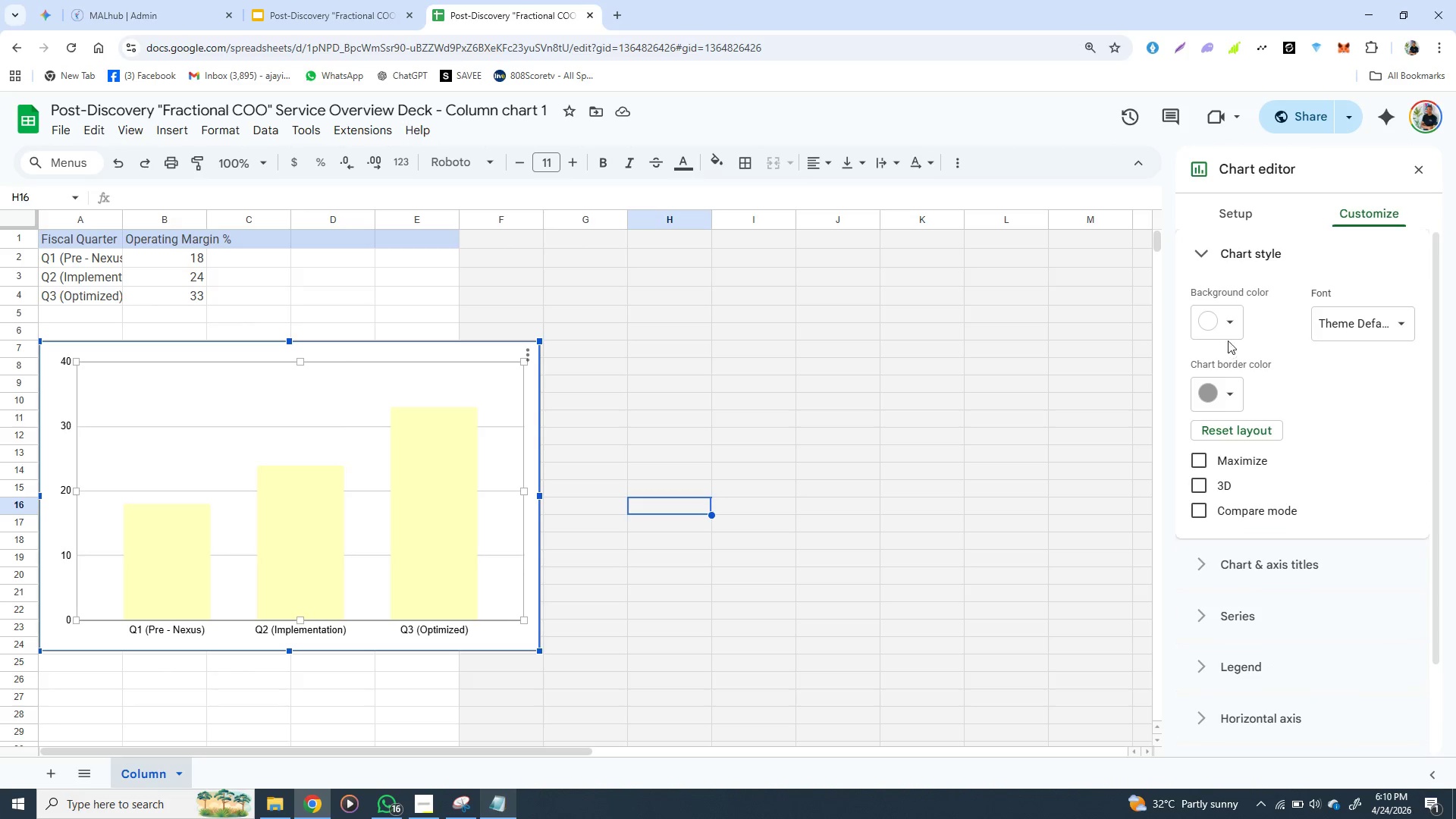 
left_click([1228, 335])
 